 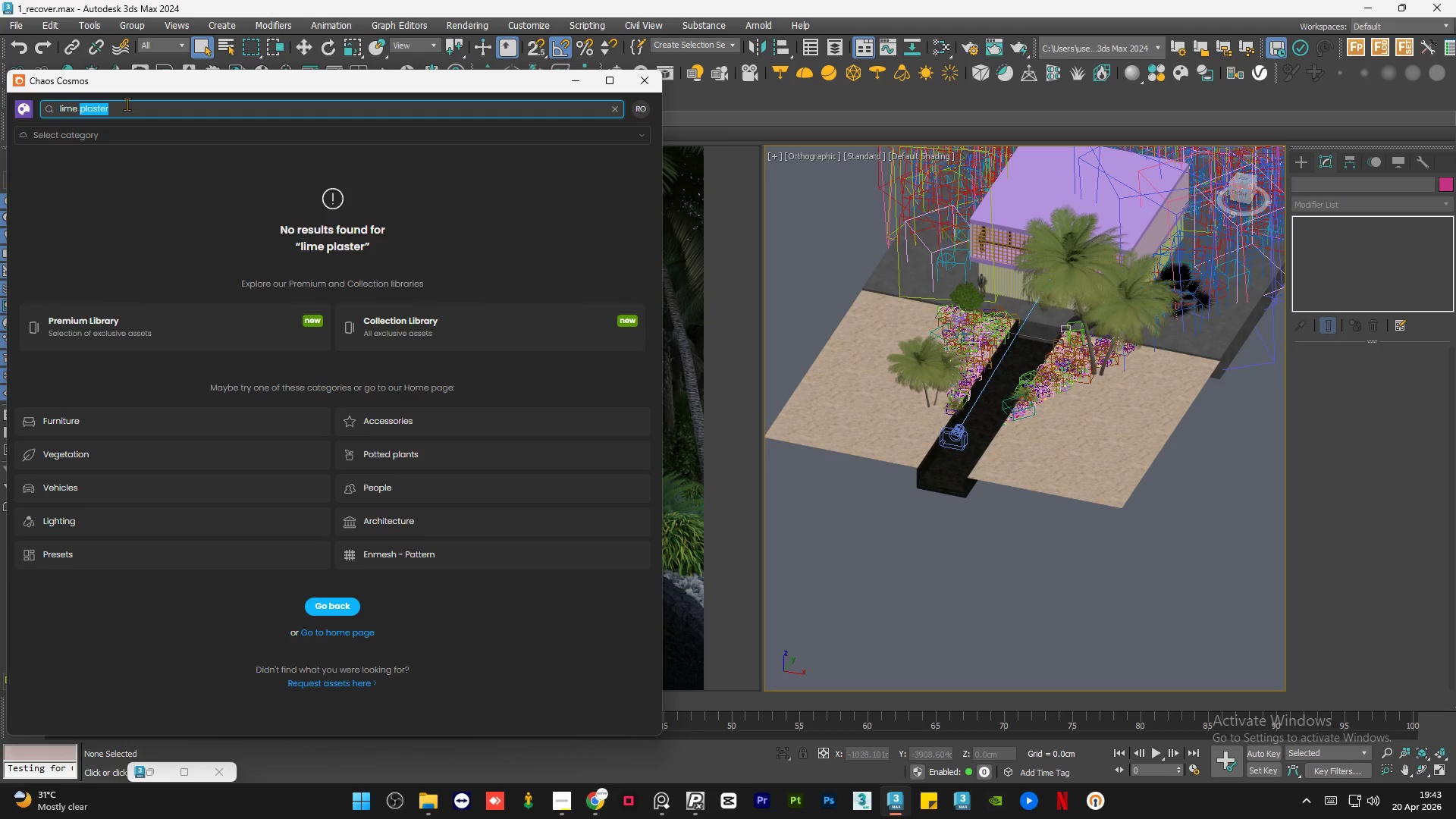 
triple_click([127, 104])
 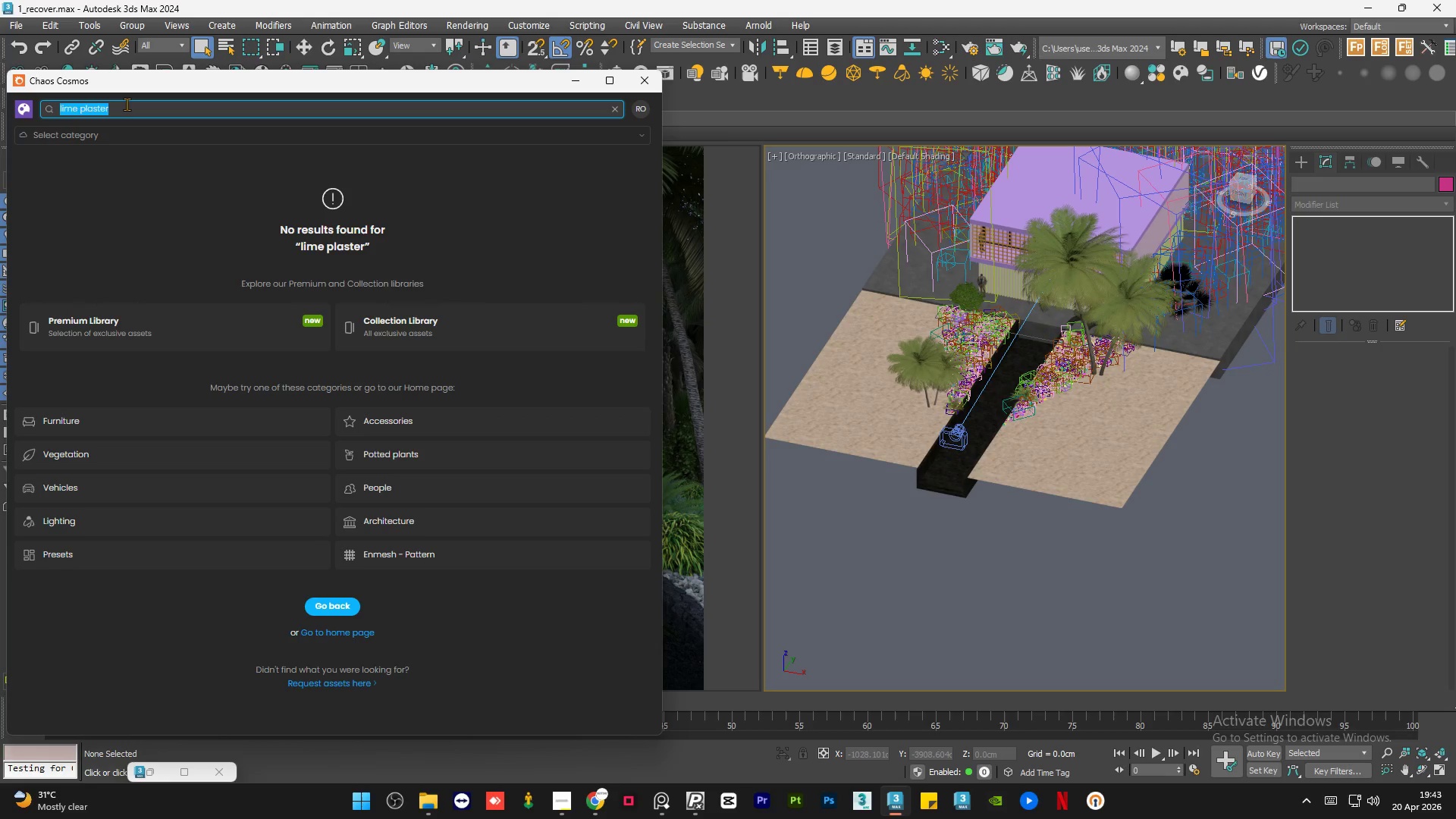 
type(plaster)
 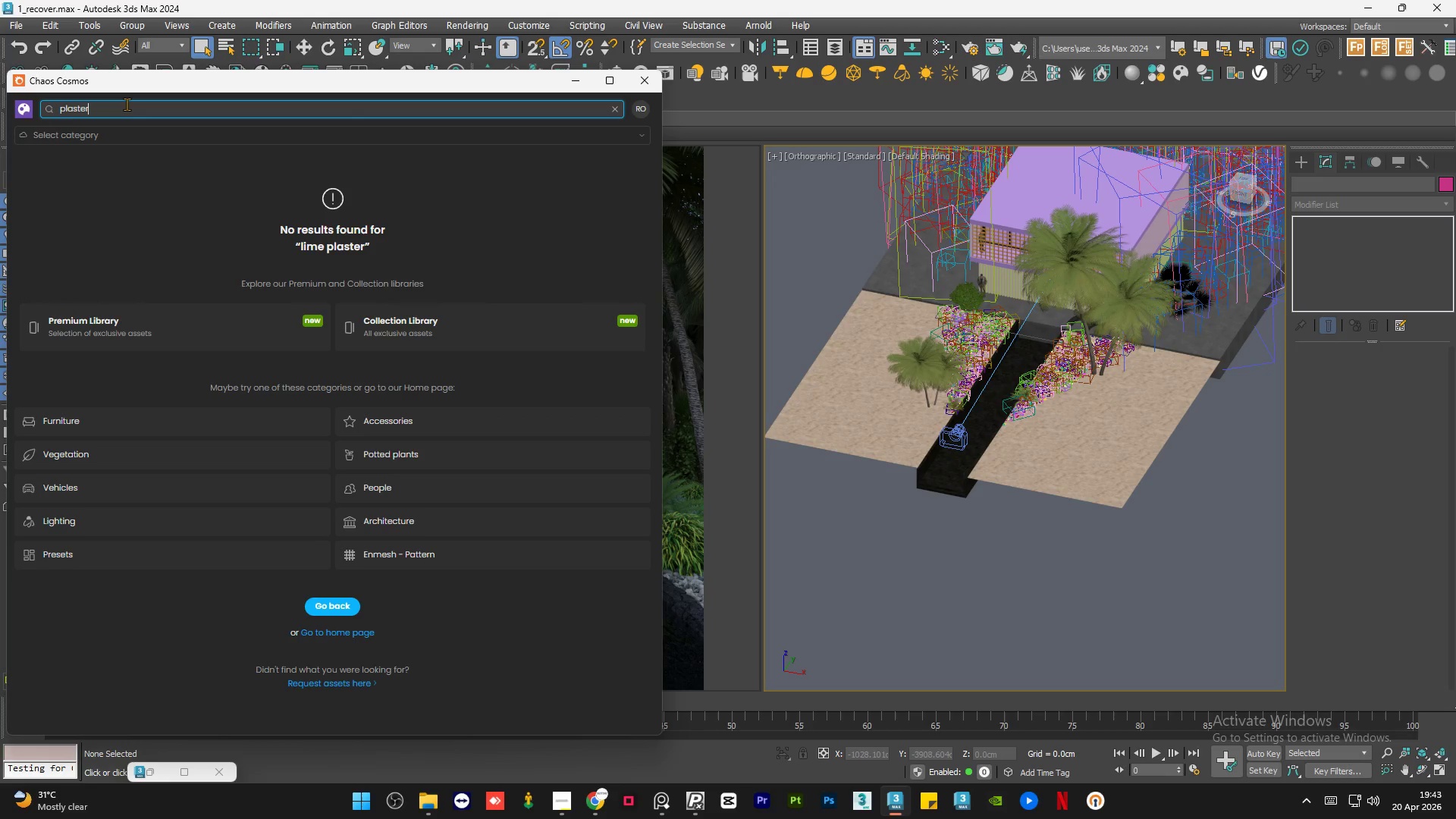 
key(Enter)
 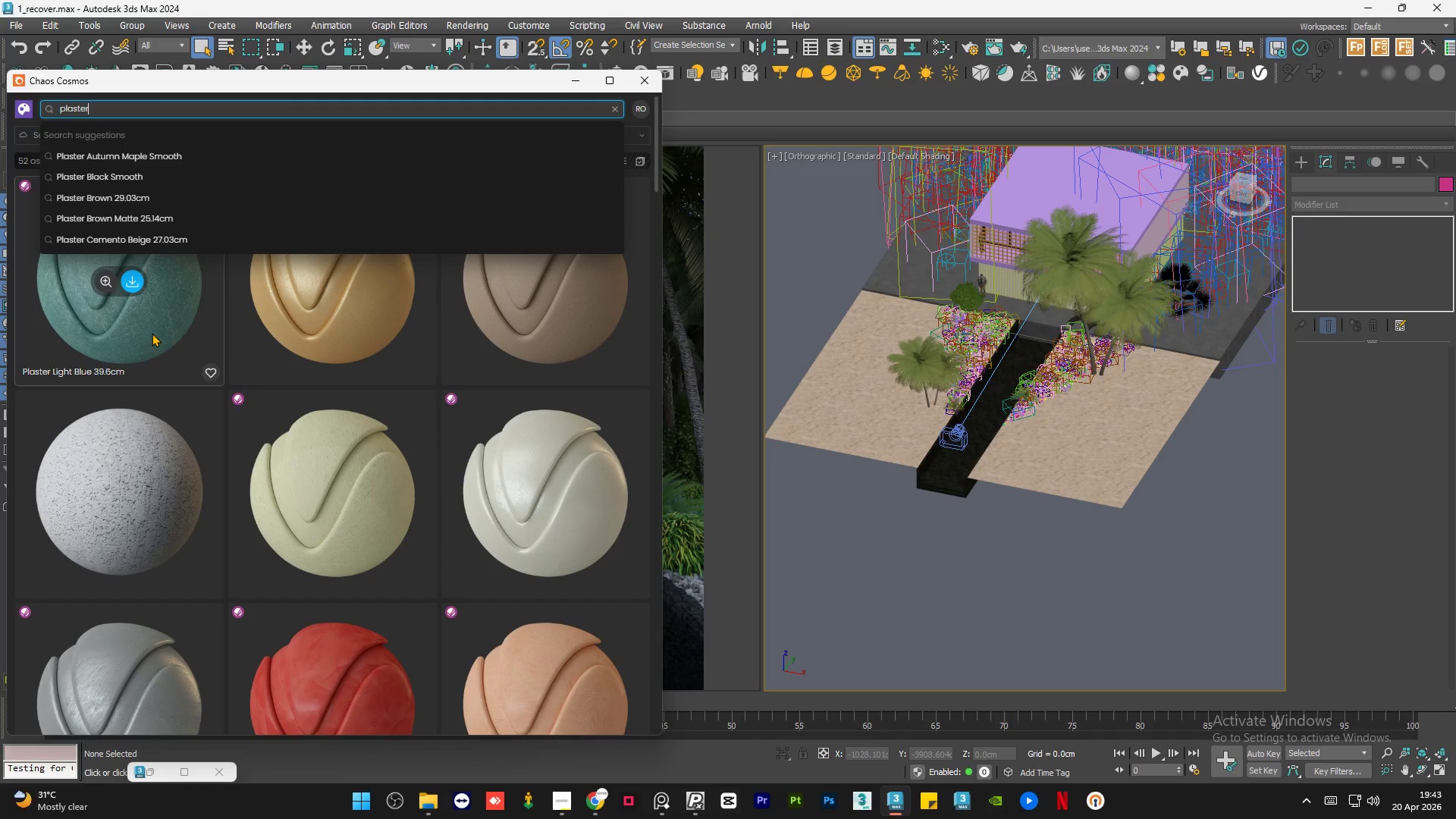 
left_click([327, 319])
 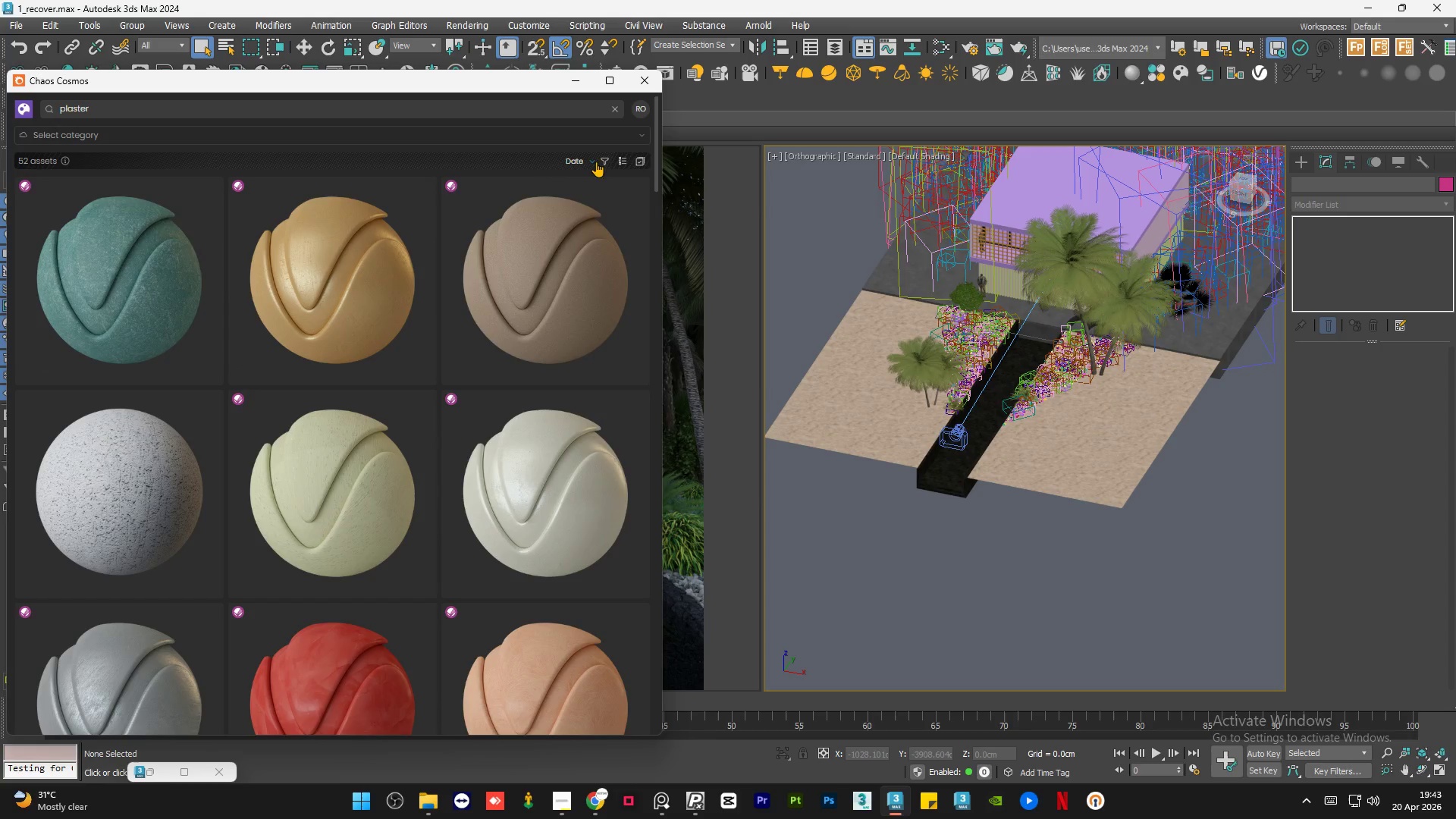 
left_click([601, 162])
 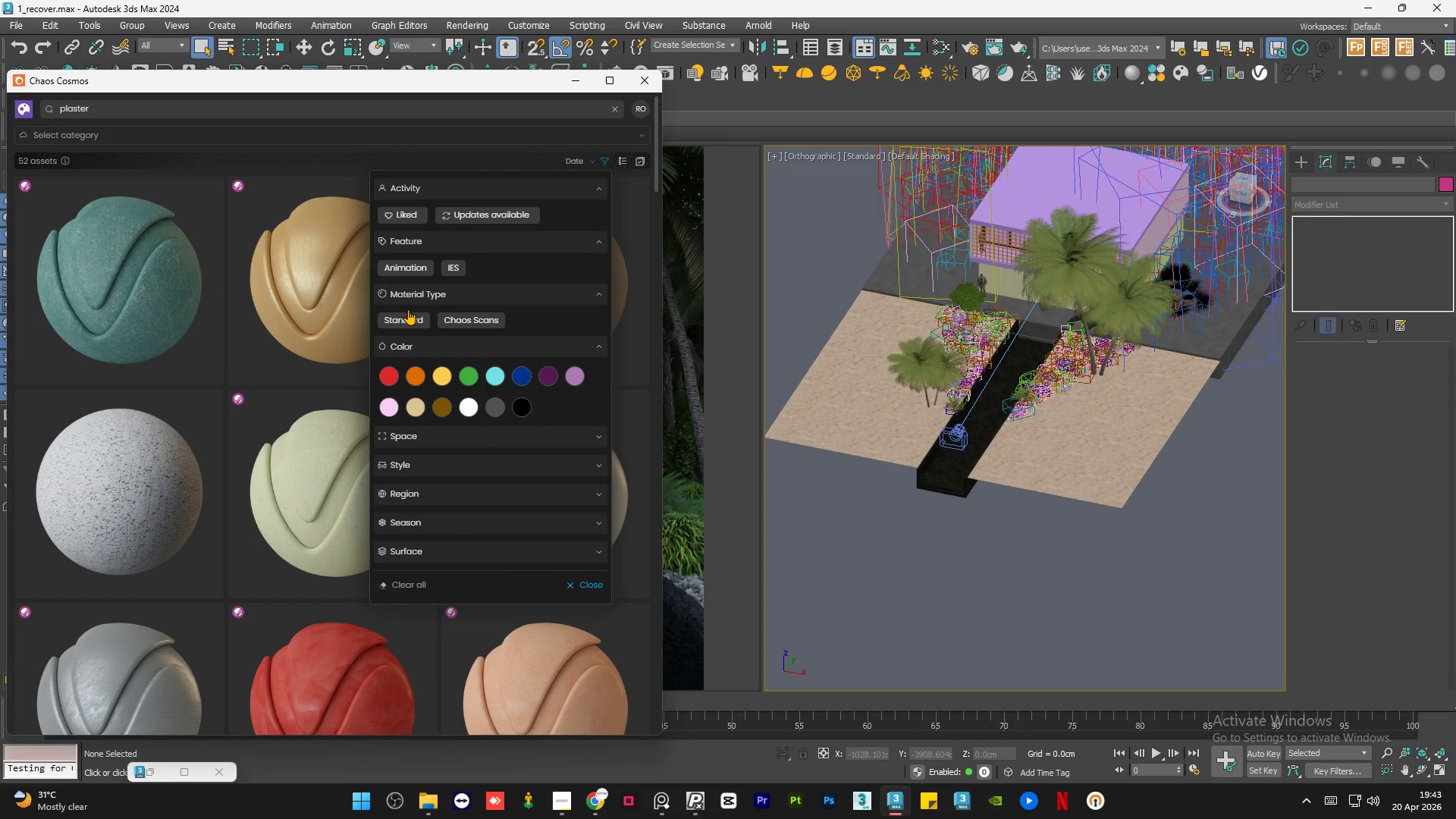 
left_click([409, 315])
 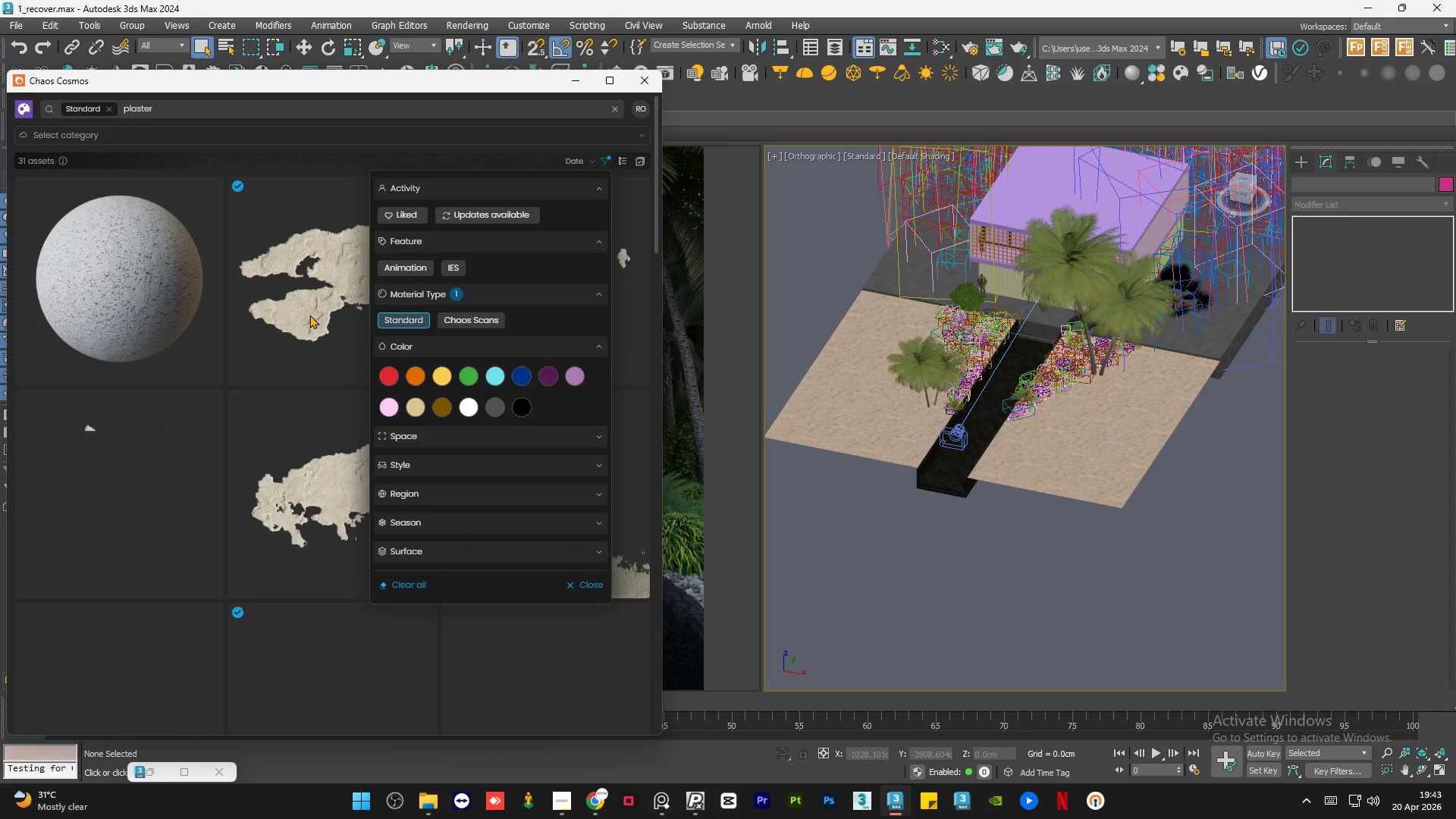 
left_click([298, 316])
 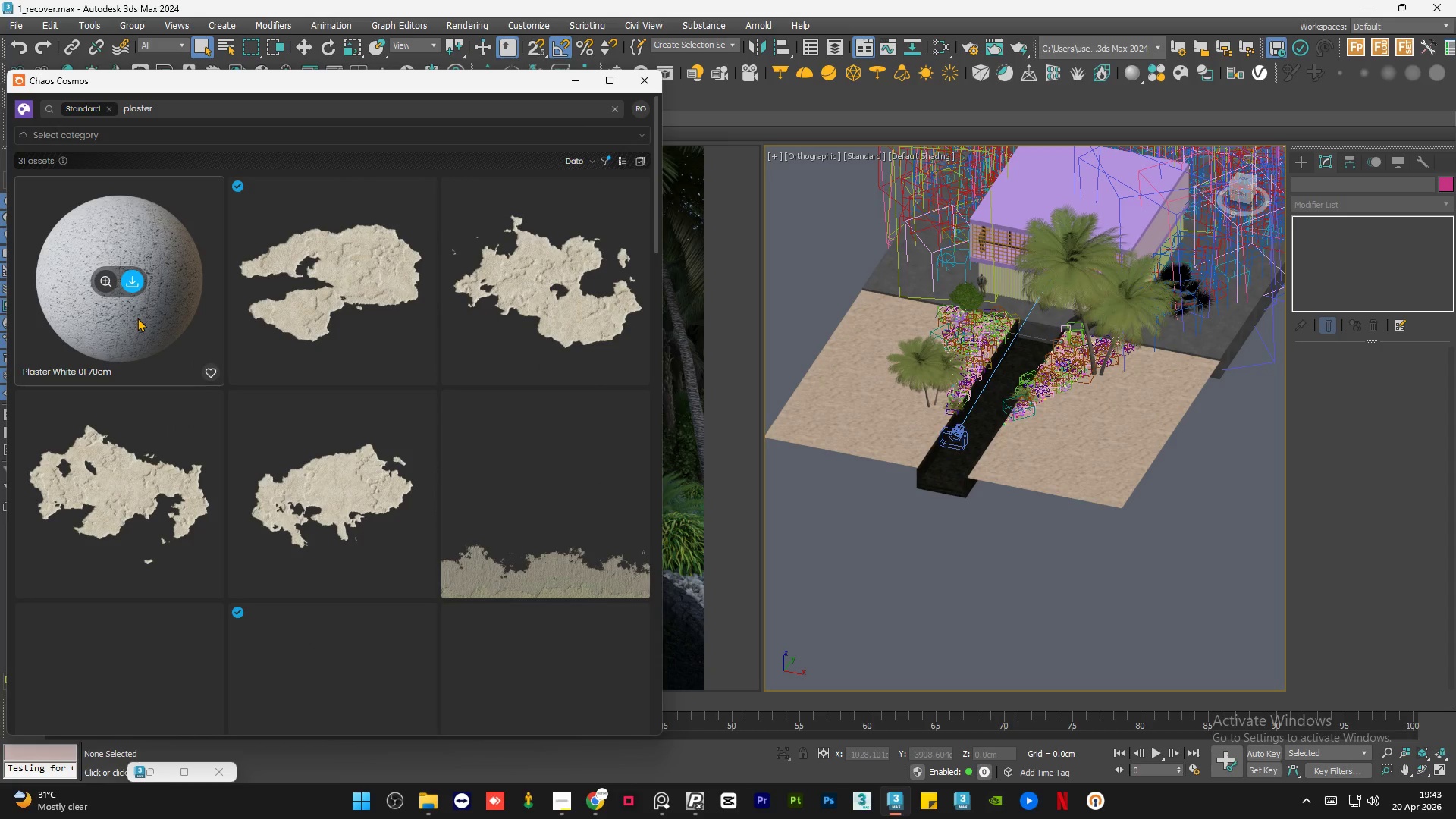 
scroll: coordinate [173, 381], scroll_direction: down, amount: 16.0
 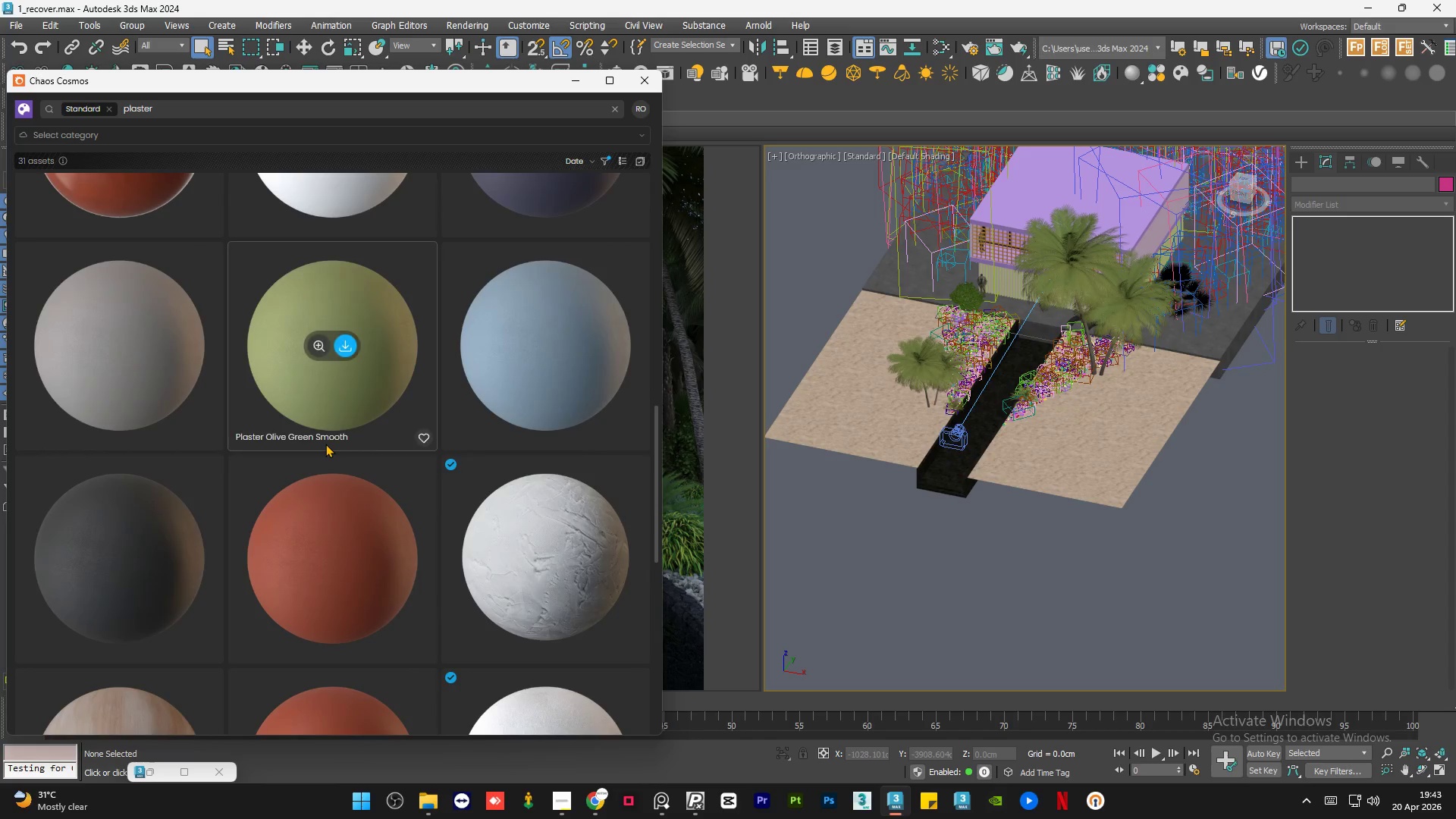 
scroll: coordinate [325, 444], scroll_direction: down, amount: 9.0
 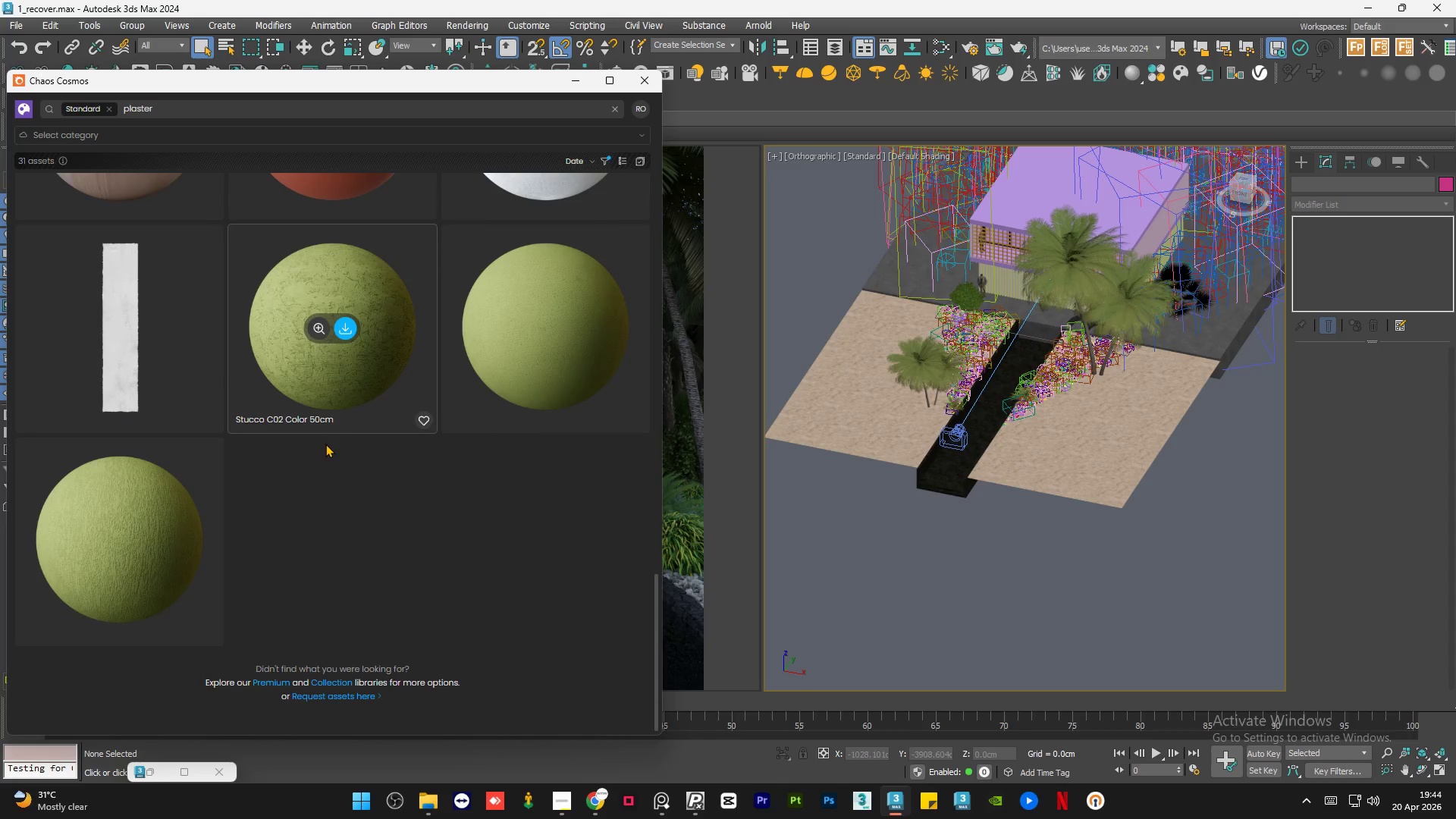 
scroll: coordinate [322, 444], scroll_direction: up, amount: 6.0
 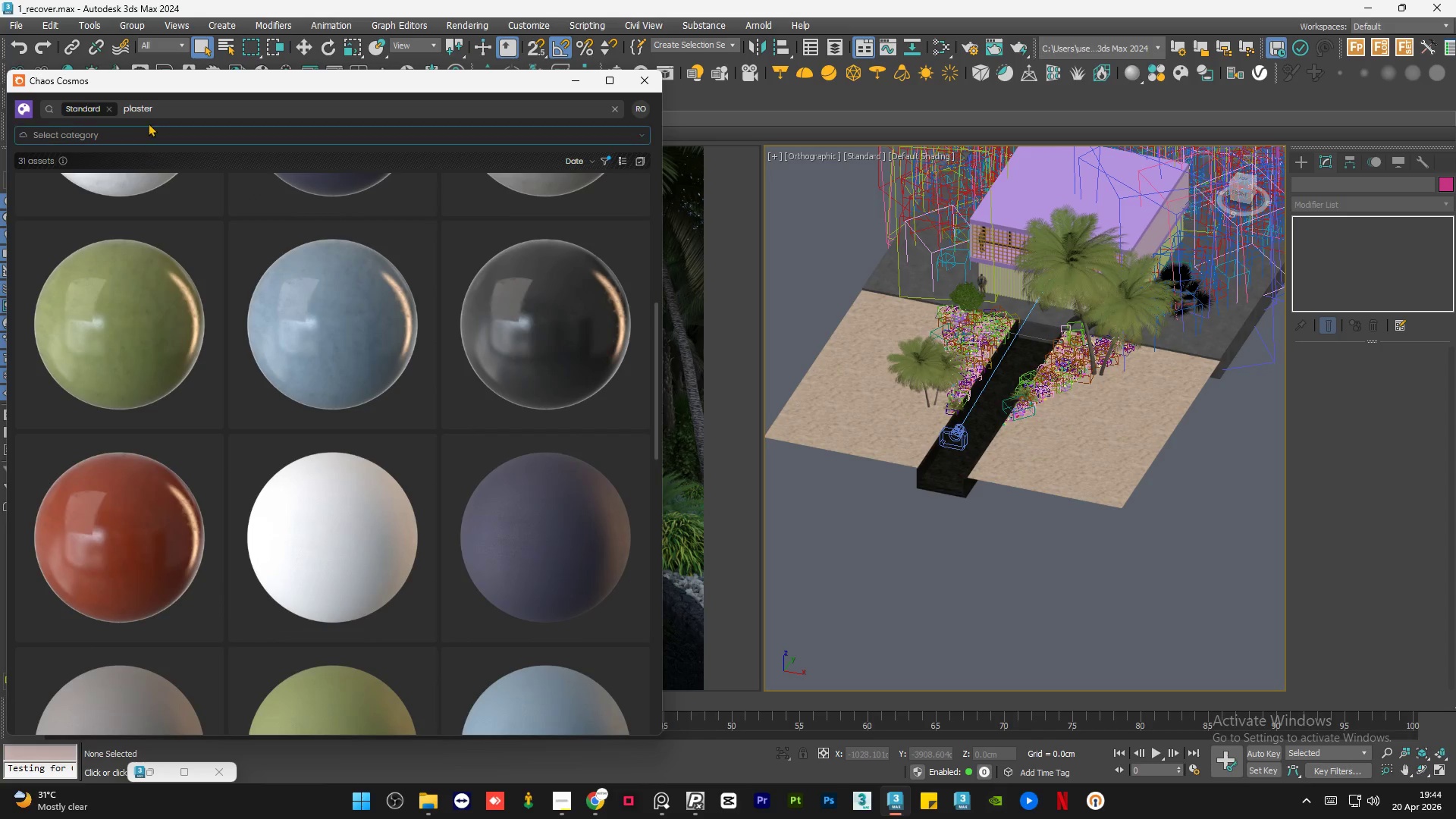 
left_click([111, 128])
 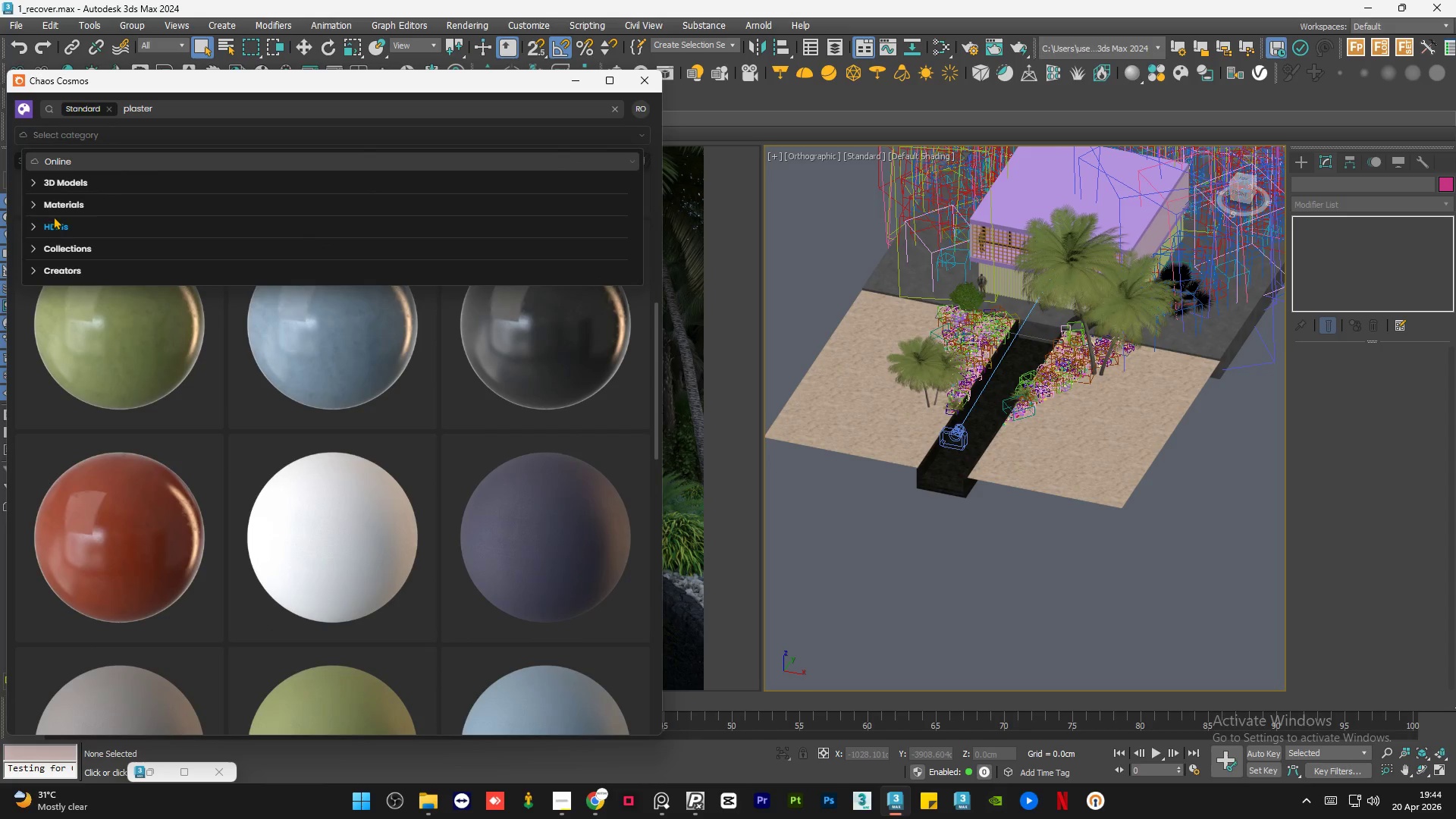 
left_click([33, 200])
 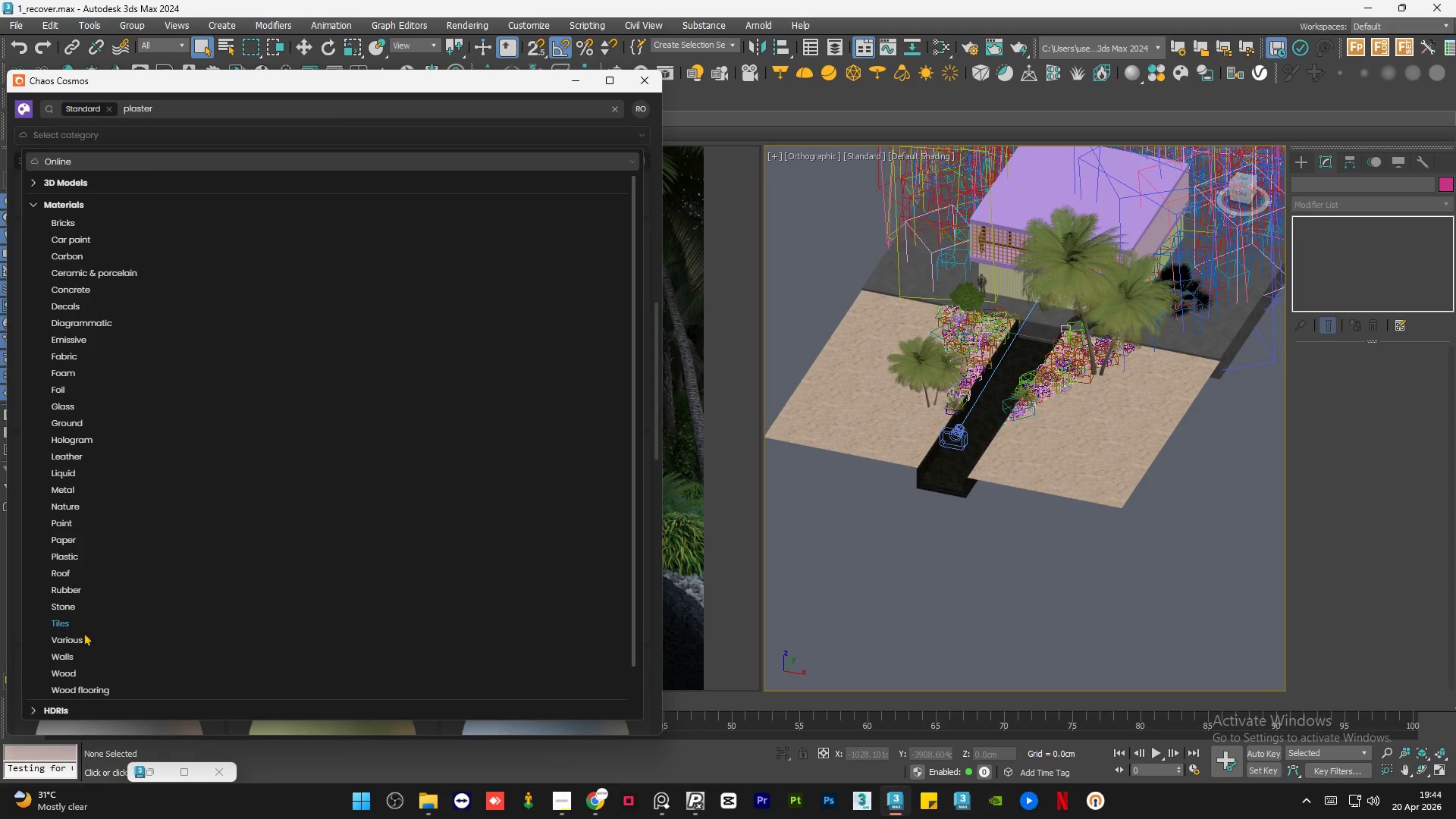 
left_click([77, 651])
 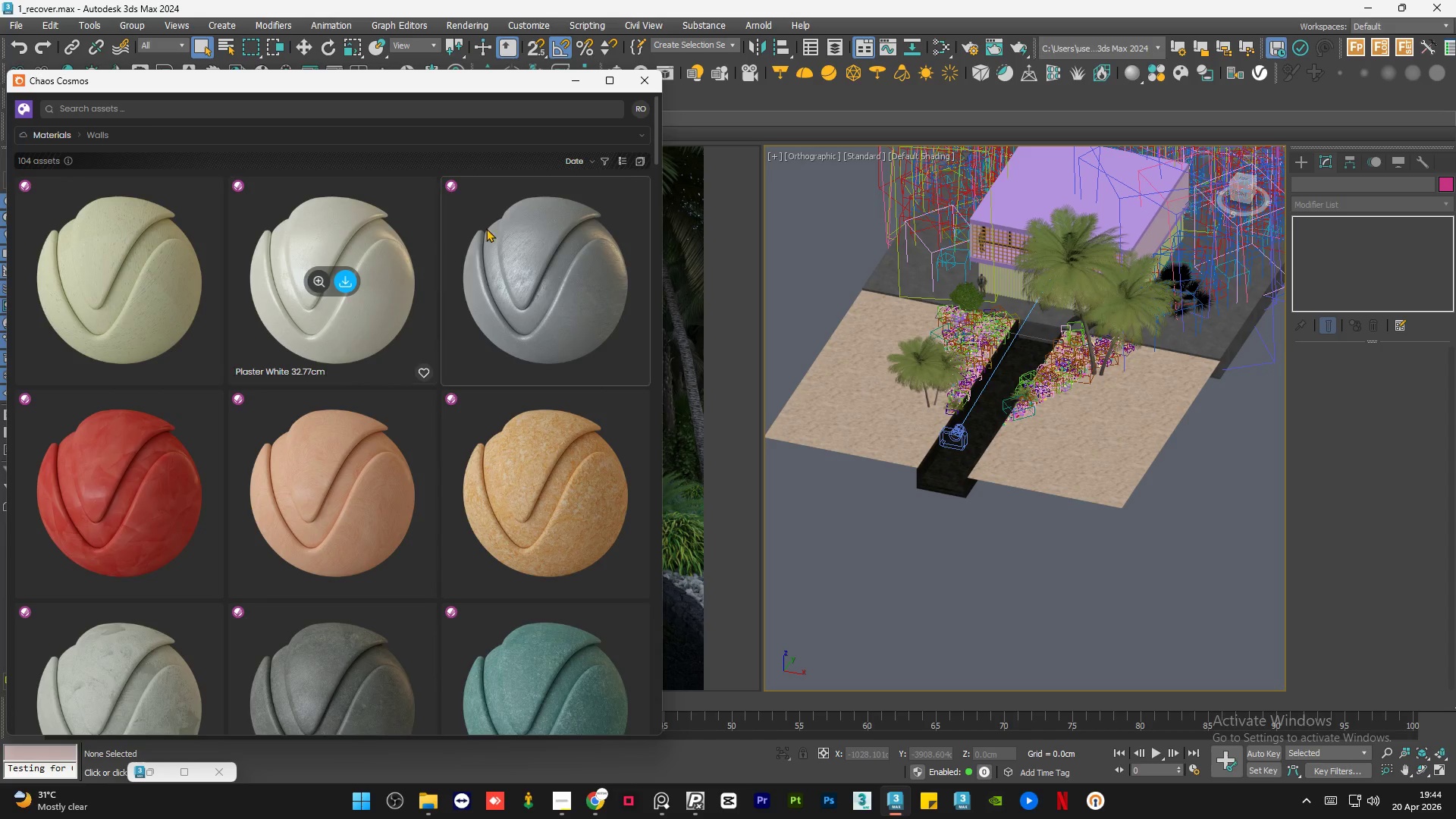 
left_click([602, 160])
 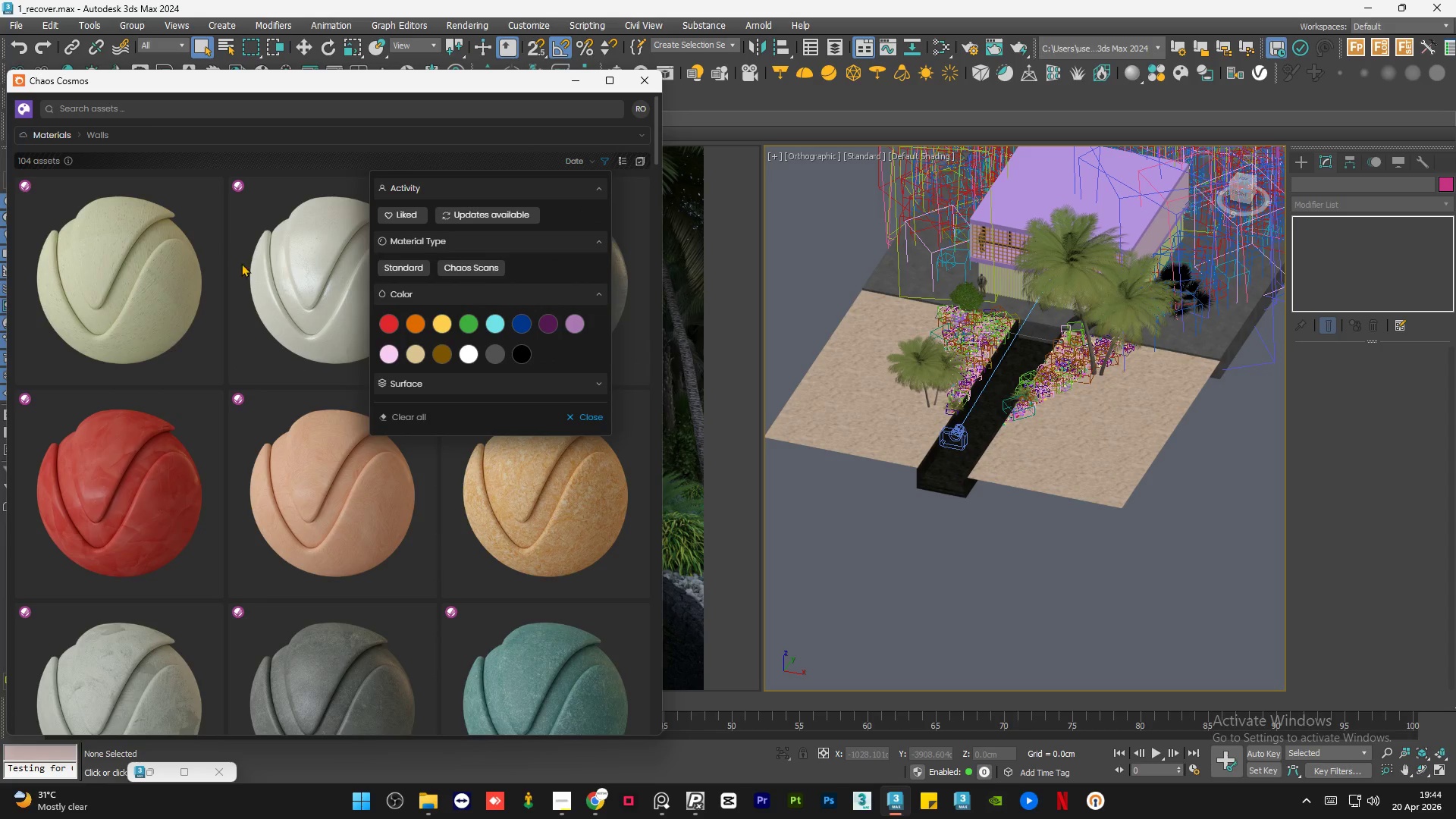 
left_click([265, 256])
 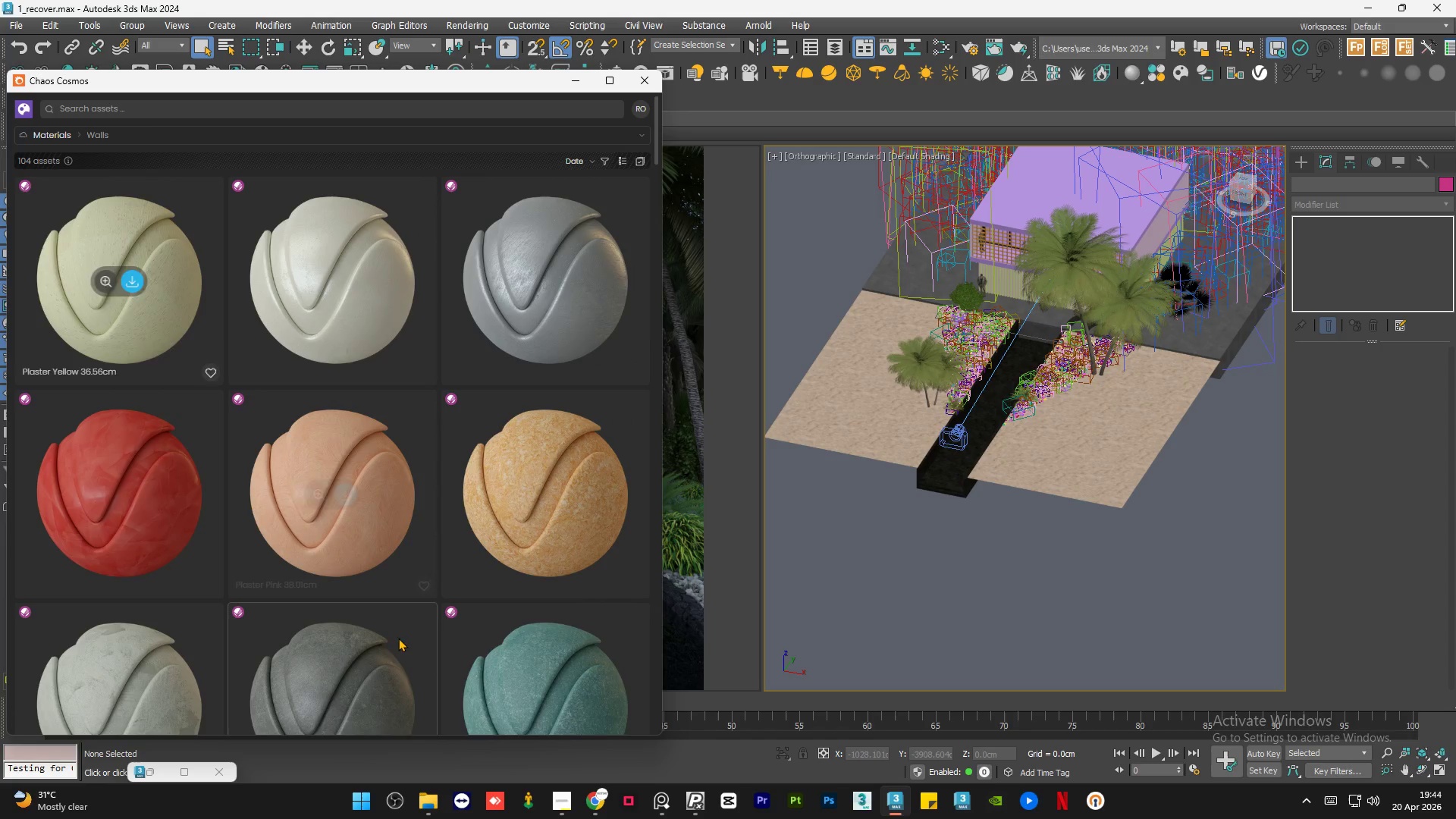 
scroll: coordinate [176, 426], scroll_direction: down, amount: 6.0
 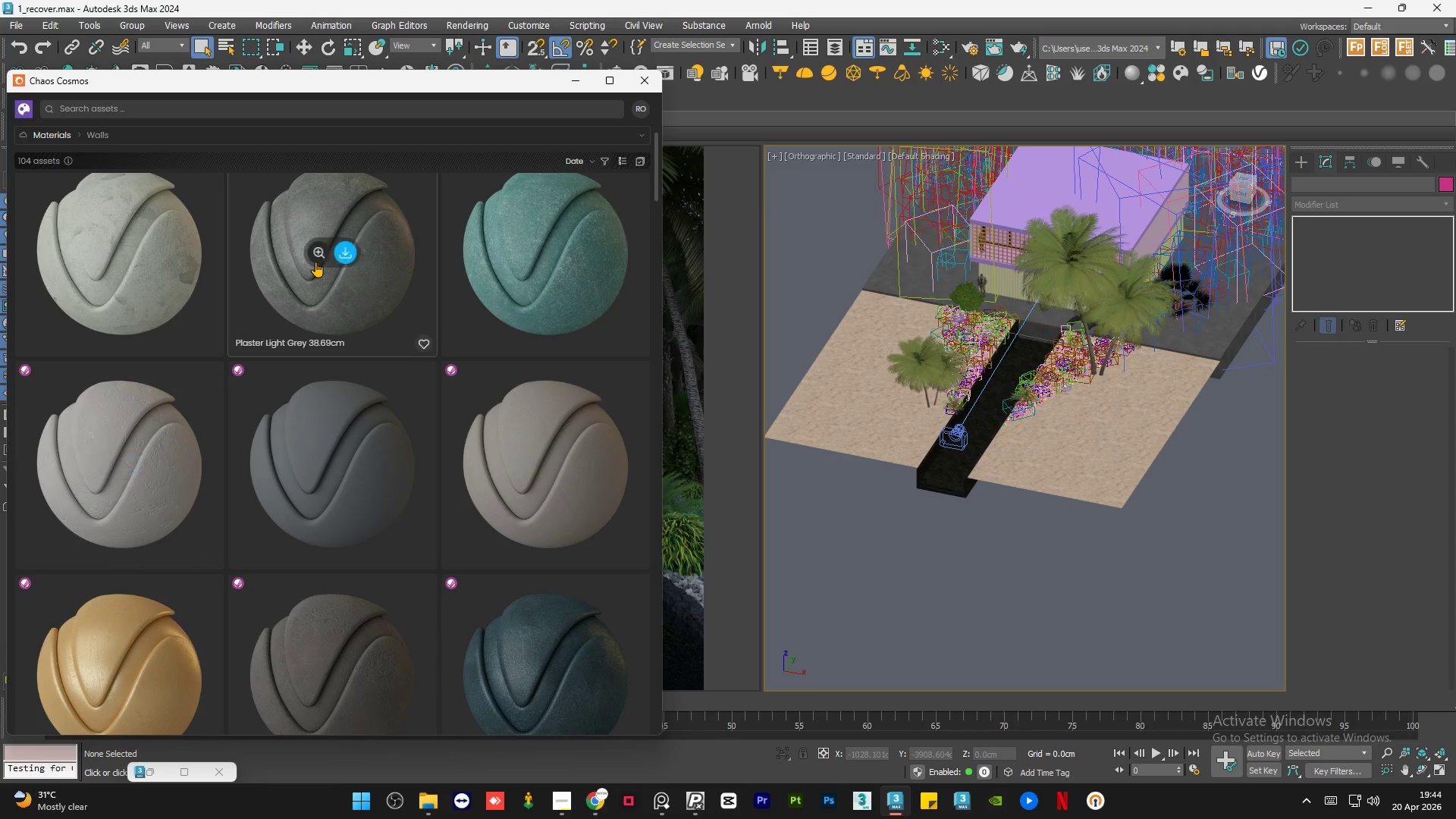 
scroll: coordinate [315, 262], scroll_direction: up, amount: 1.0
 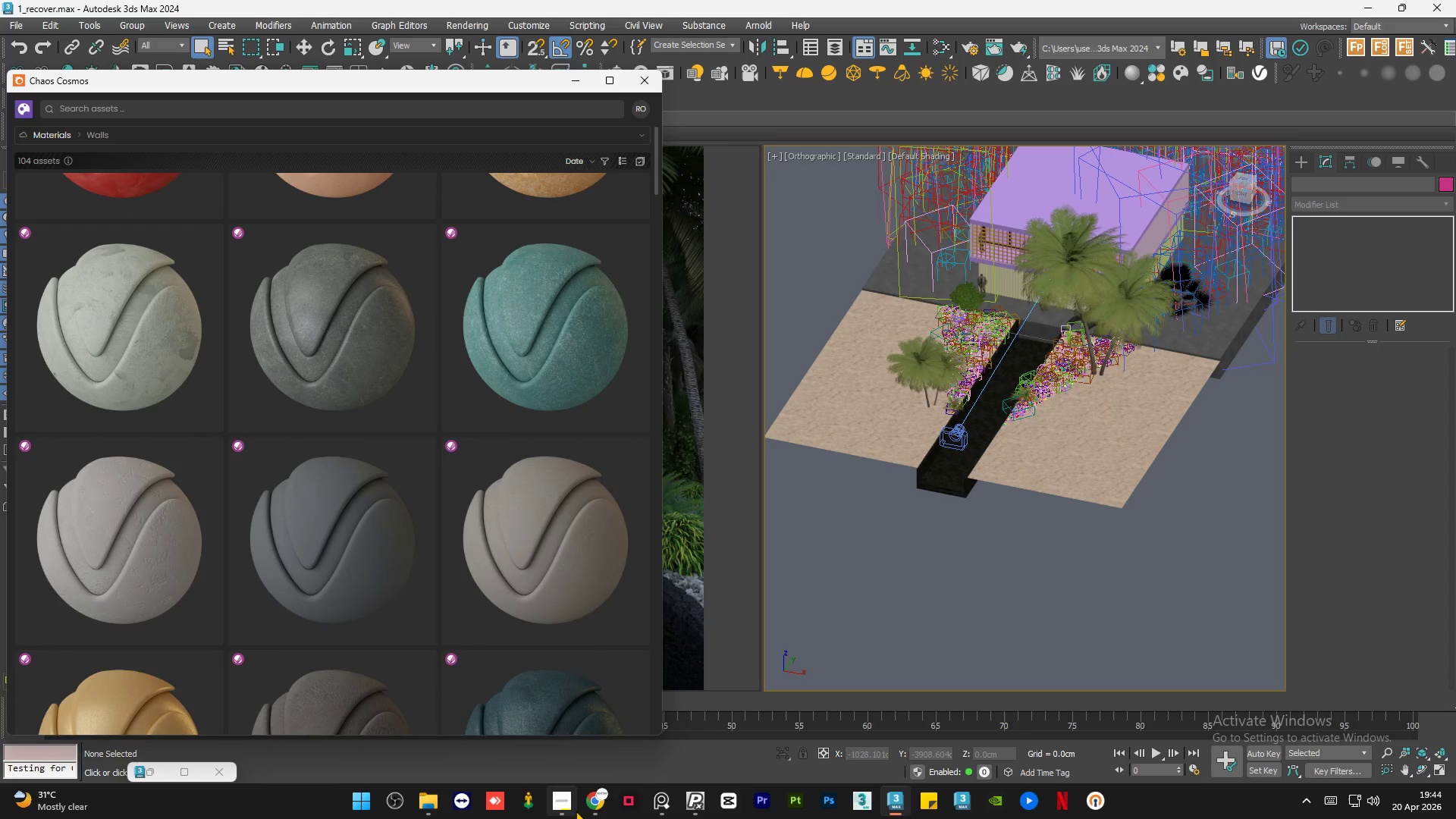 
left_click([586, 808])
 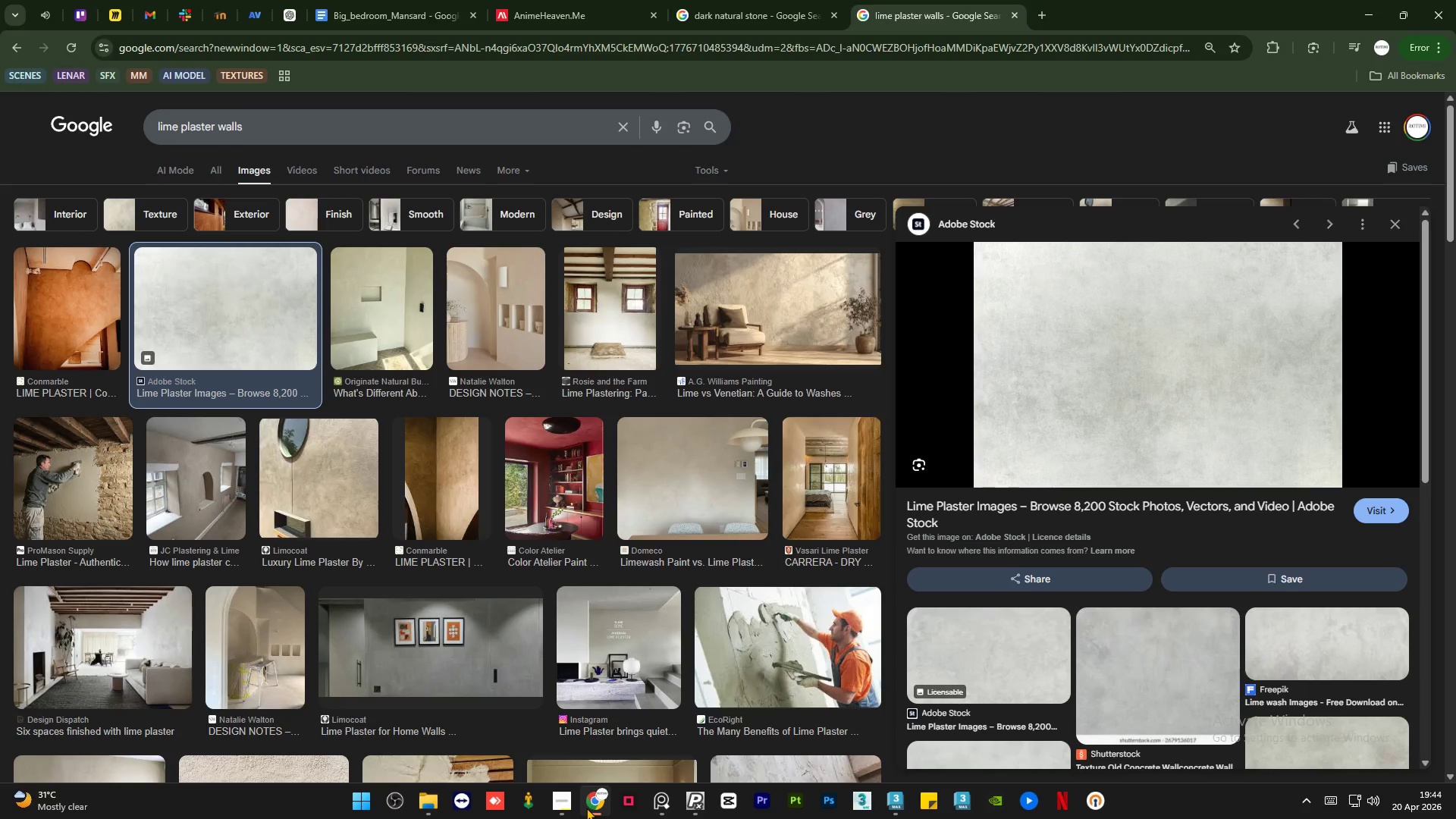 
left_click([586, 808])
 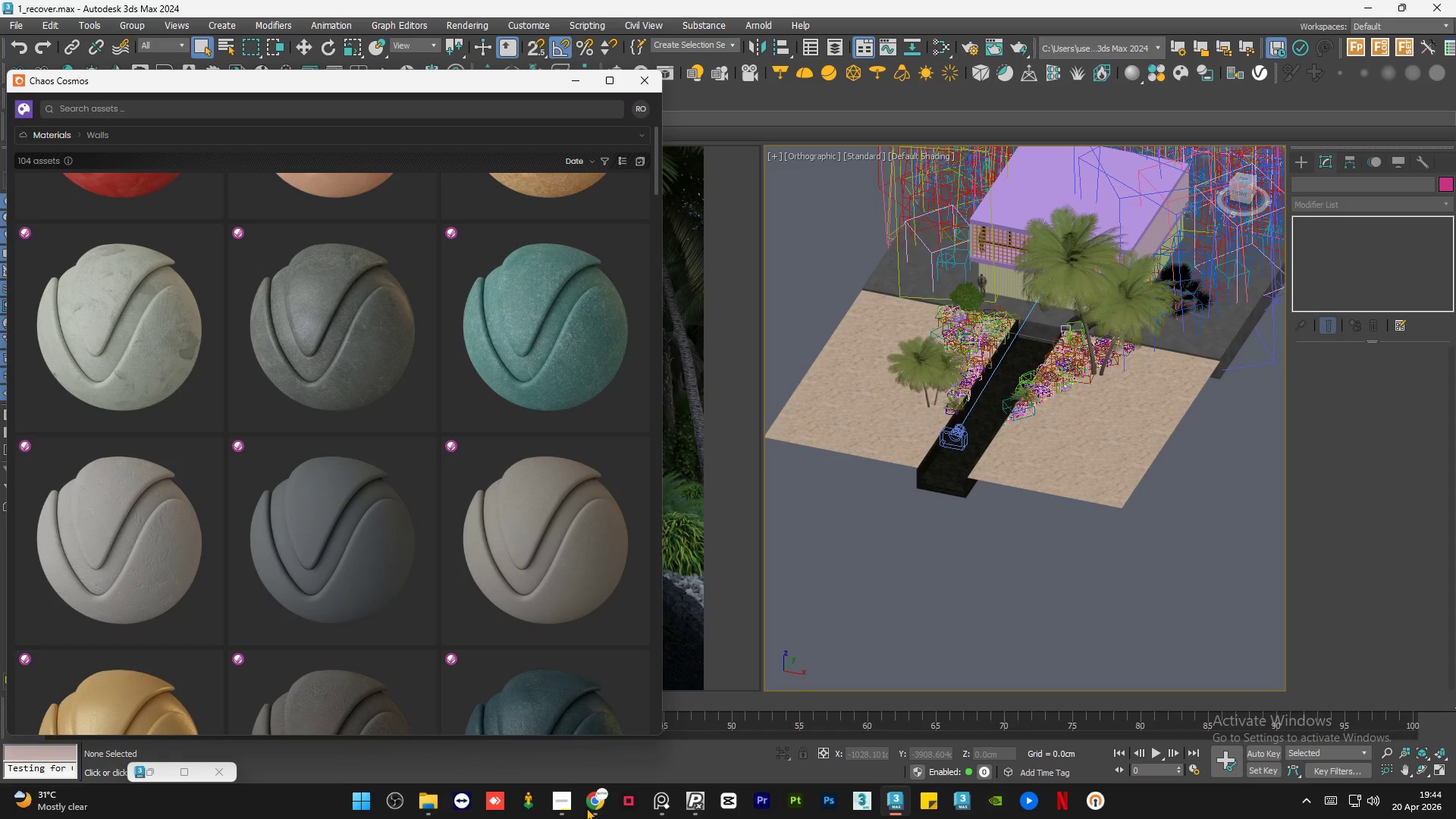 
left_click([586, 808])
 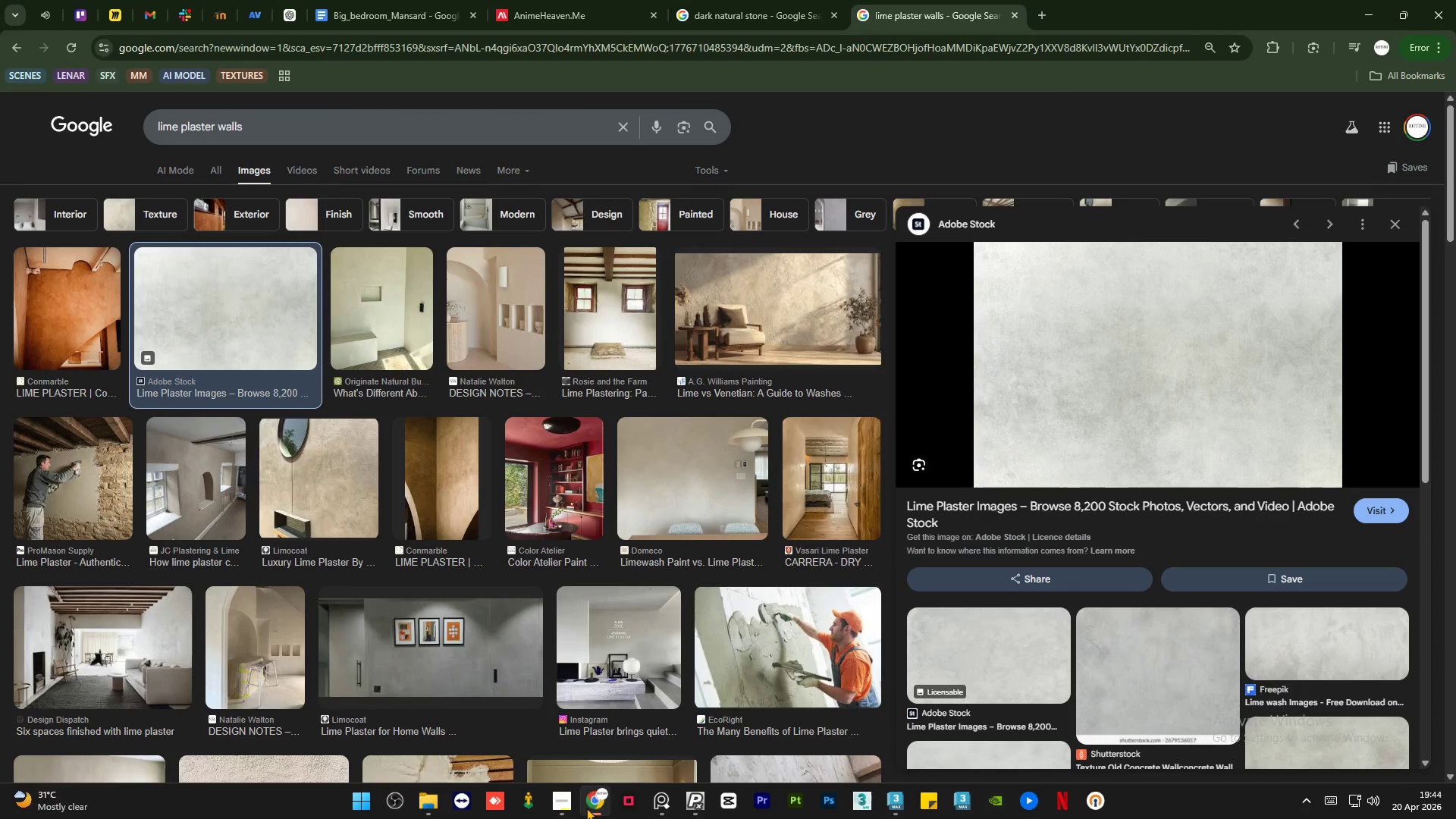 
left_click([586, 808])
 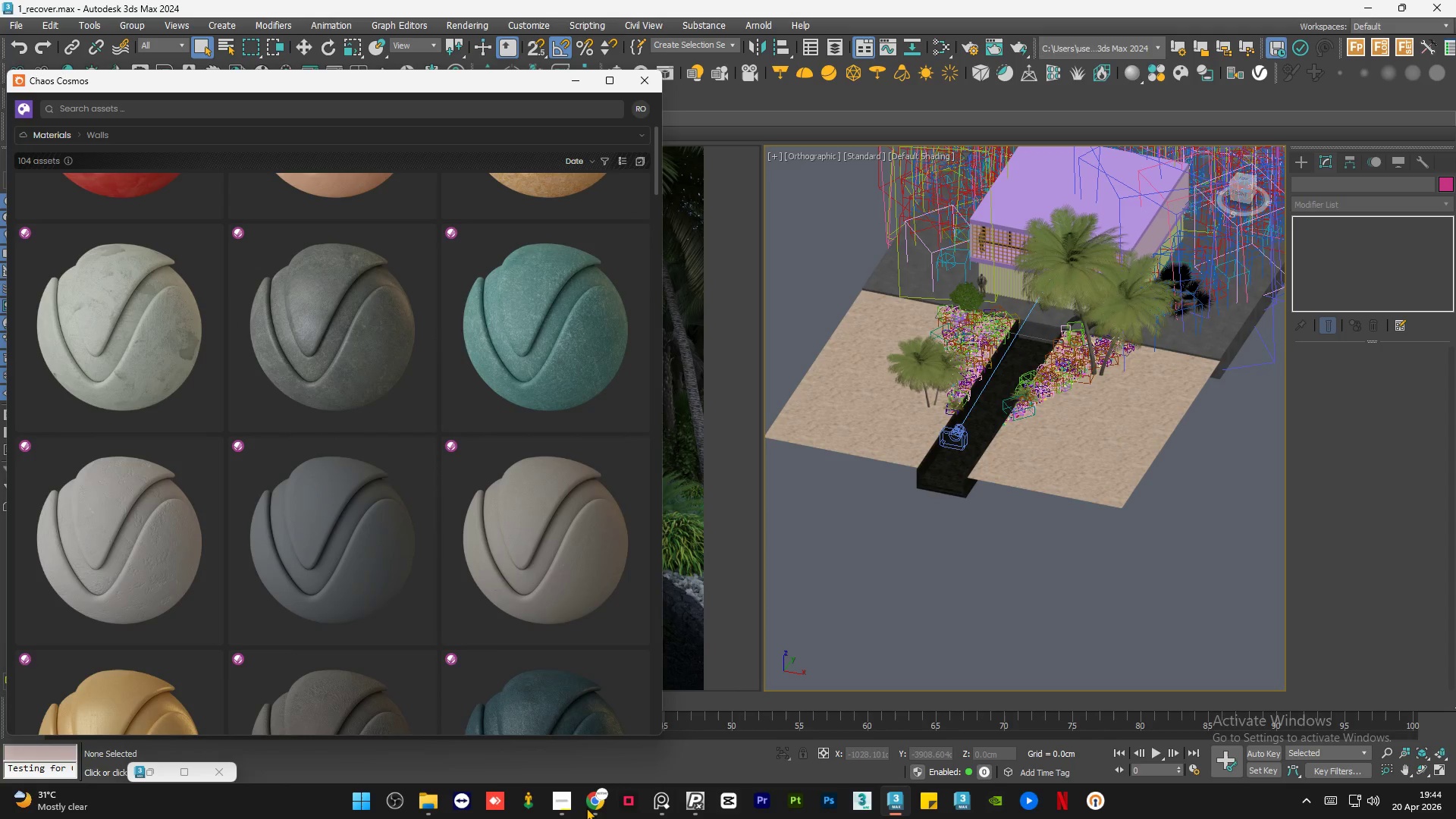 
left_click([586, 808])
 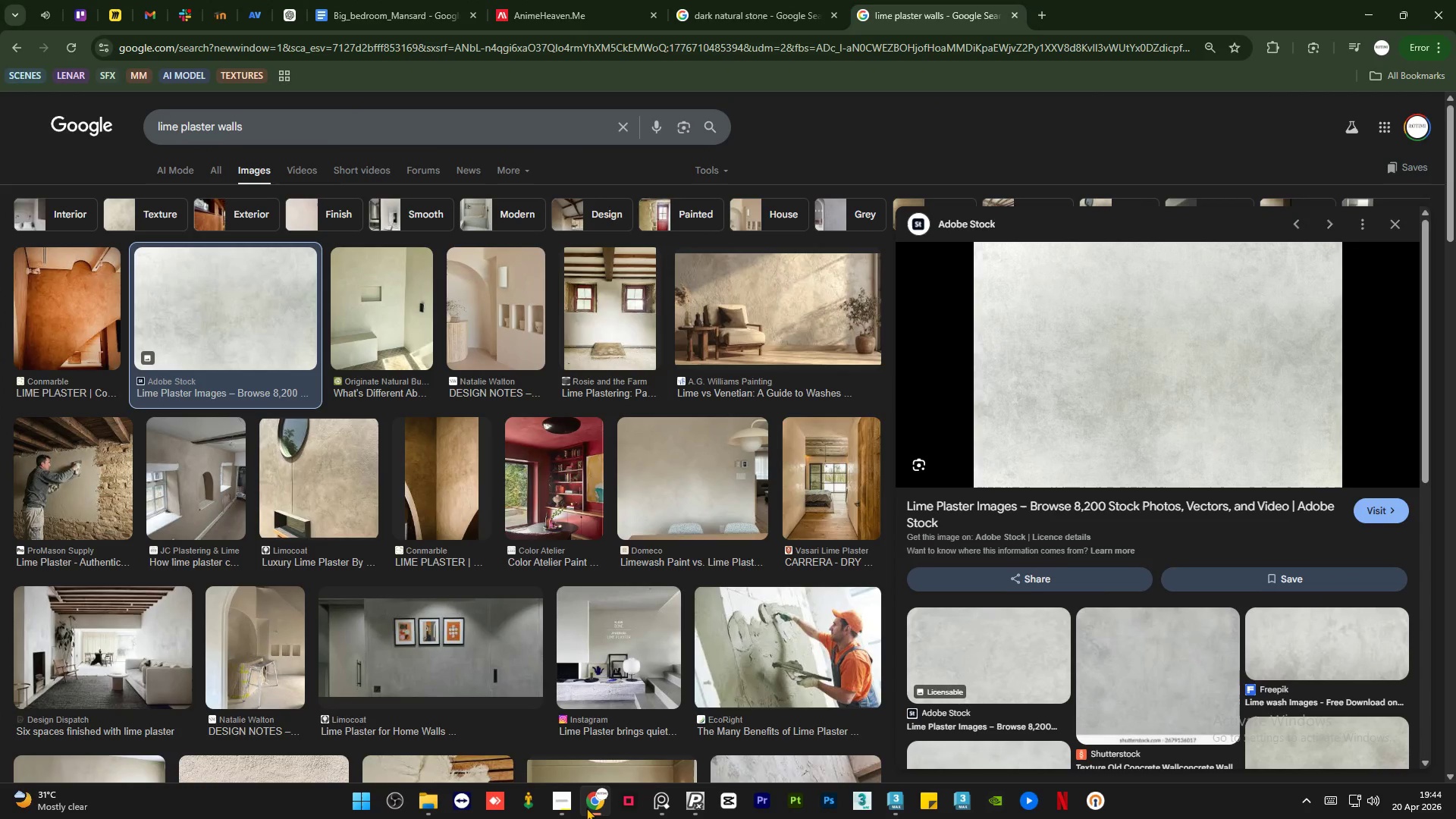 
left_click([586, 808])
 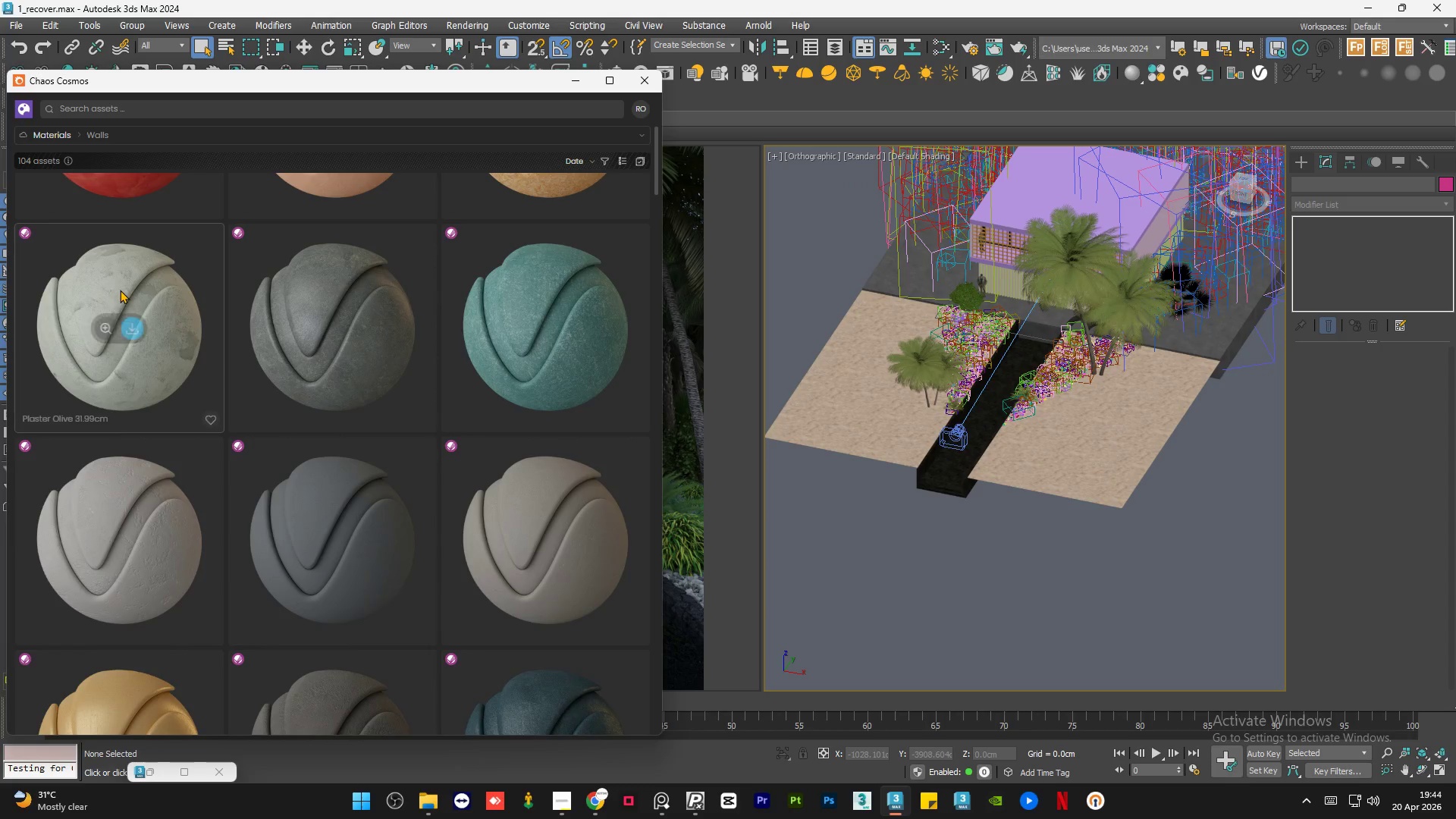 
scroll: coordinate [161, 529], scroll_direction: down, amount: 7.0
 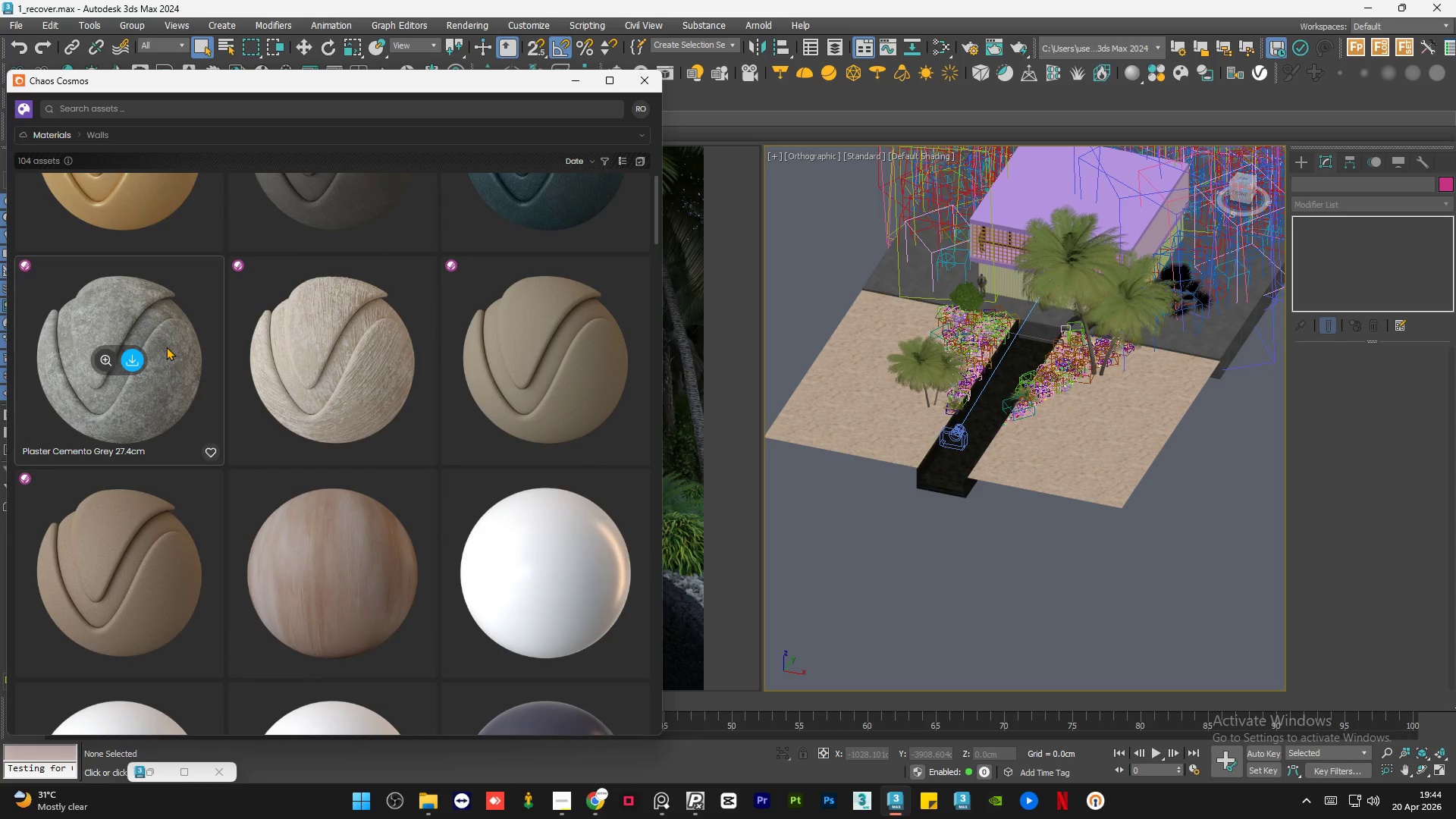 
scroll: coordinate [166, 347], scroll_direction: none, amount: 0.0
 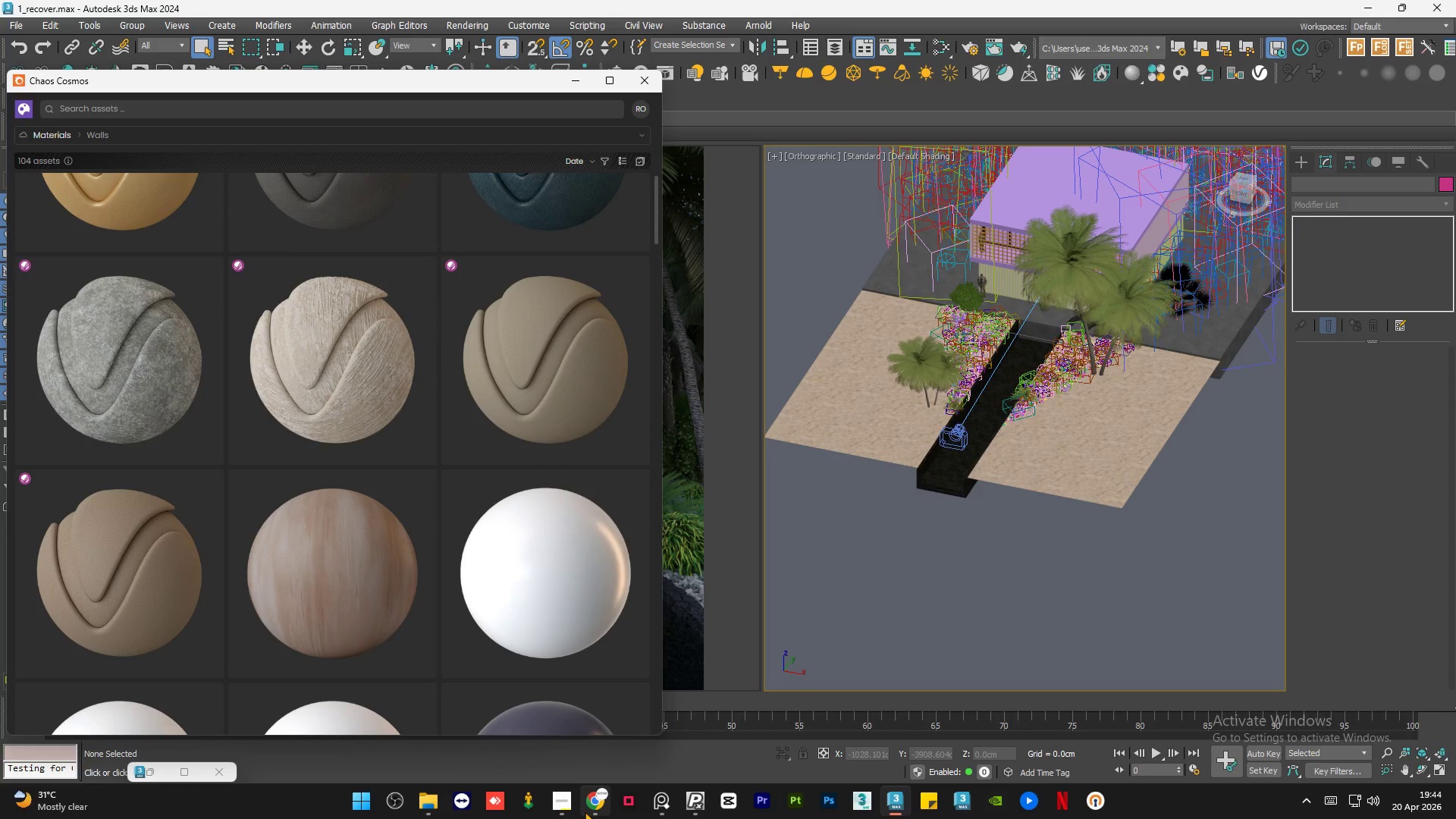 
left_click([587, 811])
 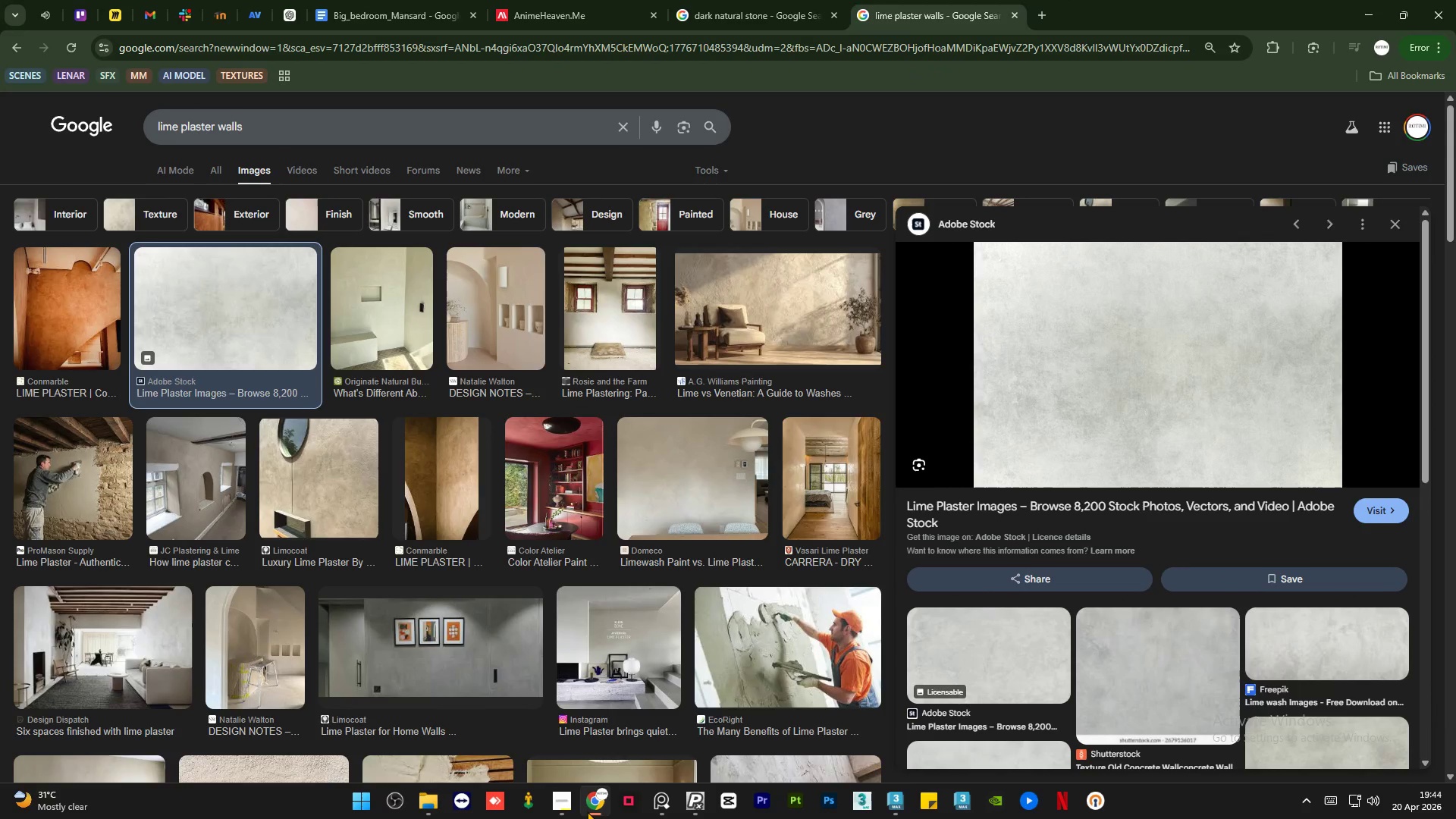 
wait(6.48)
 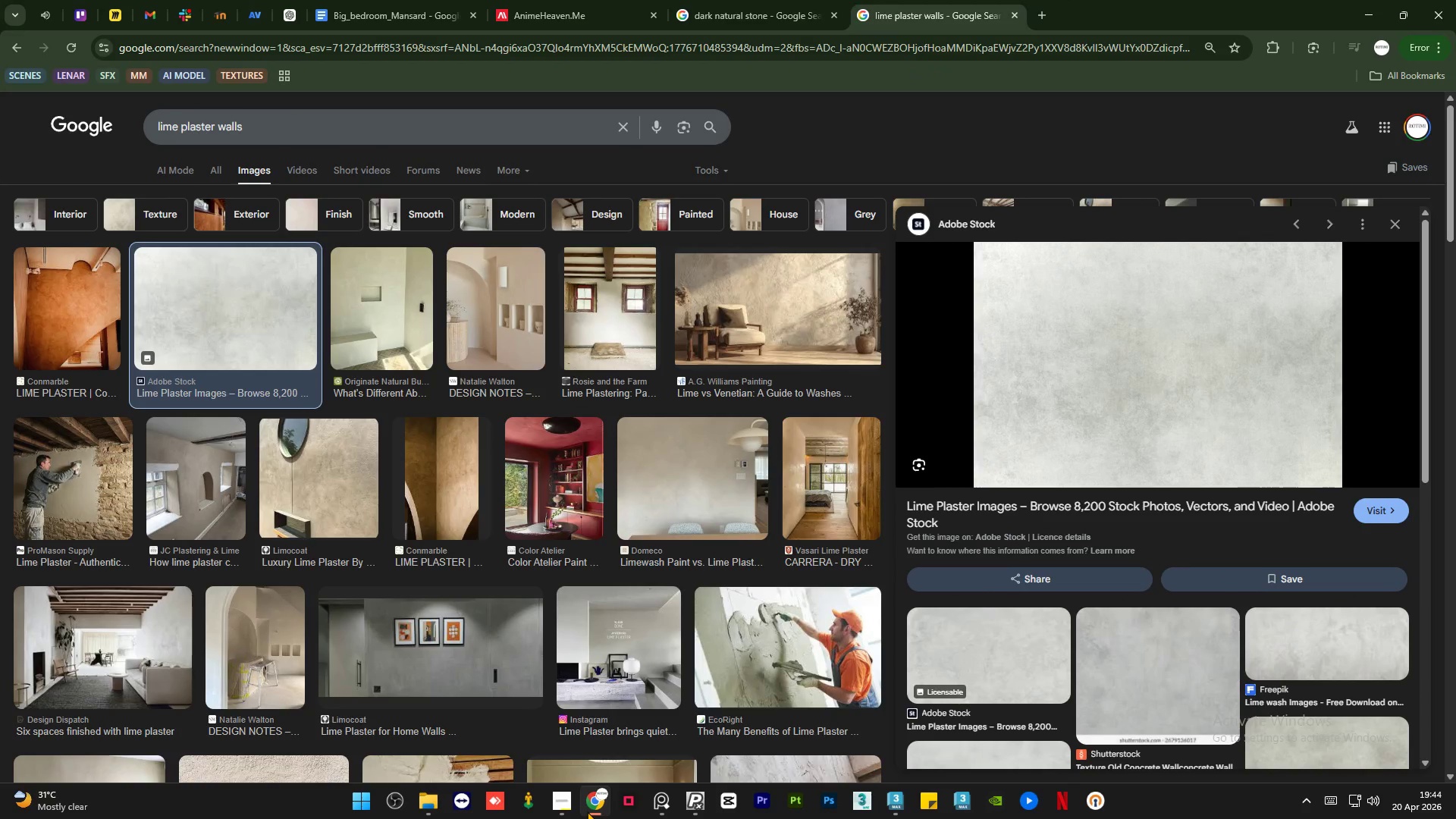 
left_click([587, 811])
 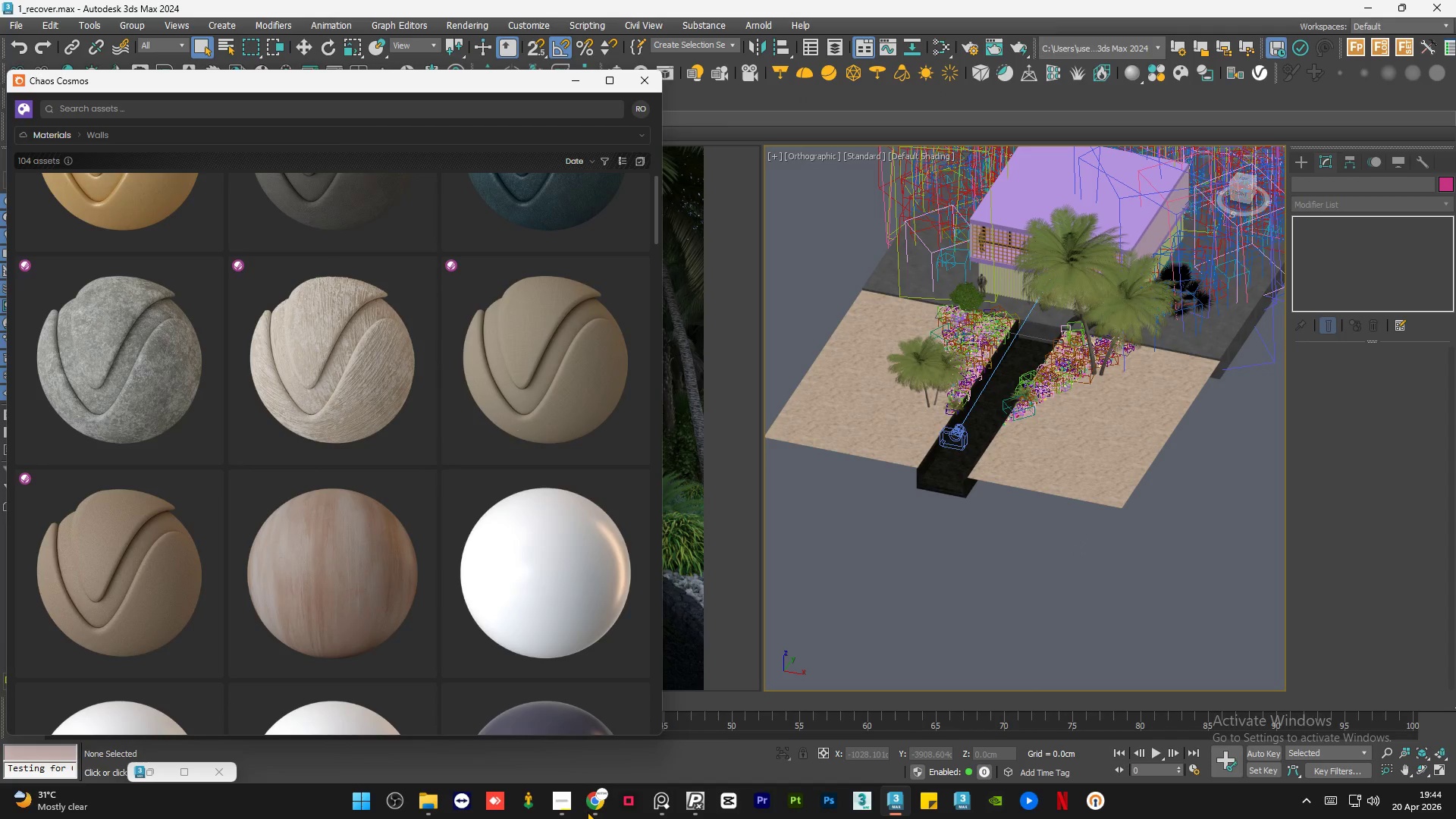 
scroll: coordinate [505, 527], scroll_direction: down, amount: 9.0
 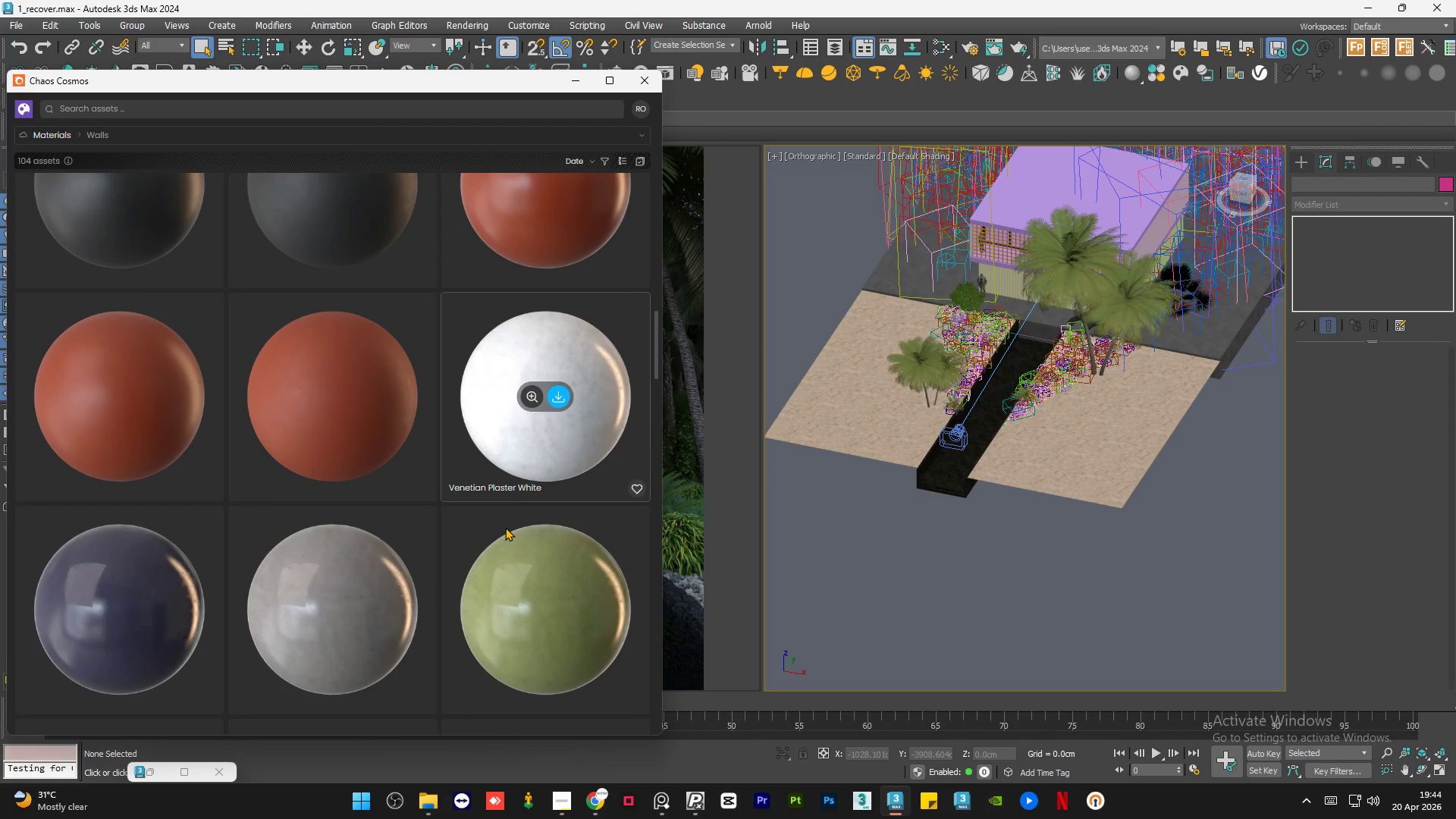 
scroll: coordinate [505, 527], scroll_direction: up, amount: 4.0
 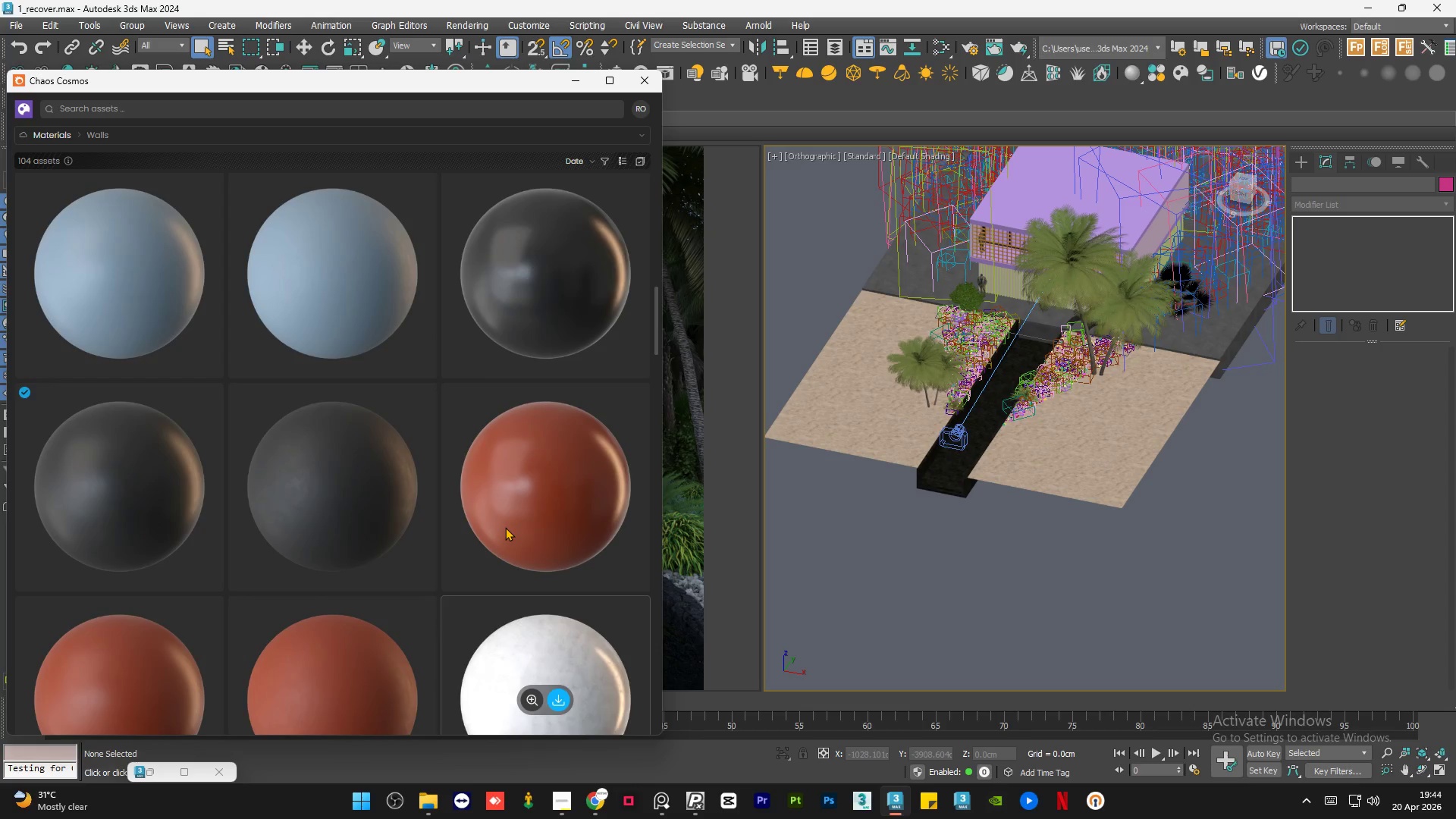 
scroll: coordinate [505, 527], scroll_direction: down, amount: 13.0
 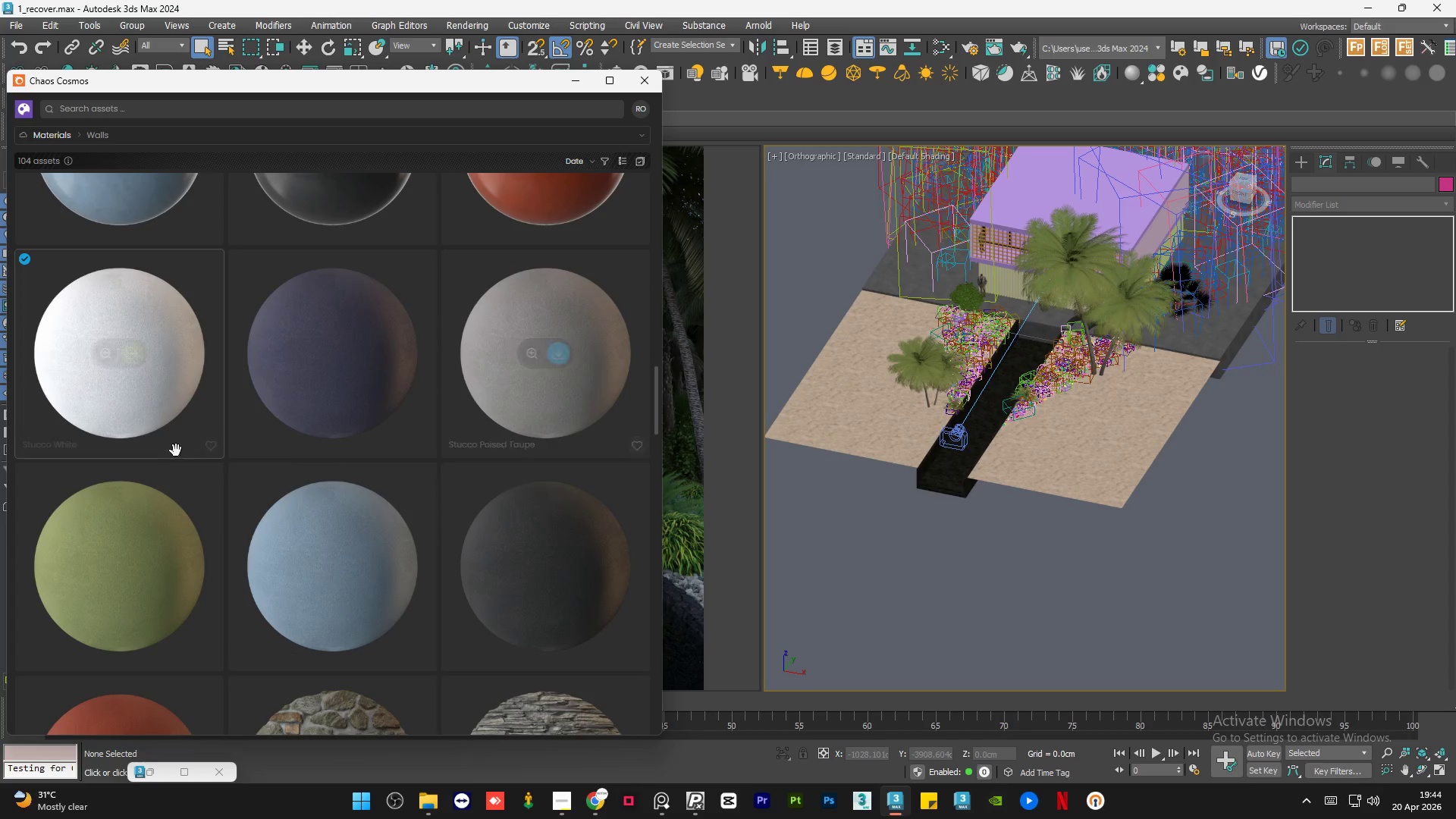 
scroll: coordinate [327, 479], scroll_direction: up, amount: 1.0
 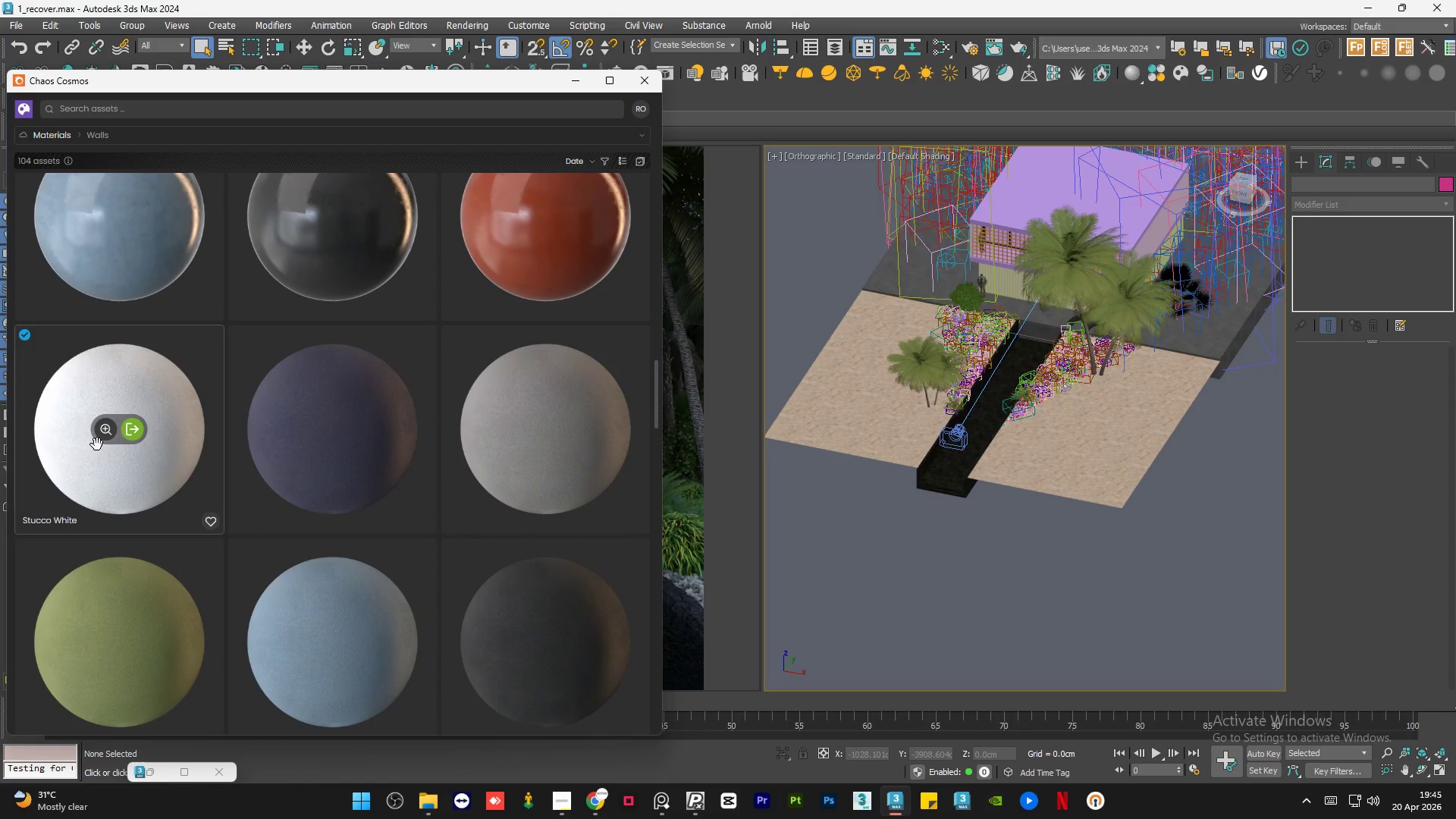 
scroll: coordinate [379, 473], scroll_direction: down, amount: 13.0
 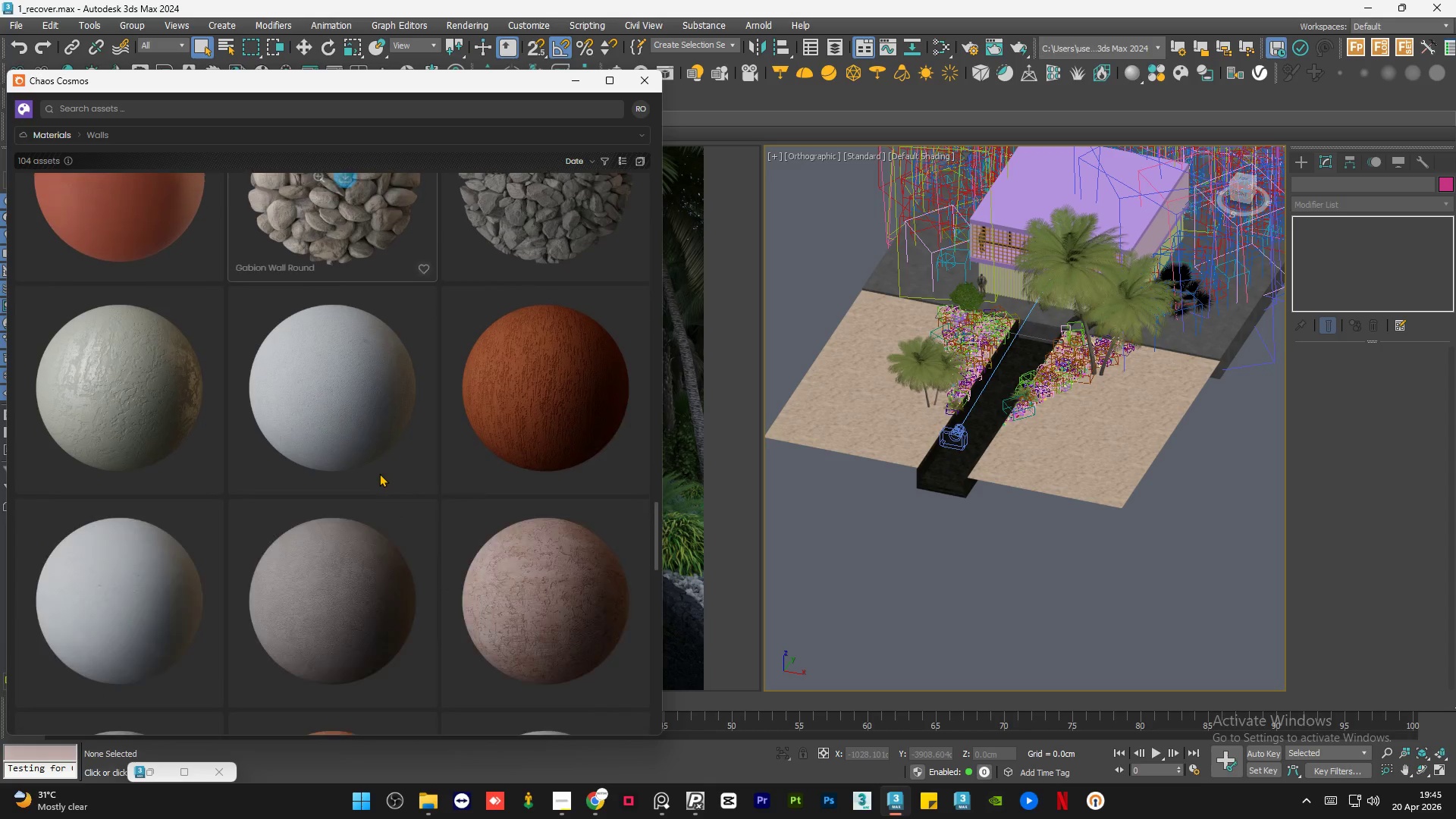 
scroll: coordinate [379, 473], scroll_direction: up, amount: 3.0
 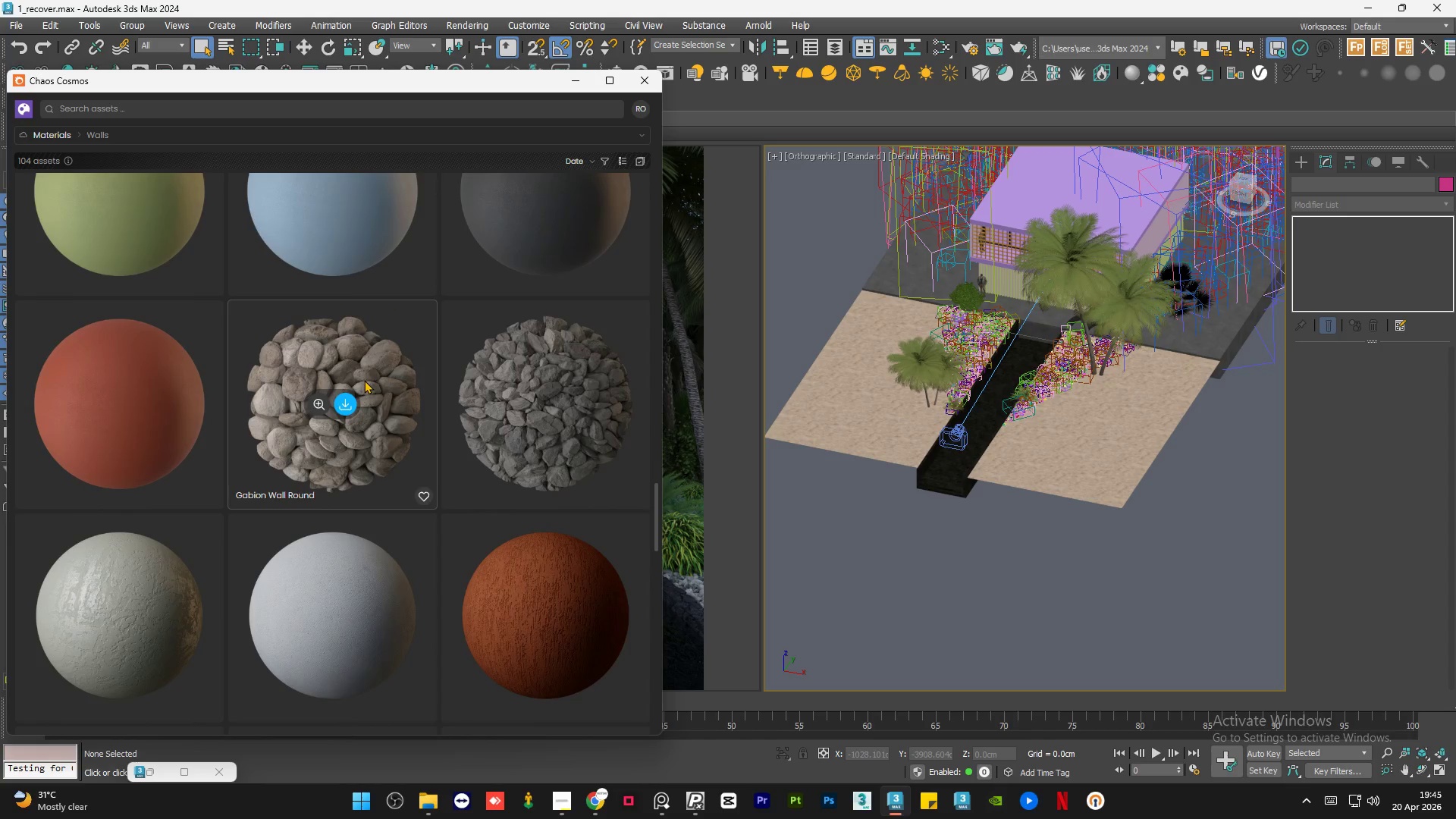 
scroll: coordinate [391, 450], scroll_direction: down, amount: 11.0
 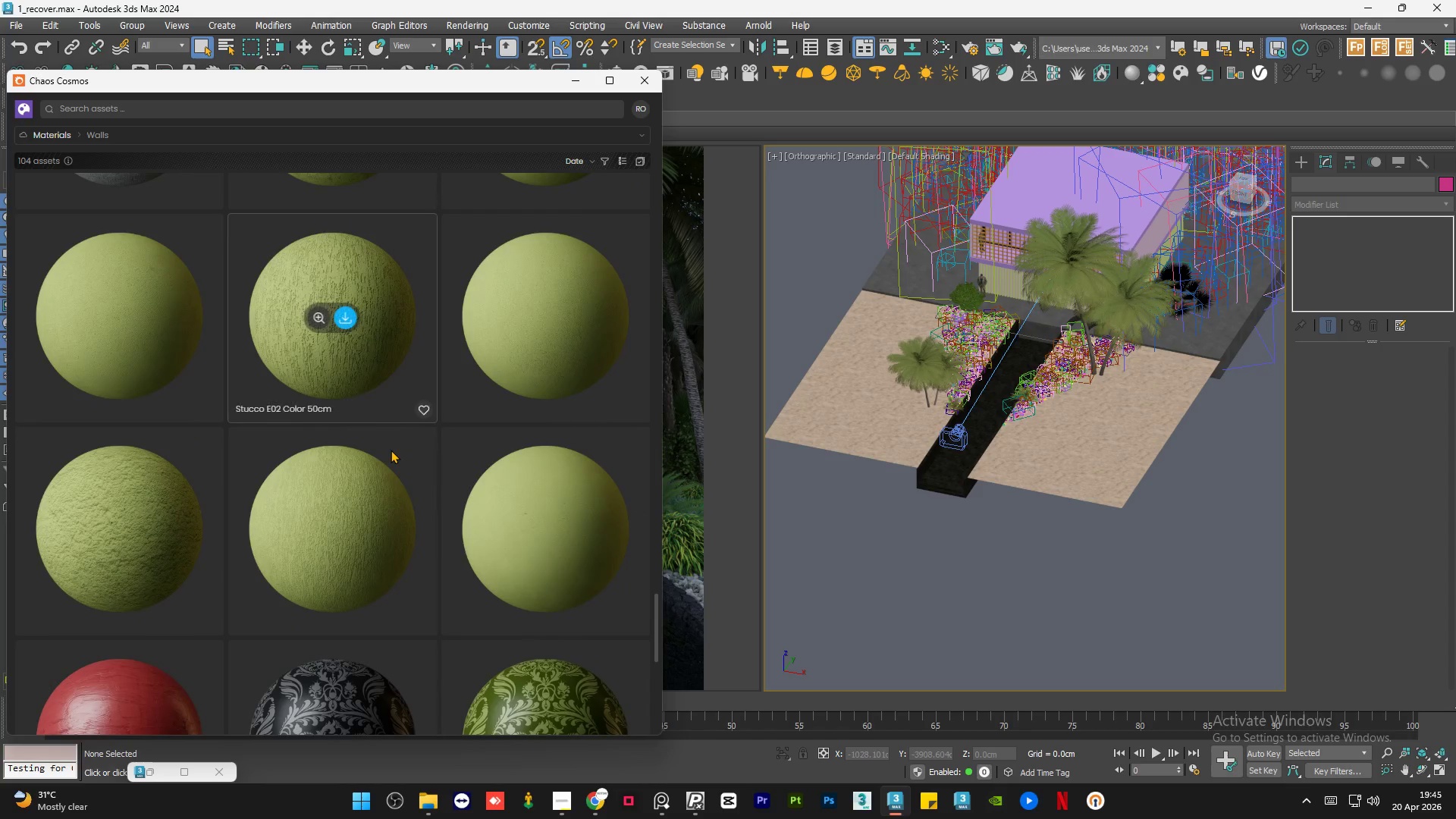 
scroll: coordinate [391, 450], scroll_direction: up, amount: 4.0
 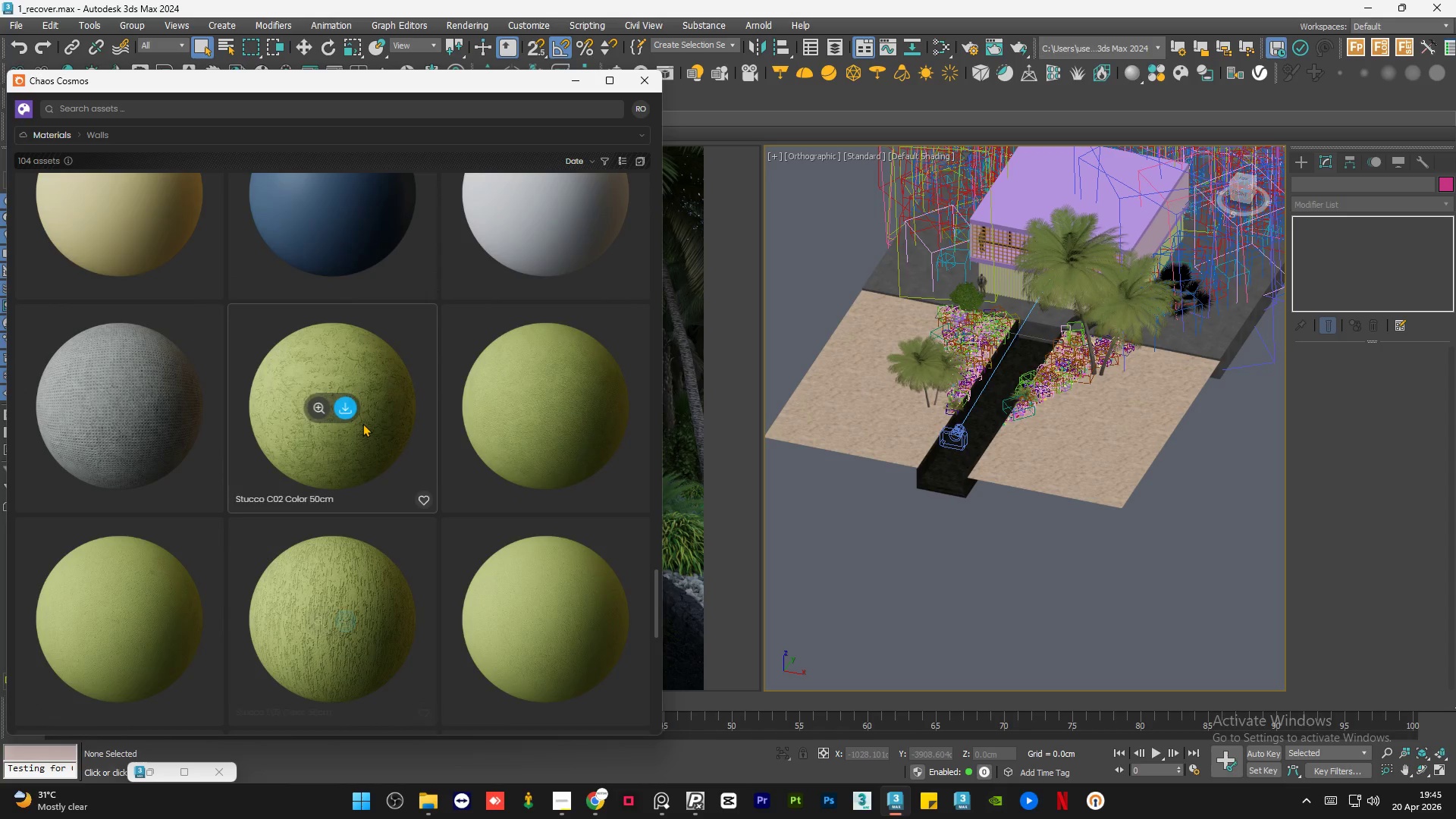 
scroll: coordinate [362, 423], scroll_direction: down, amount: 18.0
 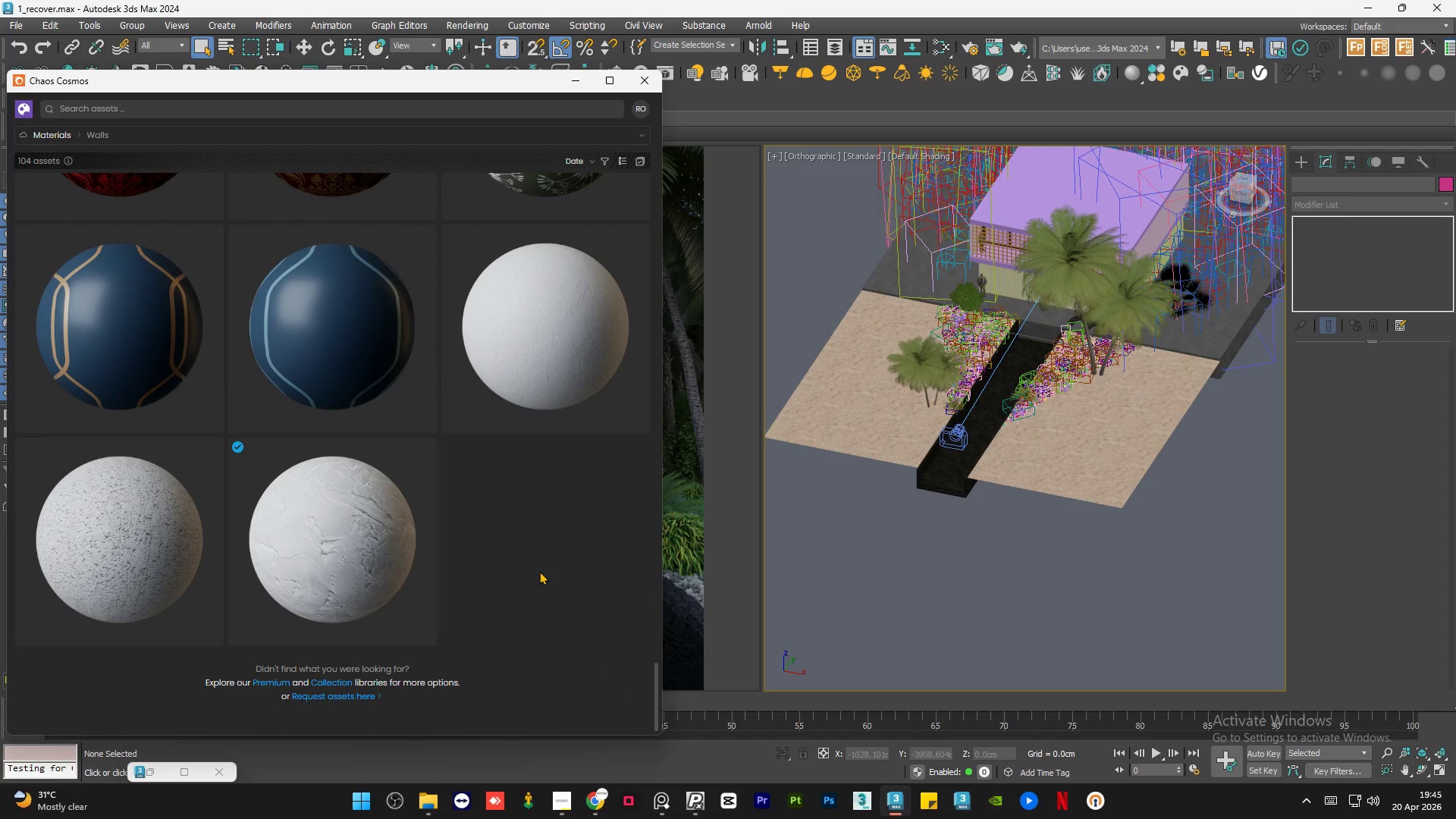 
scroll: coordinate [541, 567], scroll_direction: up, amount: 49.0
 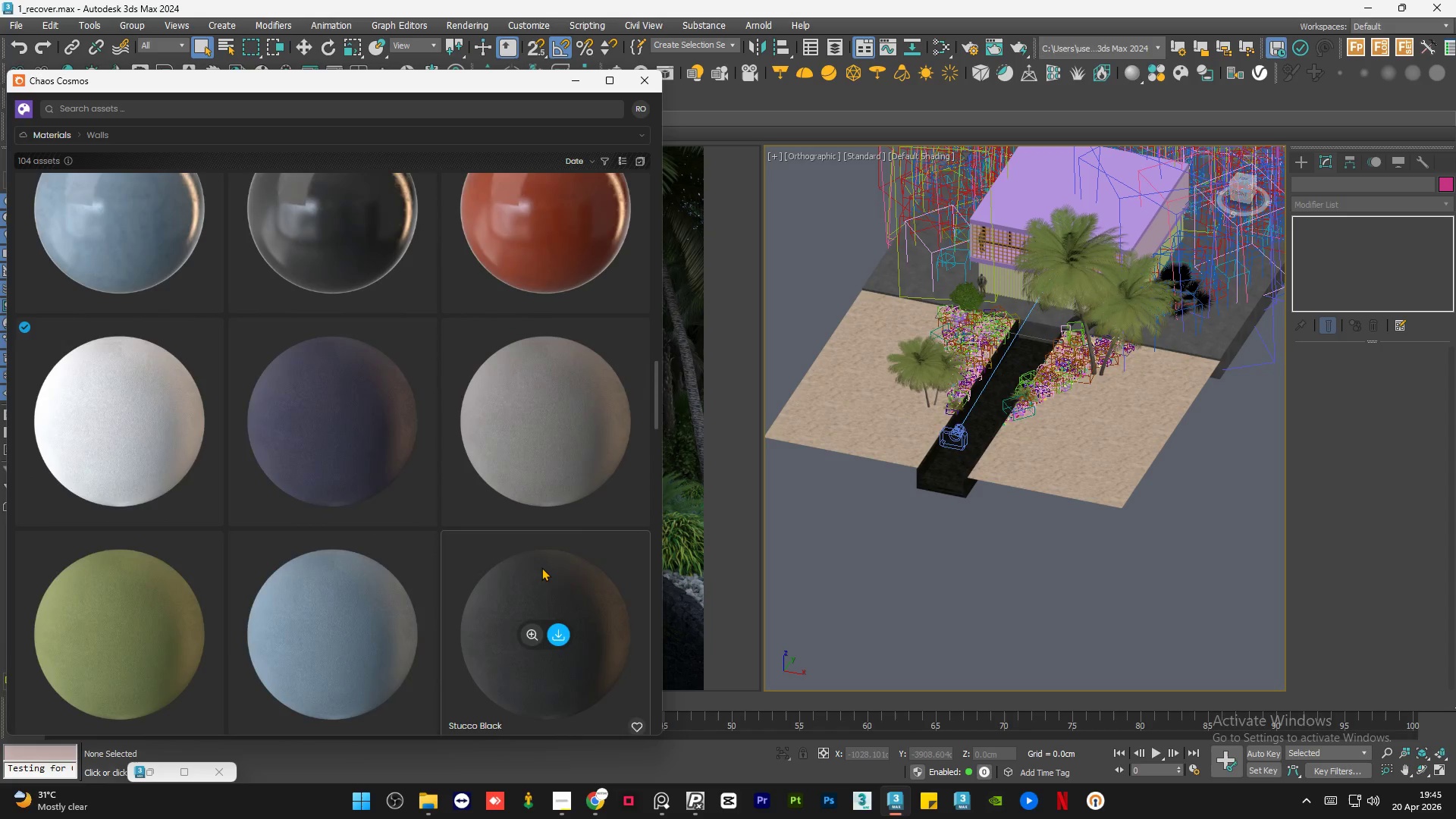 
scroll: coordinate [541, 567], scroll_direction: down, amount: 7.0
 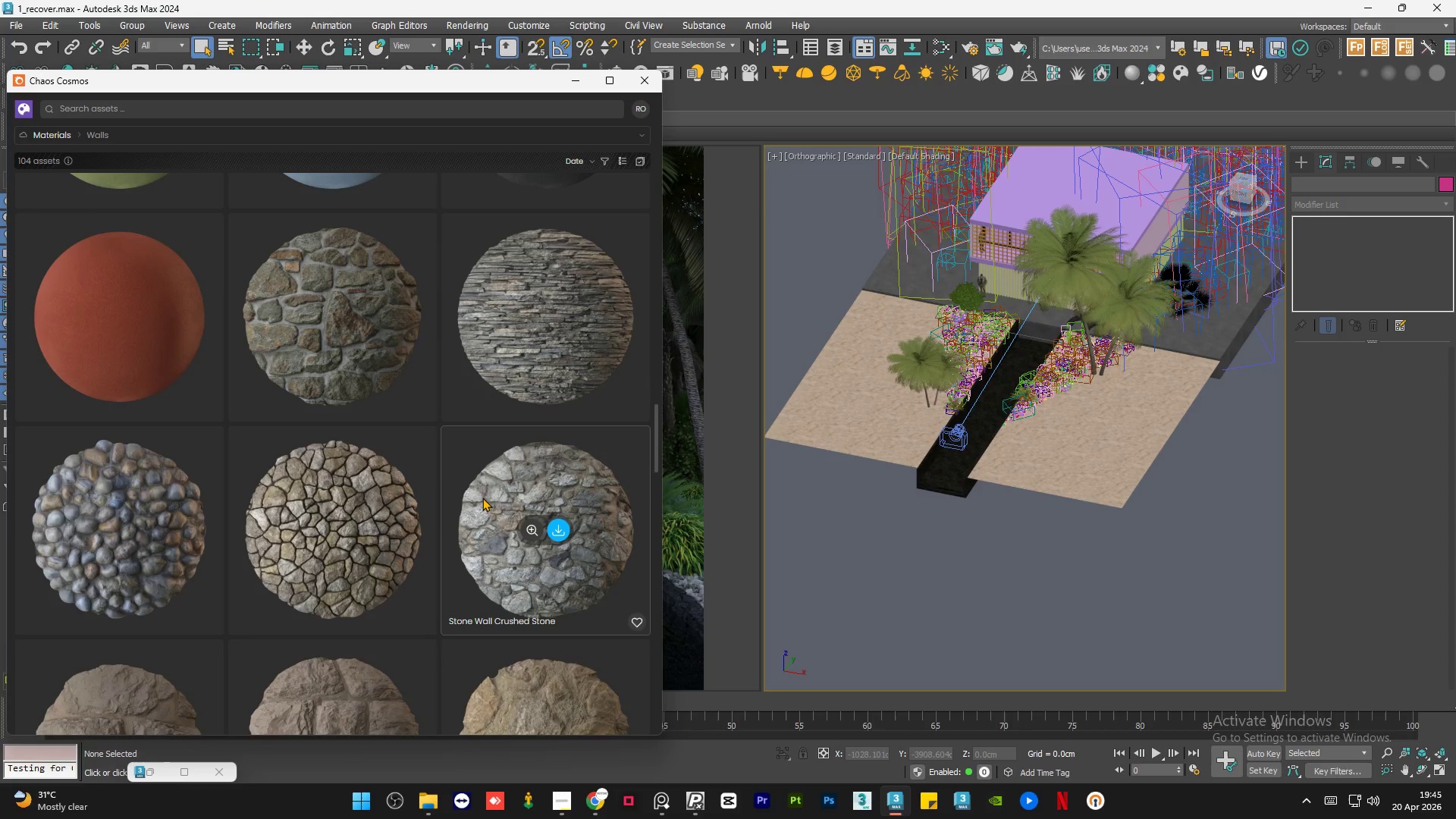 
scroll: coordinate [258, 474], scroll_direction: up, amount: 16.0
 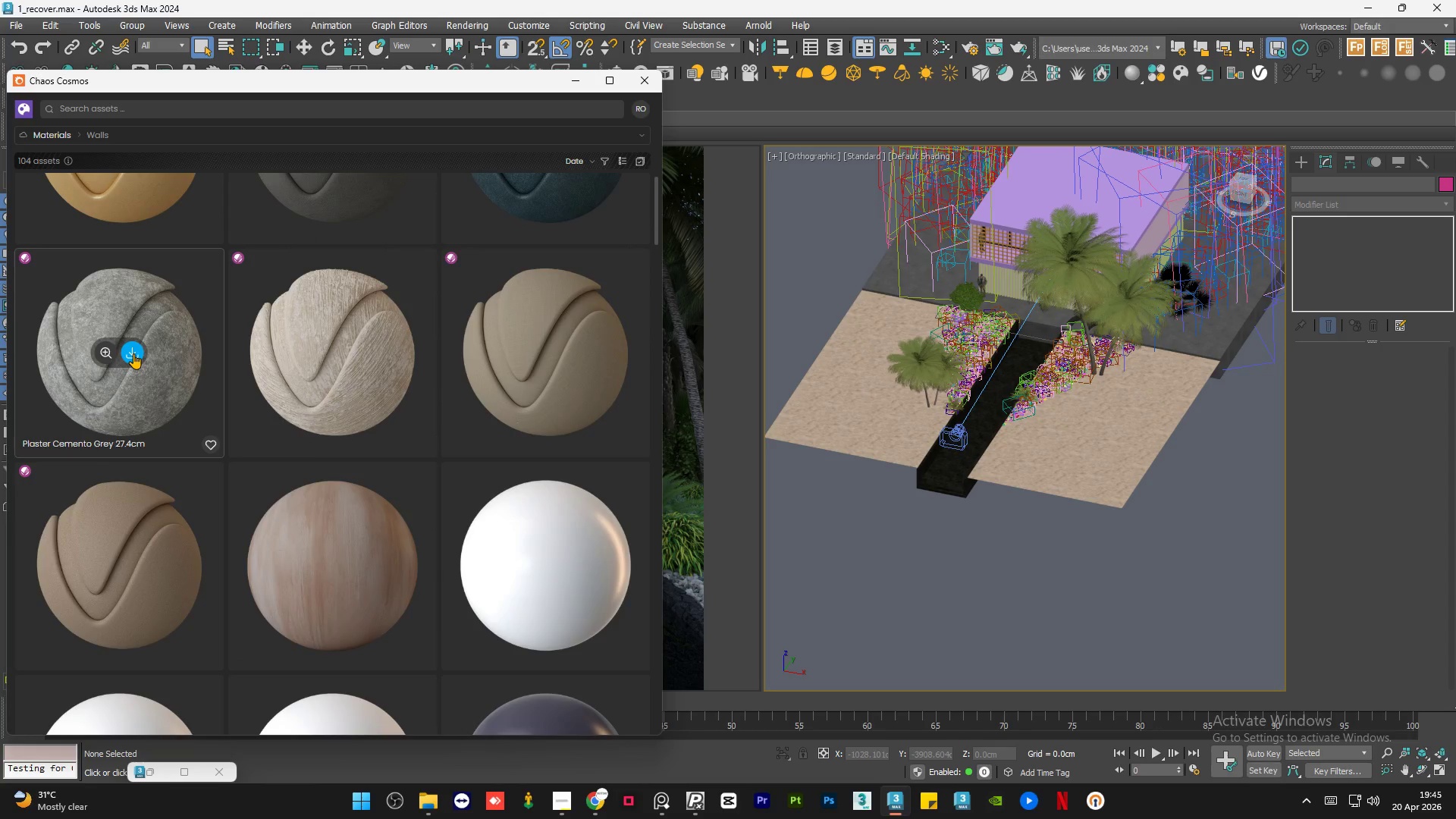 
left_click([133, 353])
 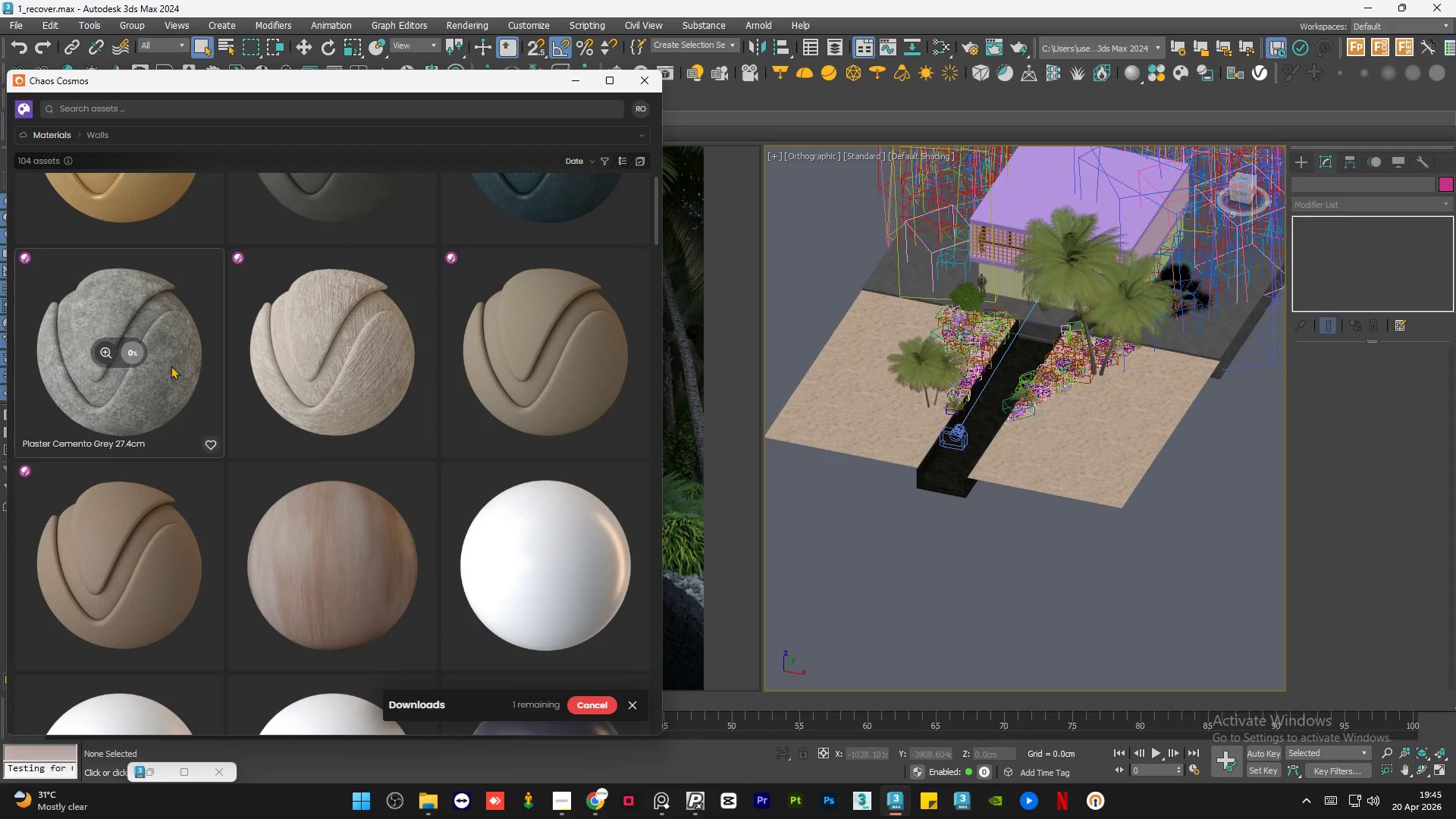 
scroll: coordinate [180, 364], scroll_direction: up, amount: 6.0
 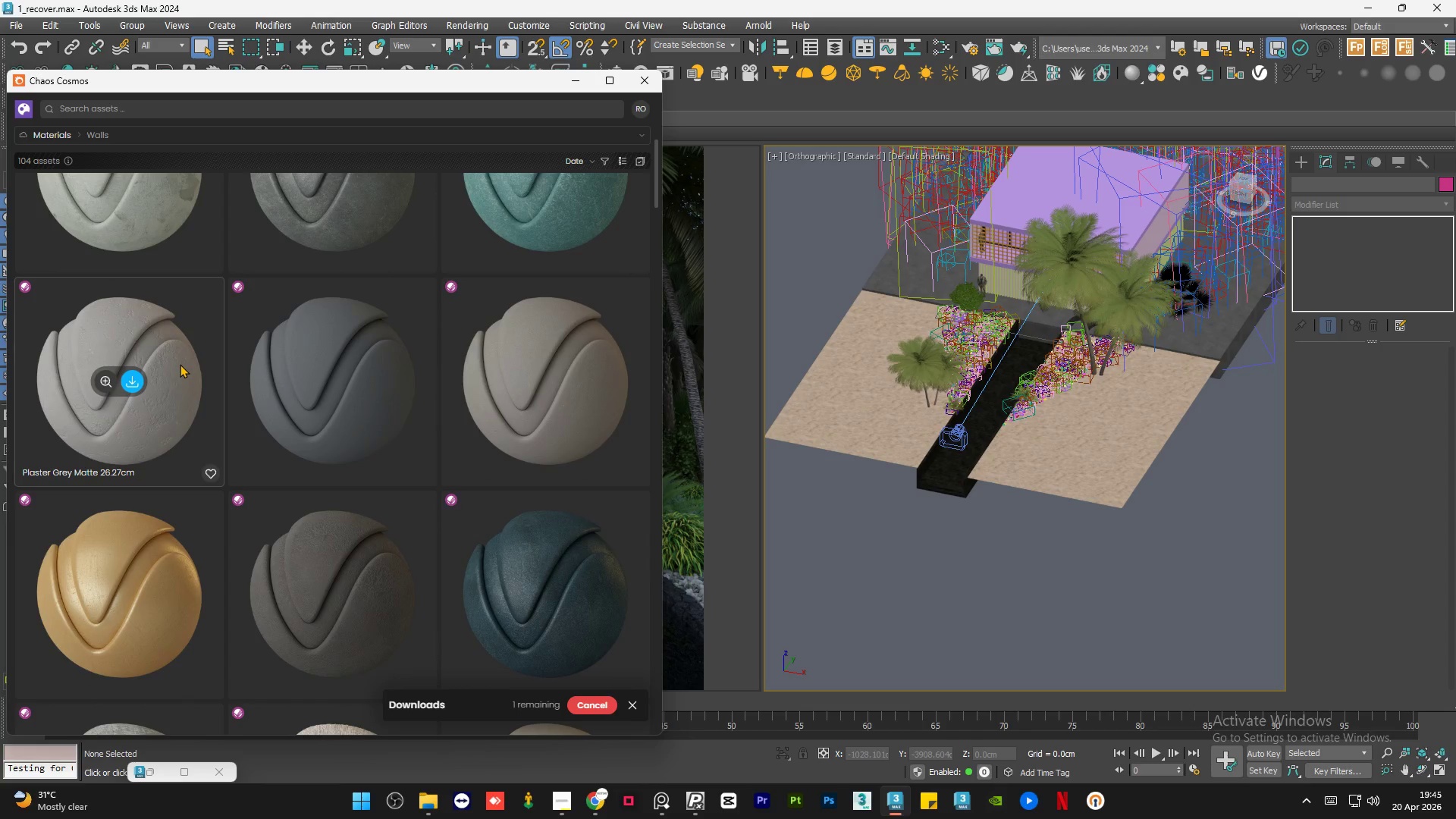 
scroll: coordinate [529, 467], scroll_direction: down, amount: 3.0
 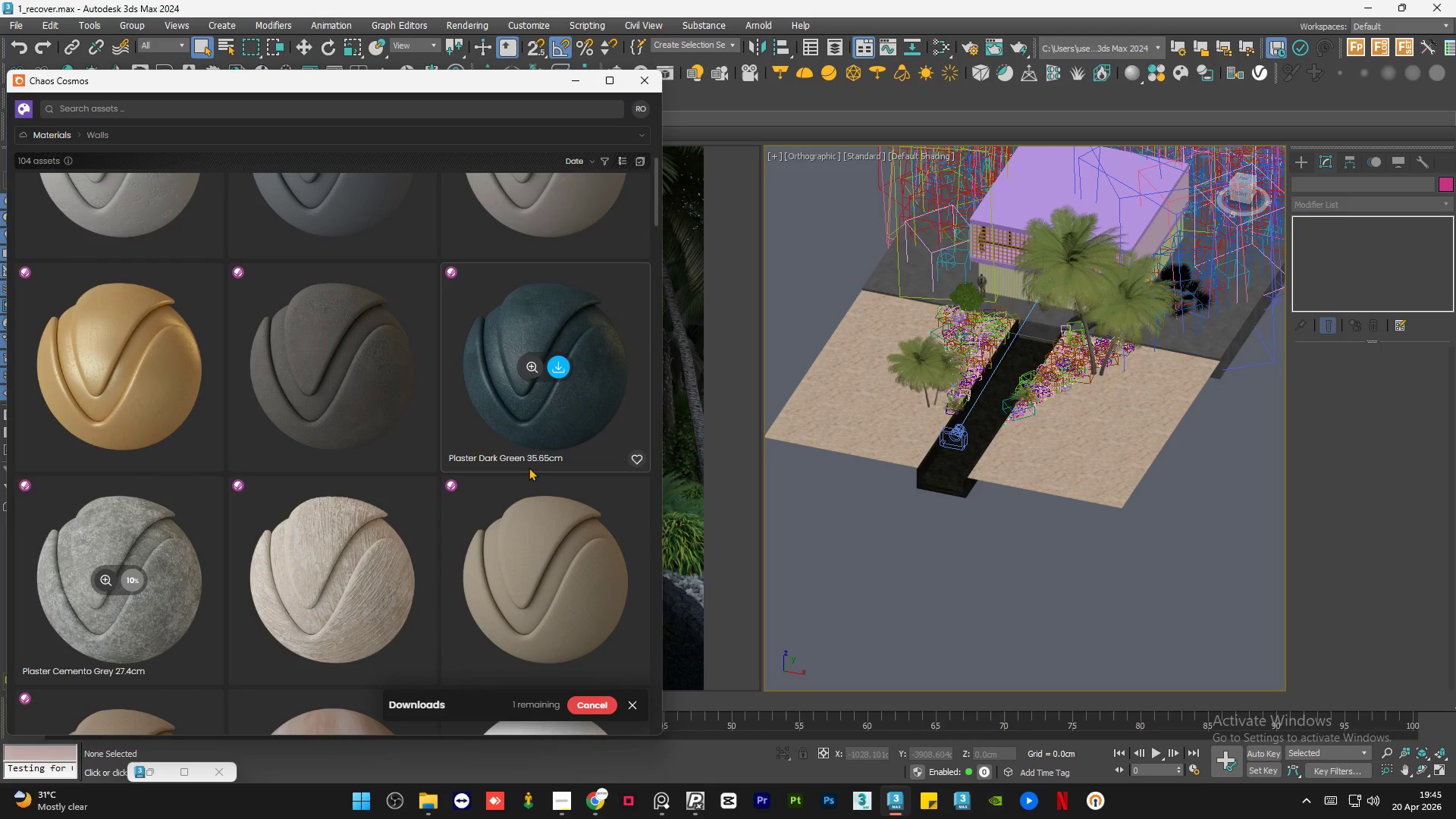 
scroll: coordinate [418, 521], scroll_direction: up, amount: 5.0
 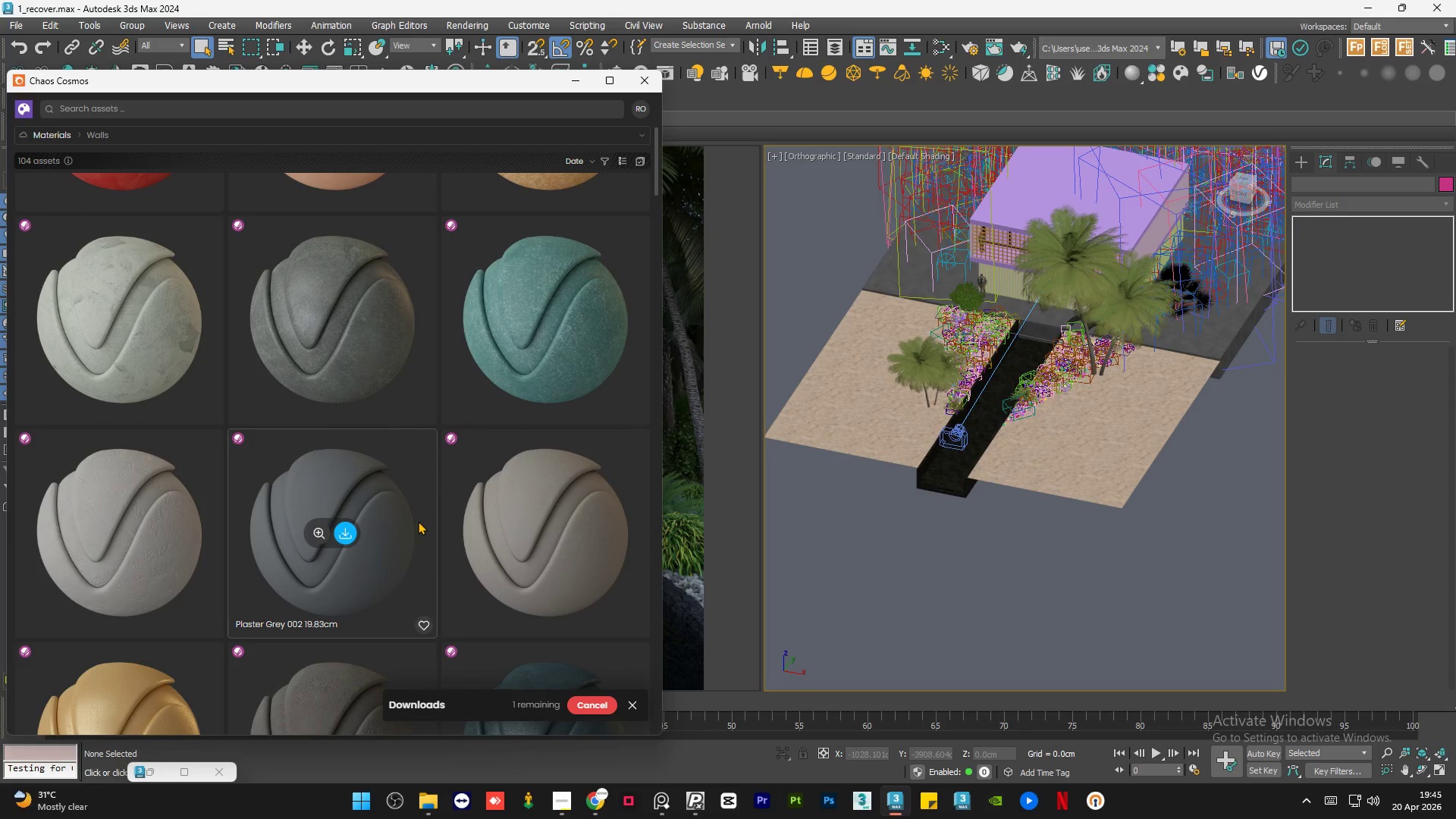 
scroll: coordinate [418, 521], scroll_direction: down, amount: 9.0
 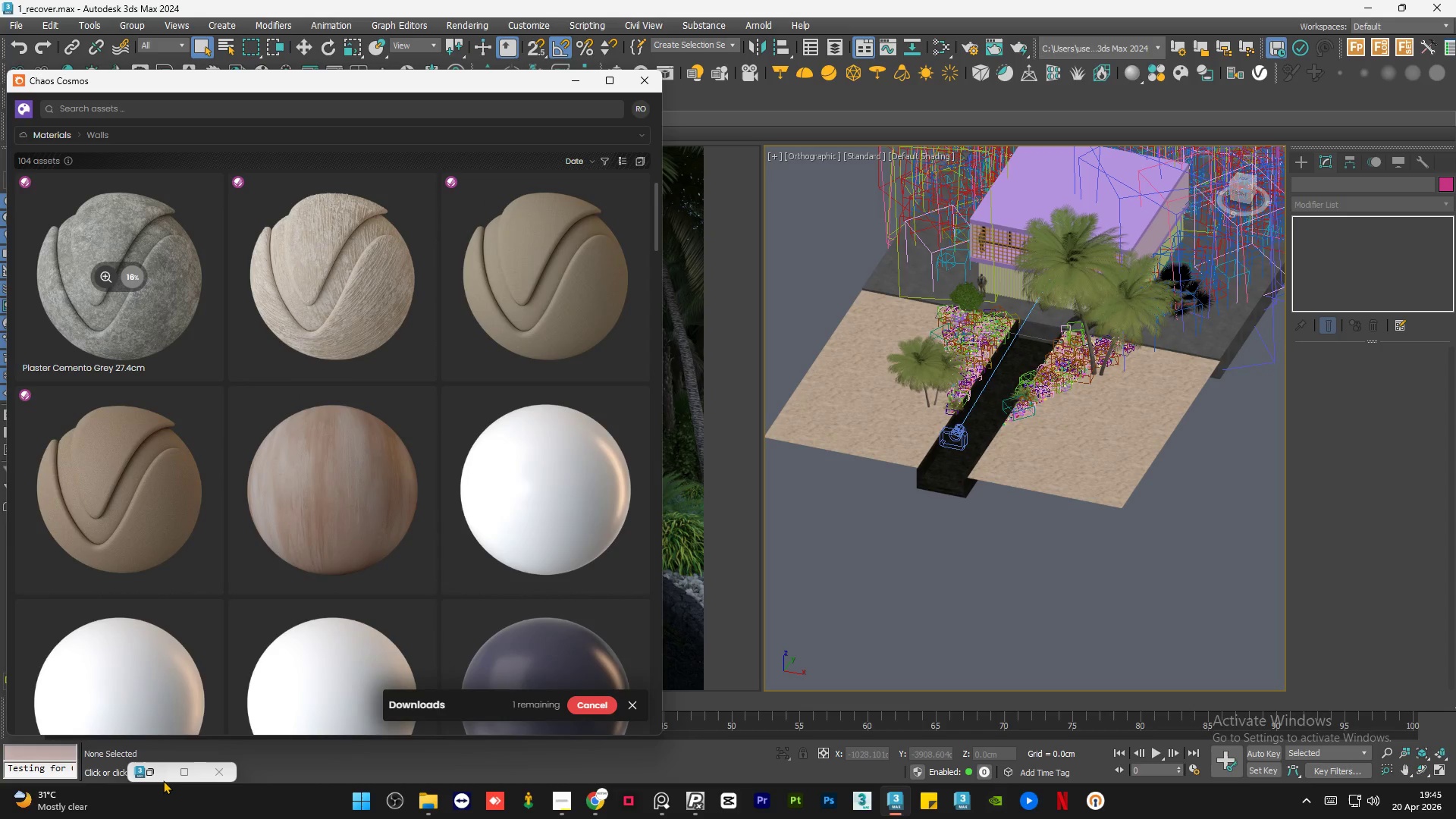 
left_click([162, 779])
 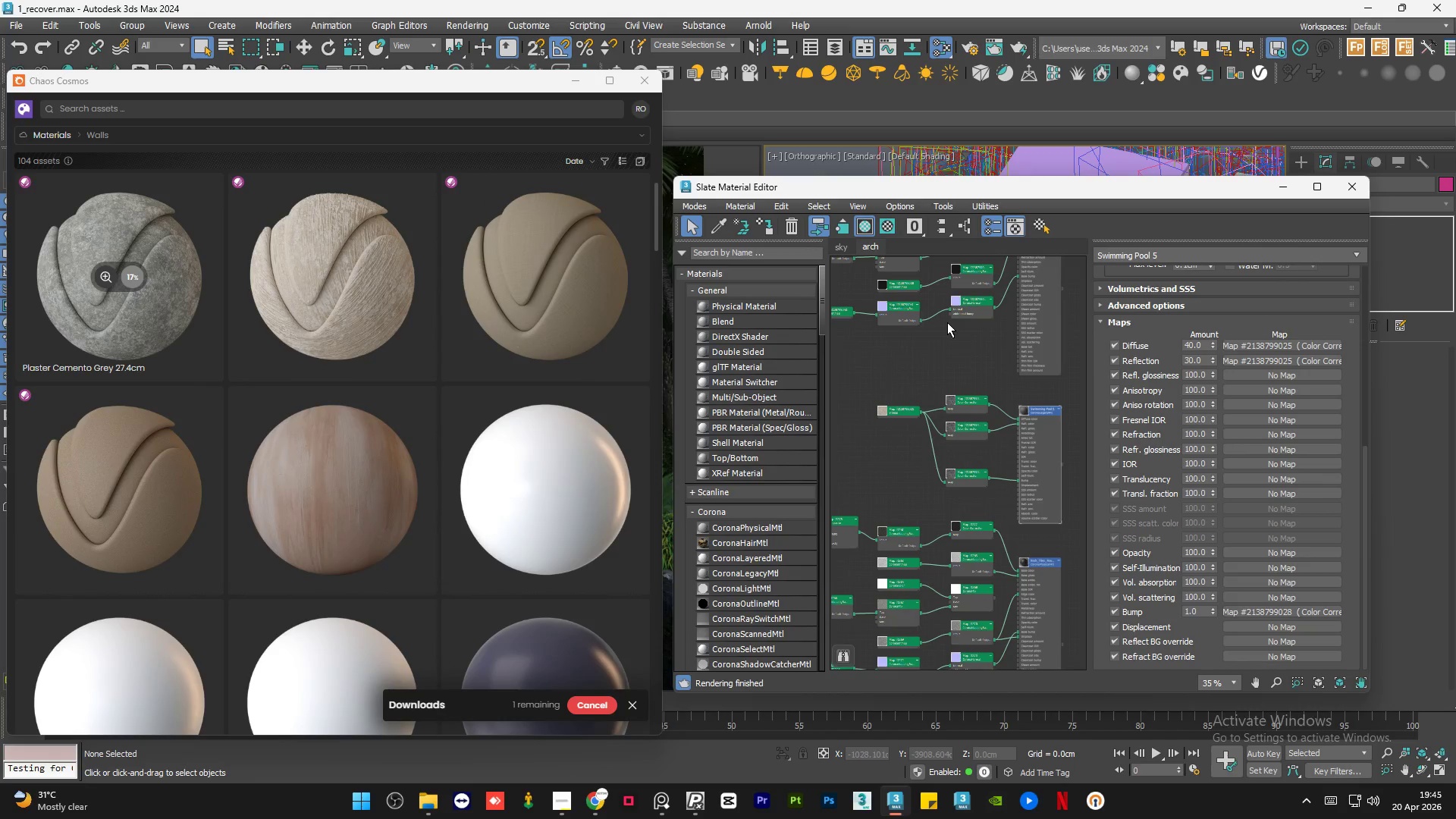 
scroll: coordinate [941, 397], scroll_direction: down, amount: 3.0
 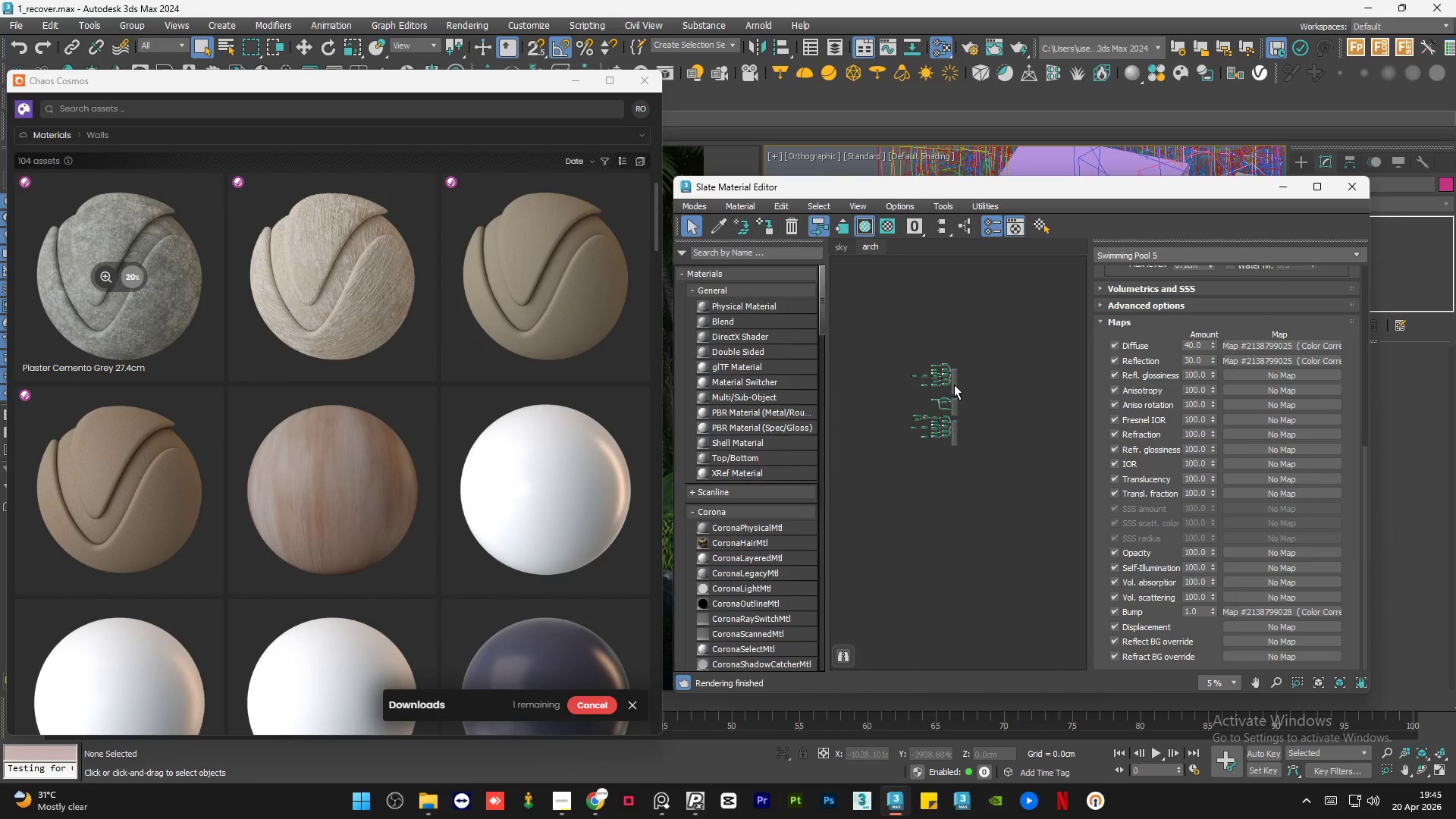 
wait(8.45)
 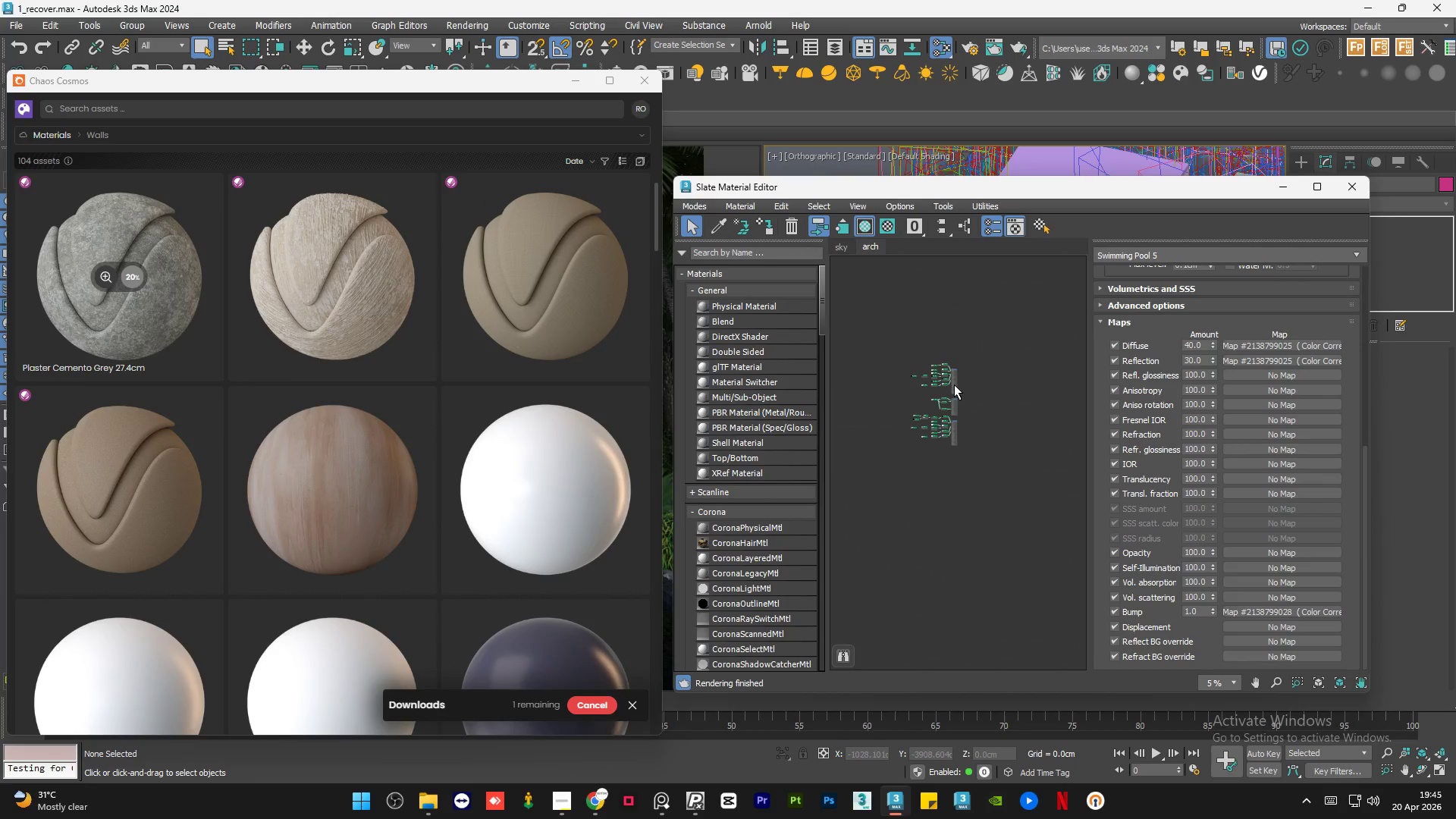 
scroll: coordinate [954, 384], scroll_direction: up, amount: 2.0
 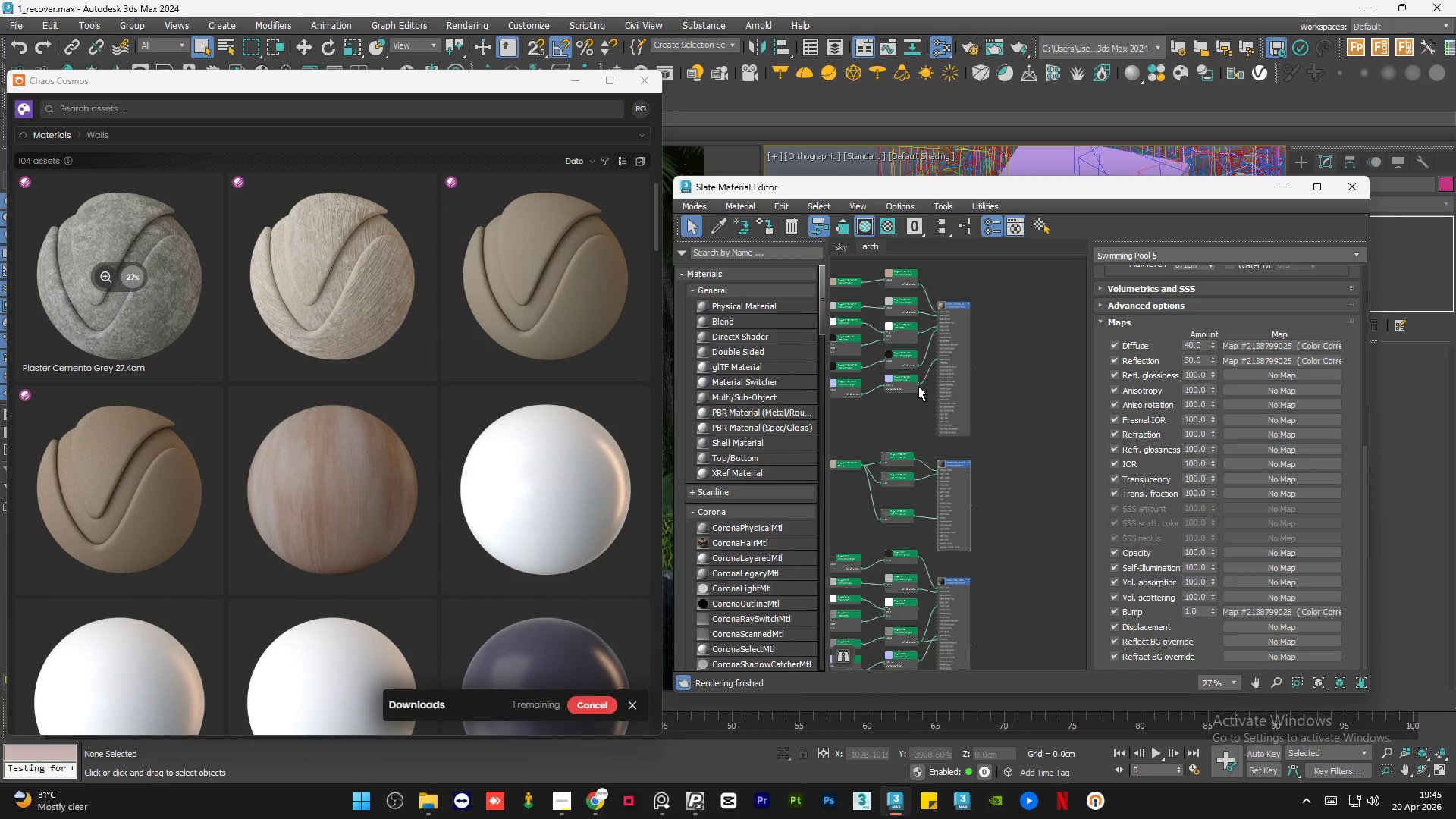 
scroll: coordinate [923, 414], scroll_direction: down, amount: 1.0
 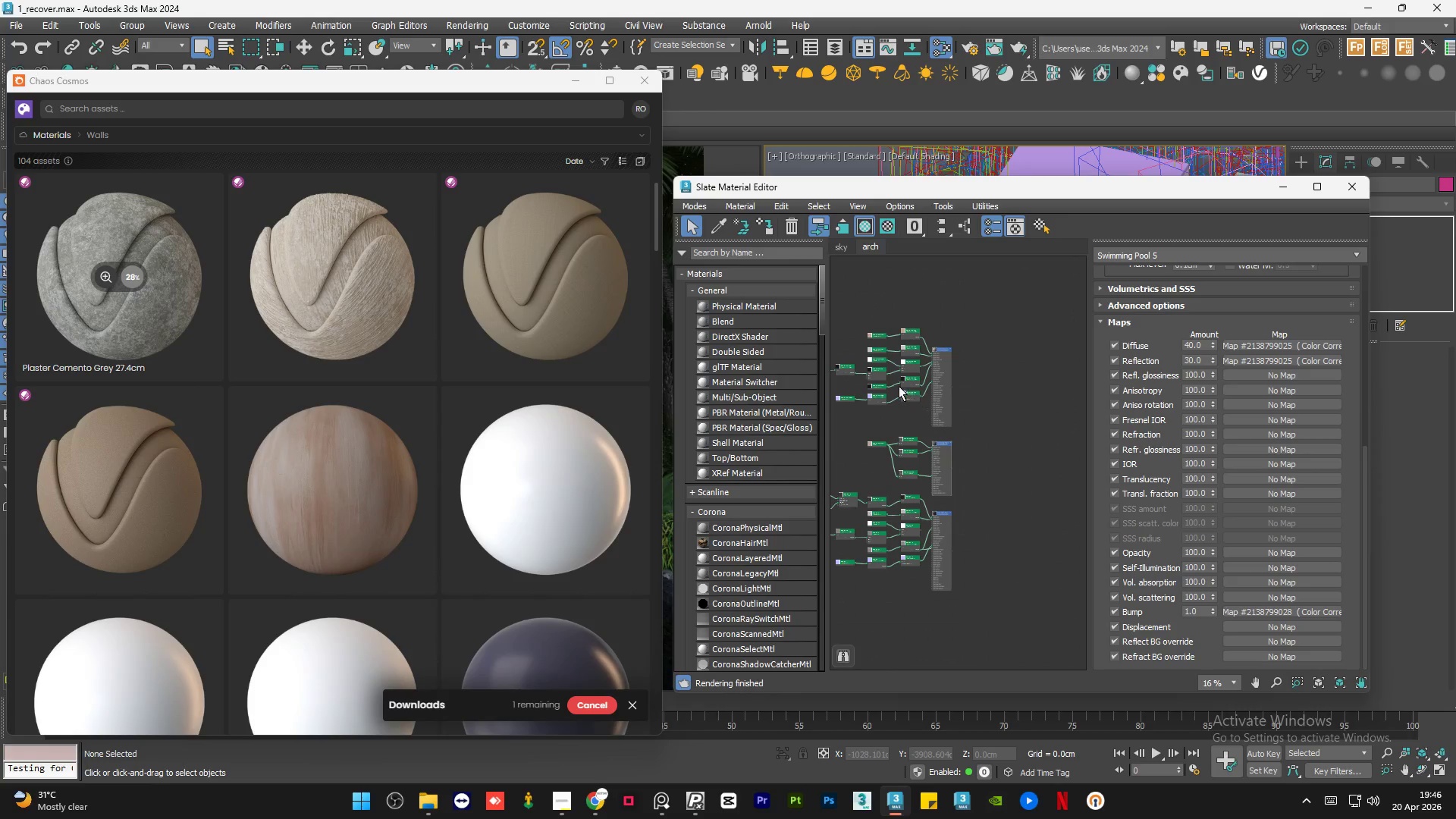 
scroll: coordinate [877, 380], scroll_direction: up, amount: 4.0
 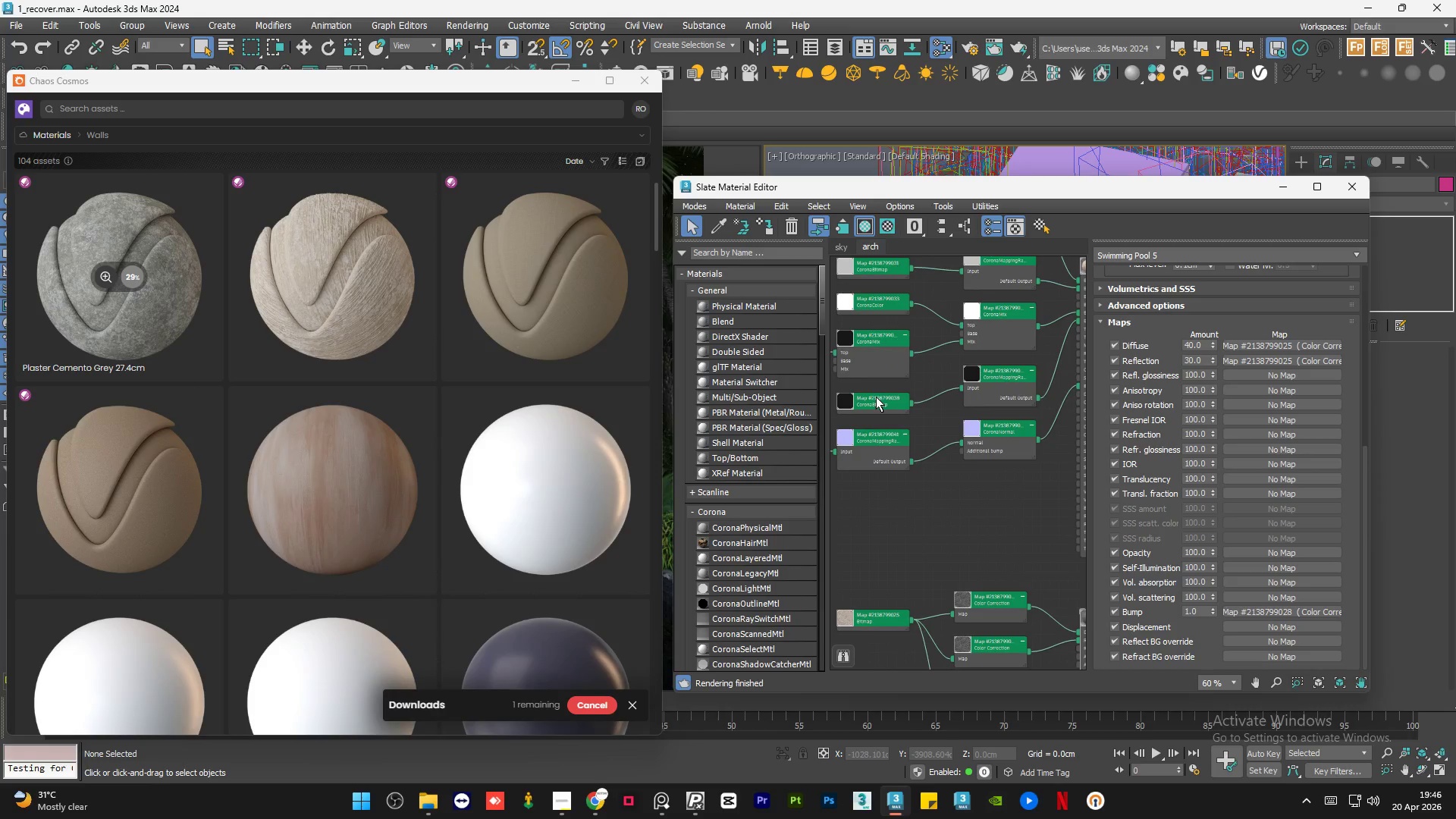 
double_click([876, 397])
 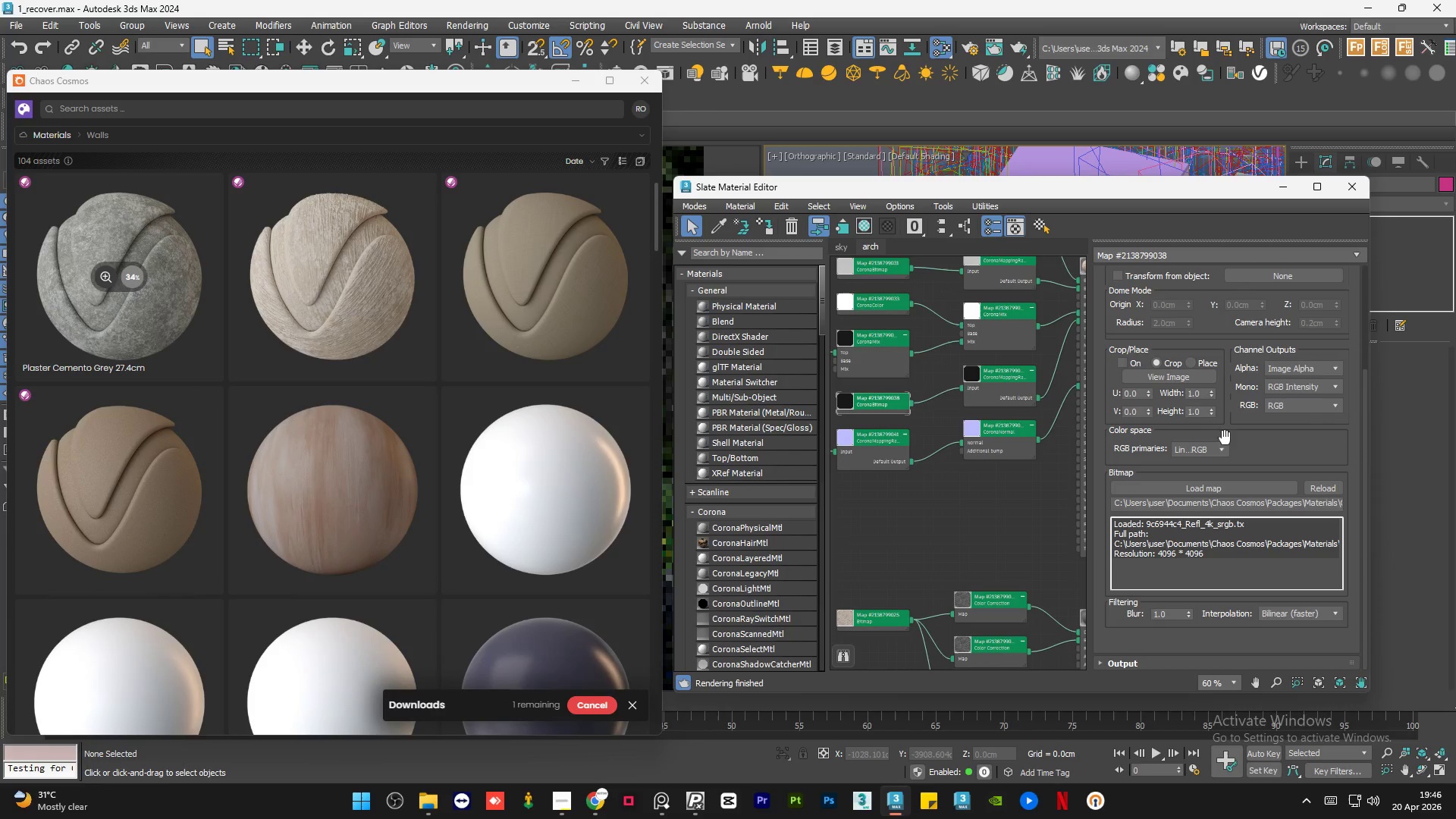 
left_click([1168, 374])
 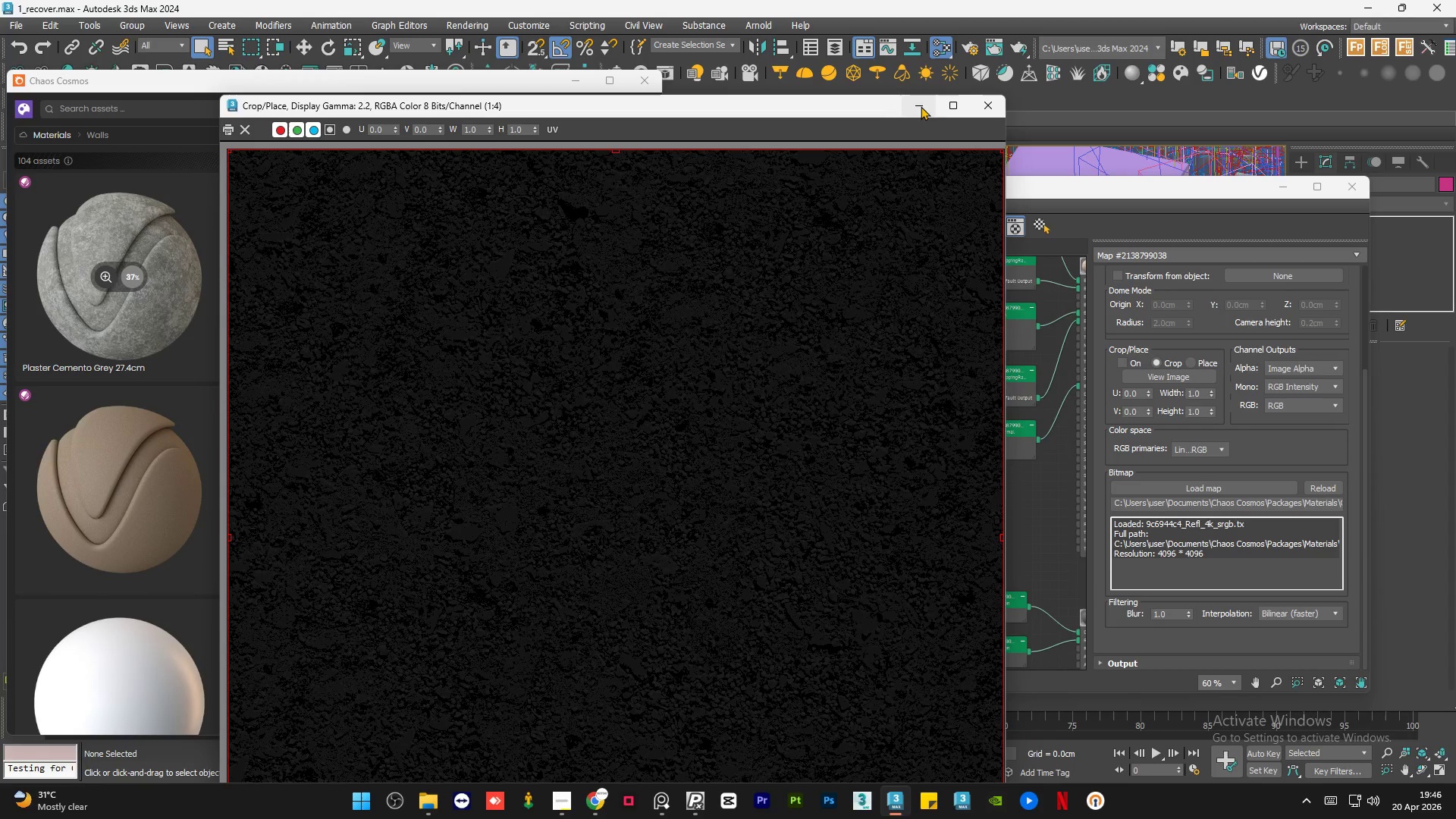 
left_click([977, 103])
 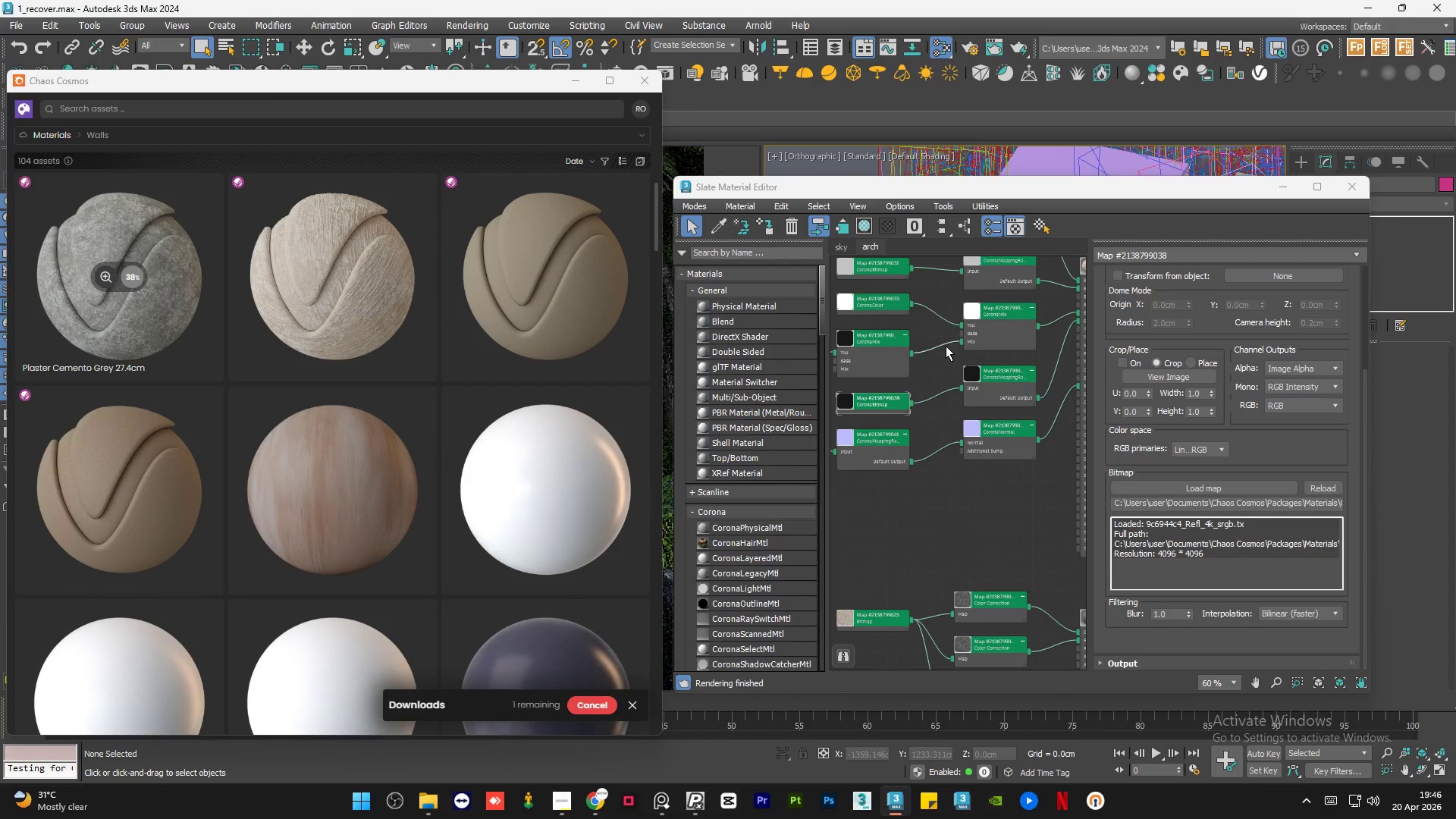 
scroll: coordinate [943, 378], scroll_direction: down, amount: 3.0
 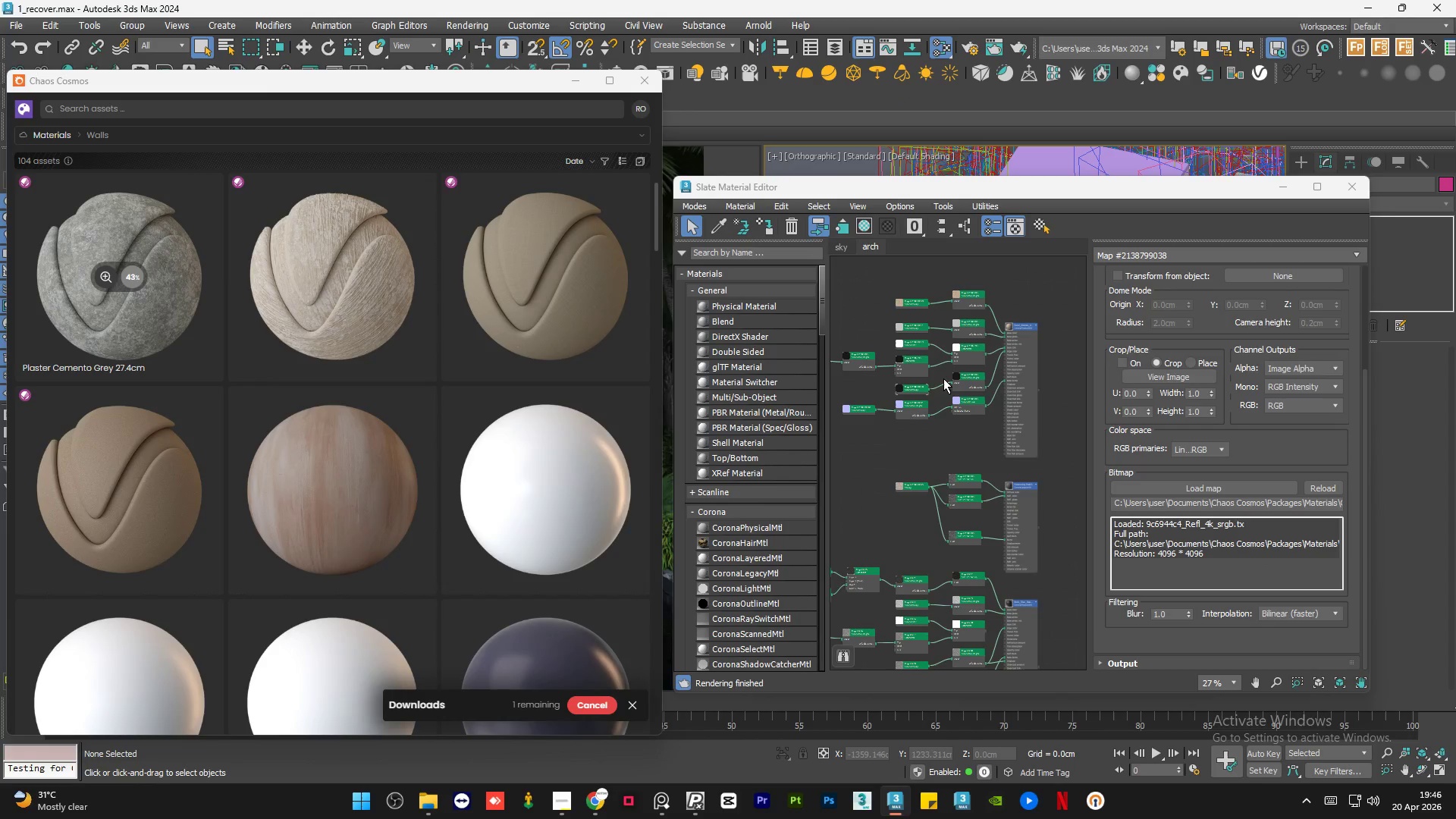 
wait(5.29)
 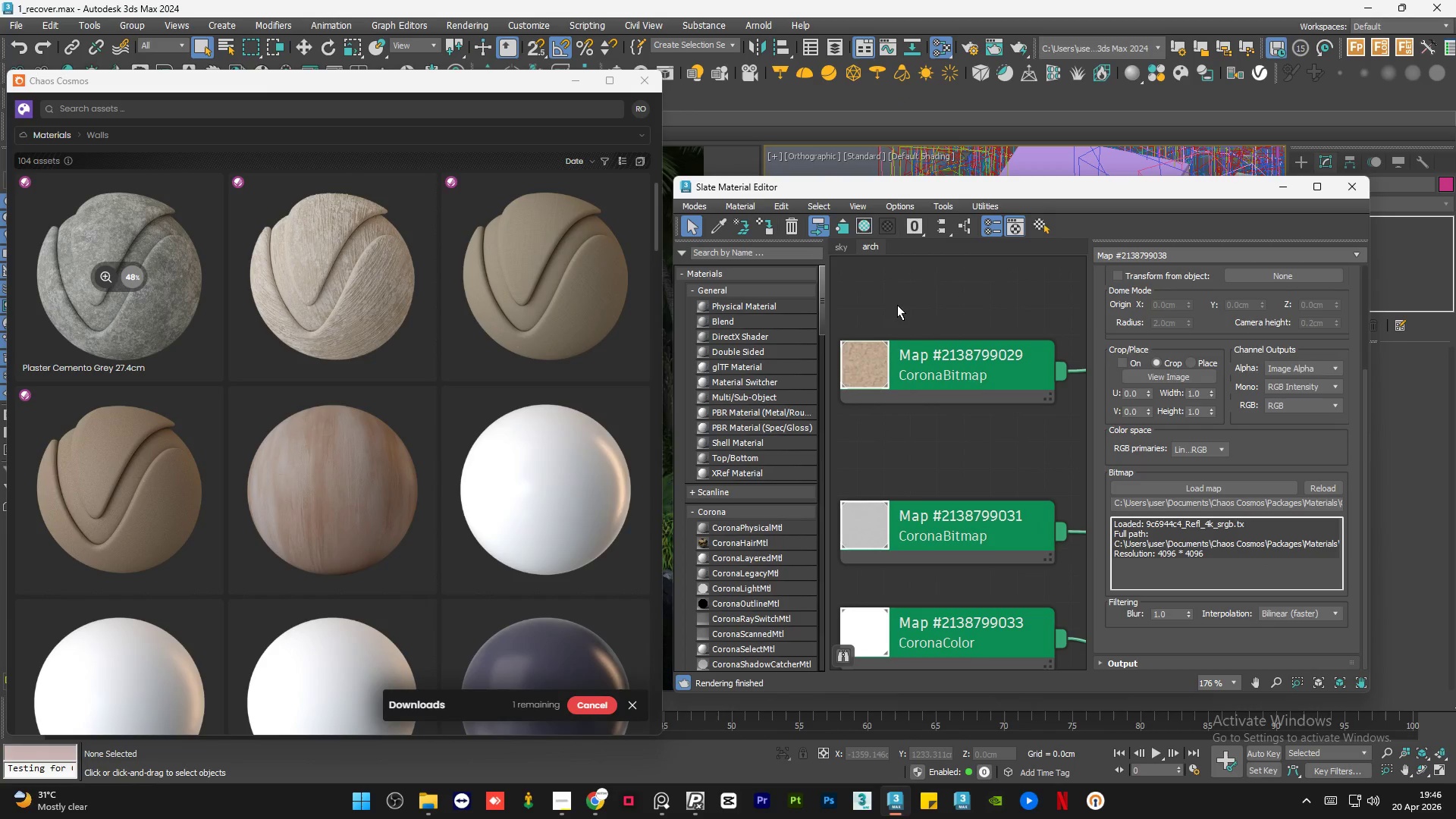 
double_click([897, 305])
 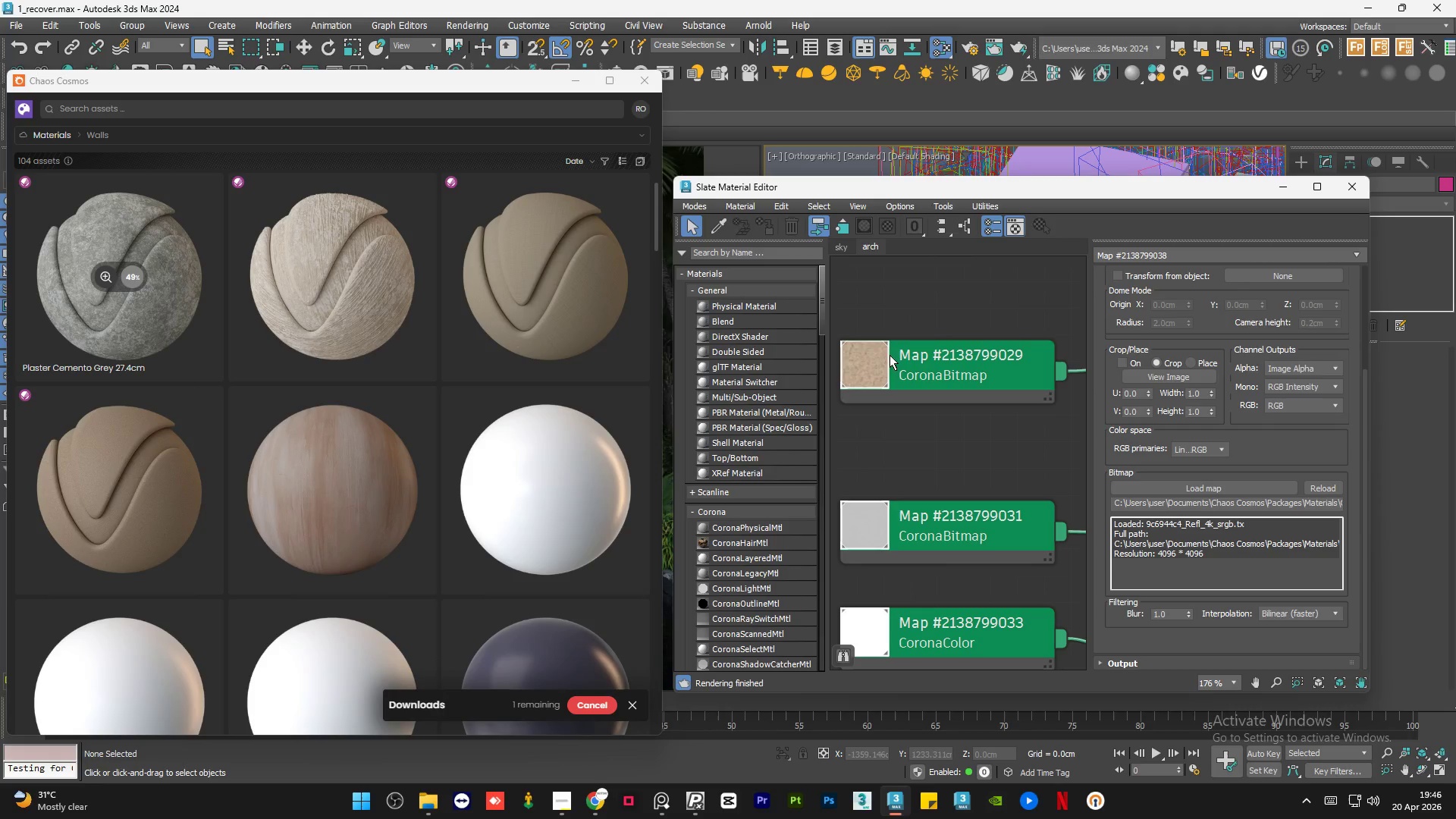 
scroll: coordinate [890, 309], scroll_direction: up, amount: 14.0
 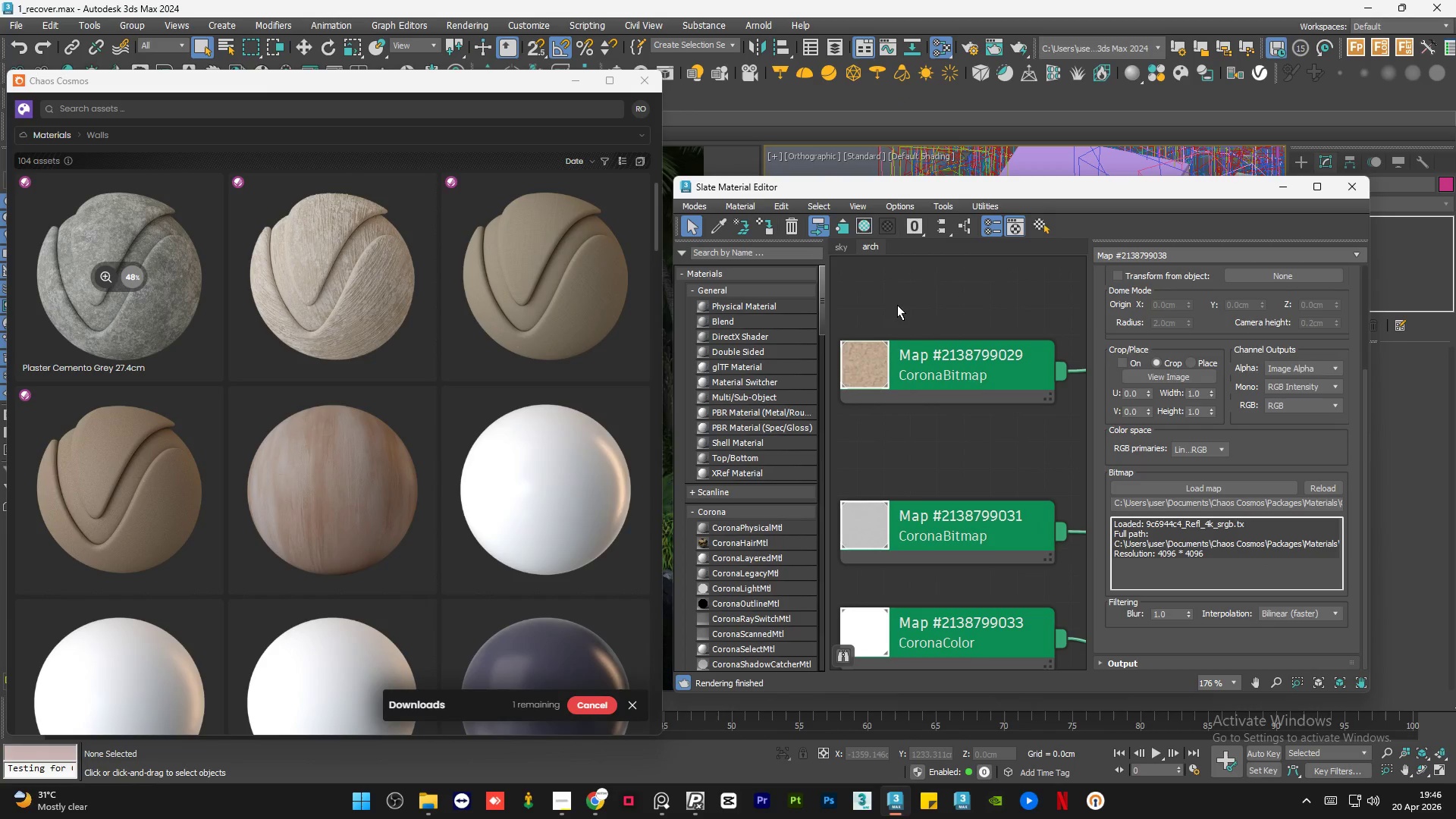 
left_click([890, 355])
 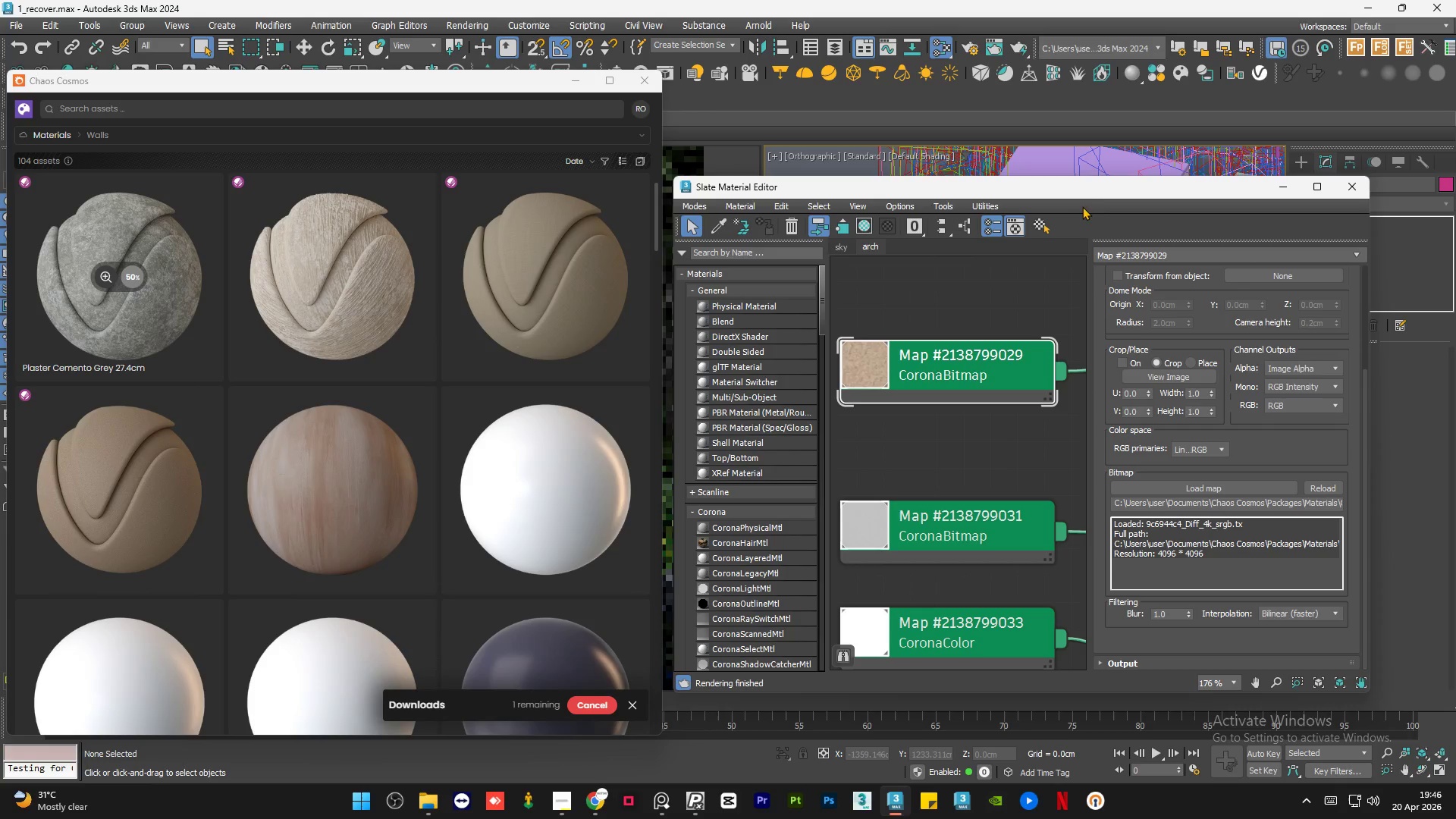 
left_click_drag(start_coordinate=[1106, 192], to_coordinate=[667, 206])
 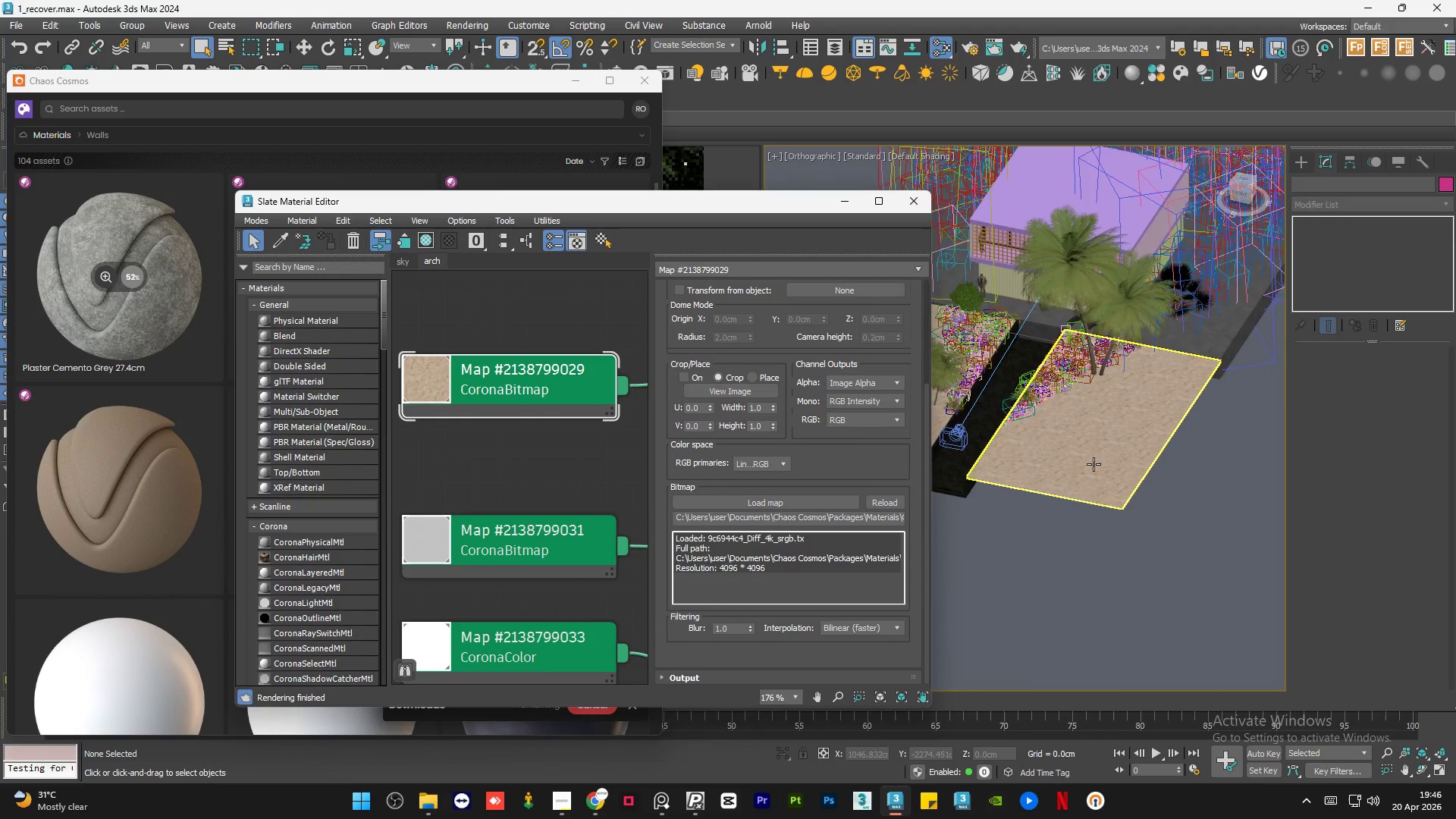 
scroll: coordinate [1093, 464], scroll_direction: up, amount: 13.0
 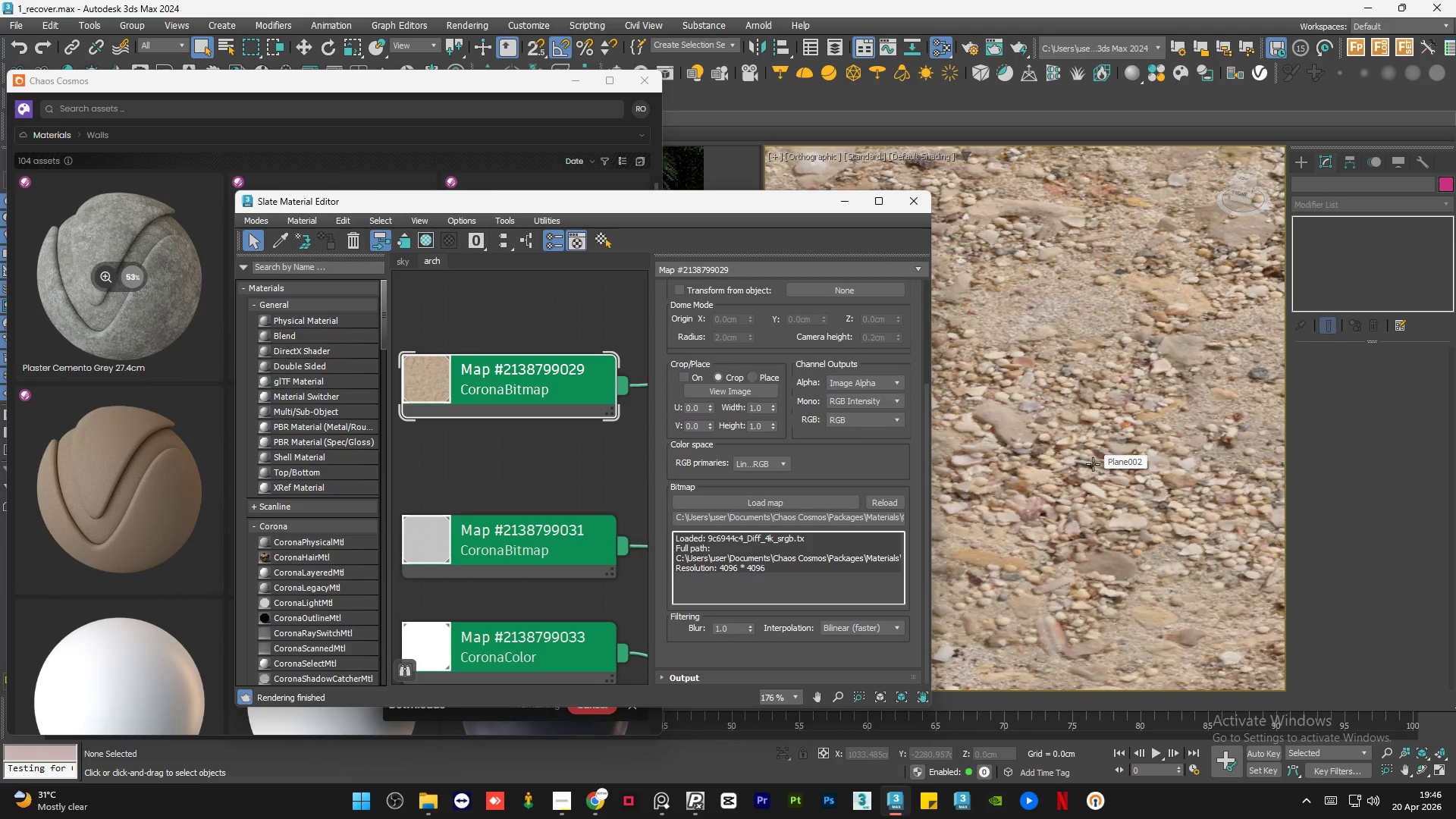 
scroll: coordinate [1093, 464], scroll_direction: down, amount: 9.0
 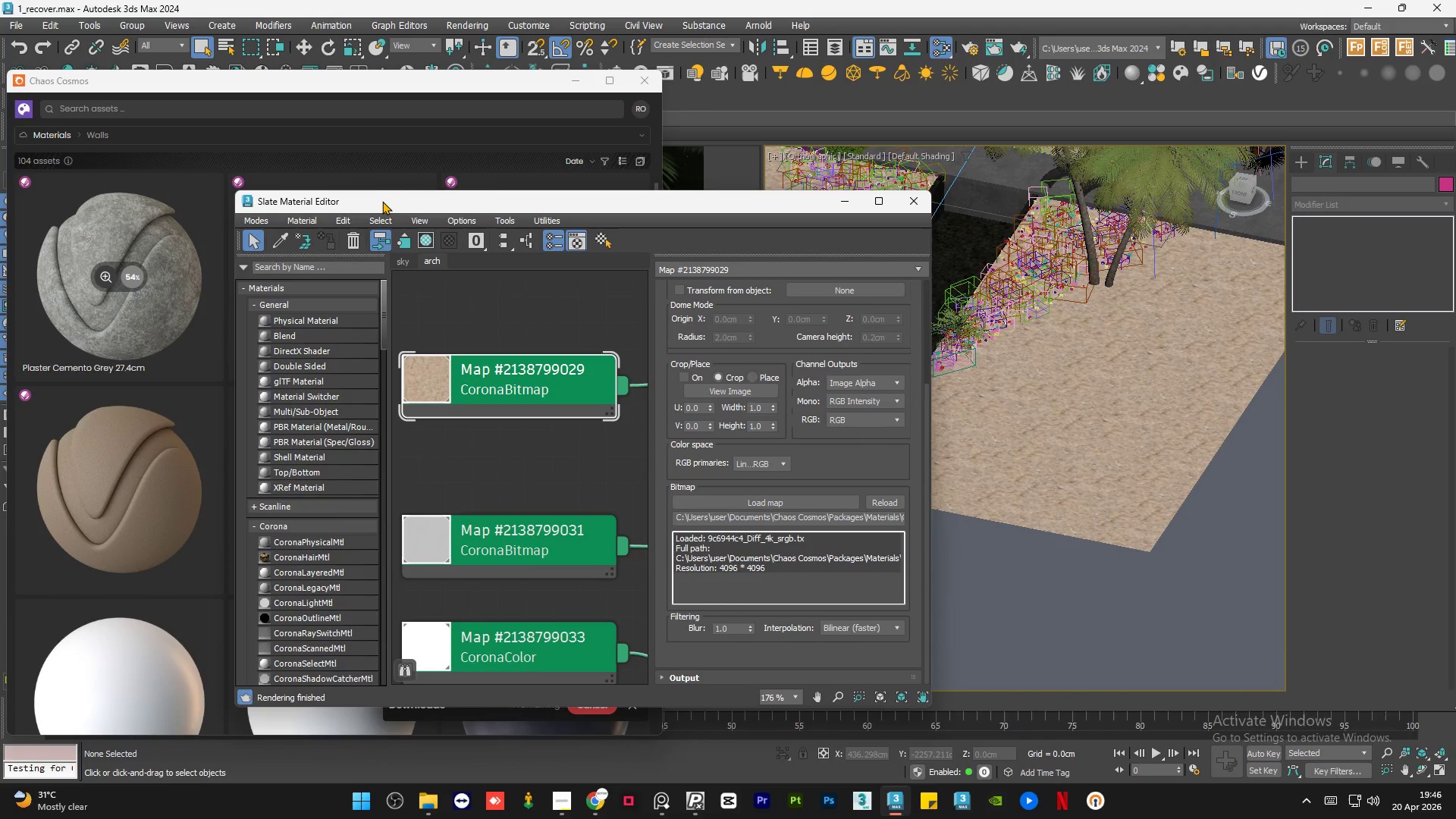 
left_click_drag(start_coordinate=[382, 201], to_coordinate=[921, 184])
 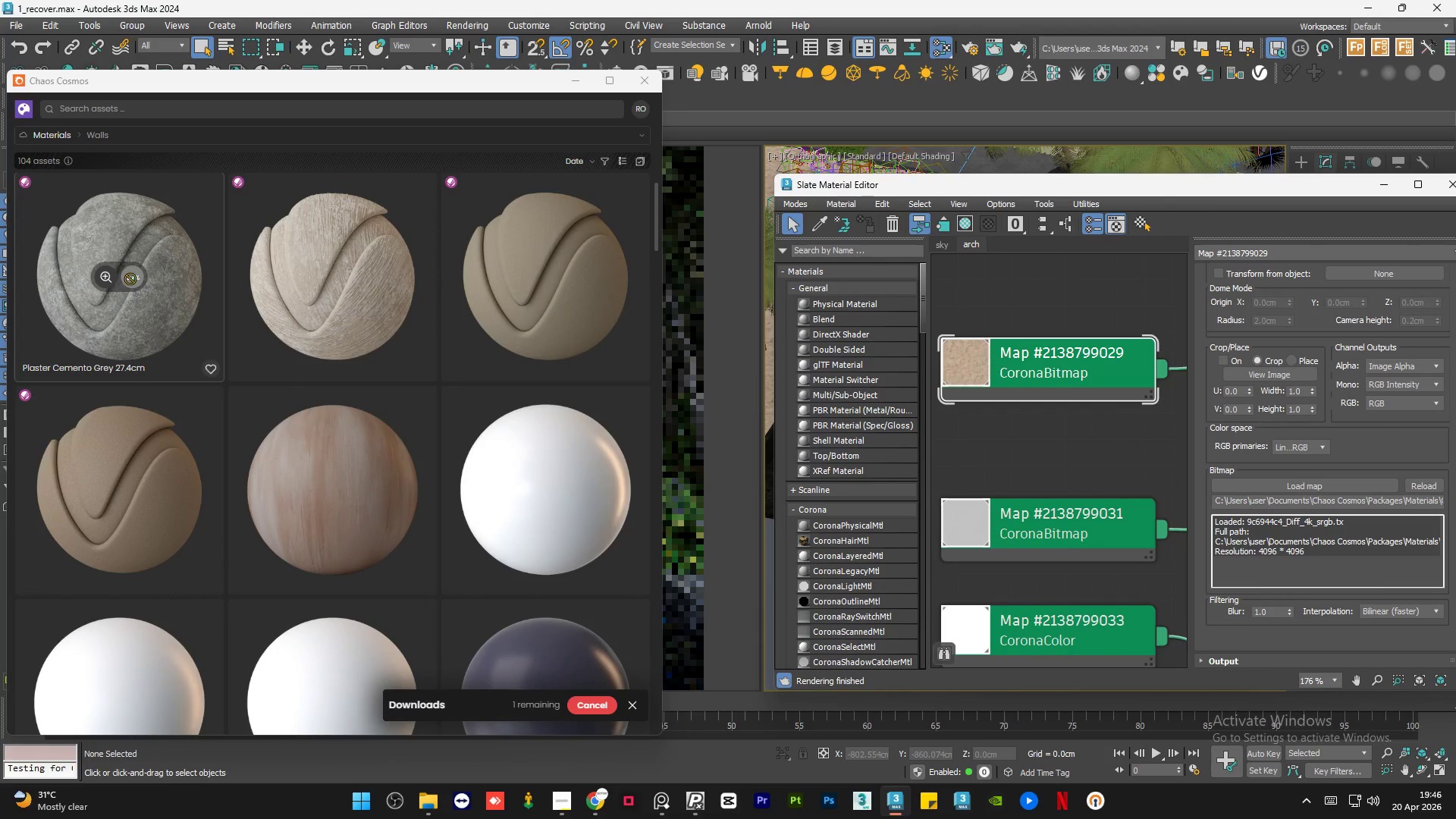 
scroll: coordinate [132, 280], scroll_direction: up, amount: 1.0
 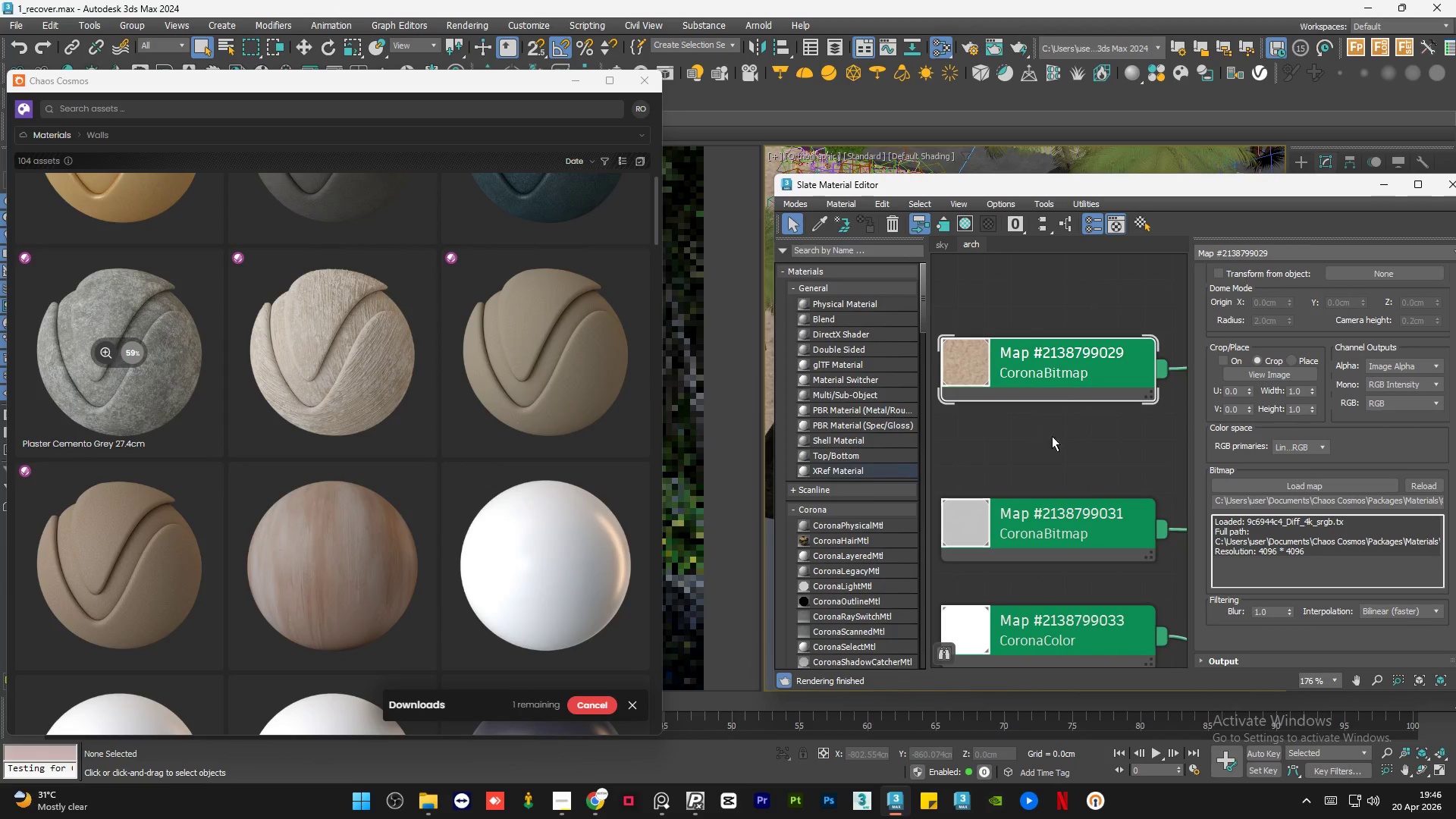 
scroll: coordinate [986, 334], scroll_direction: down, amount: 15.0
 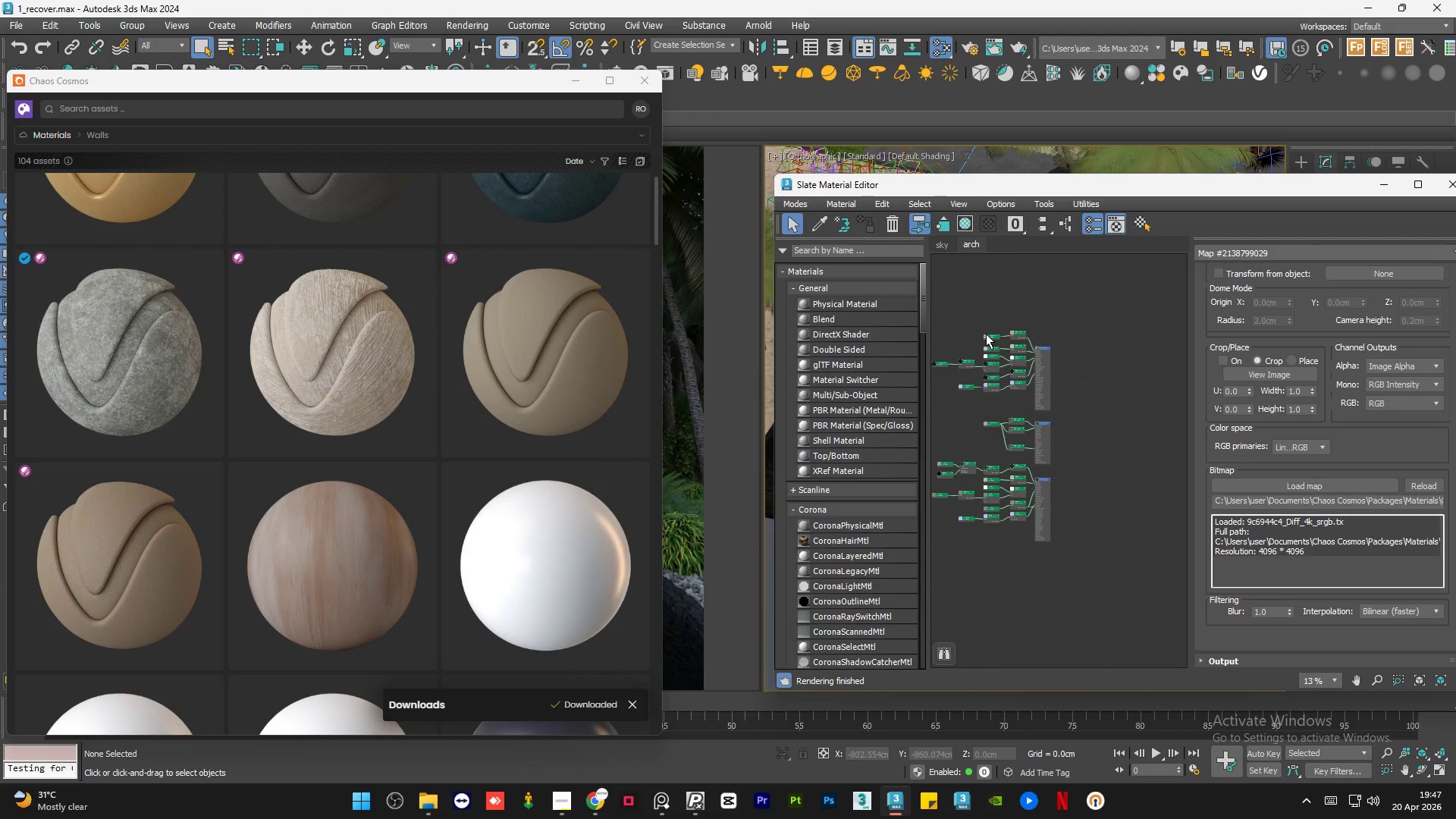 
wait(42.6)
 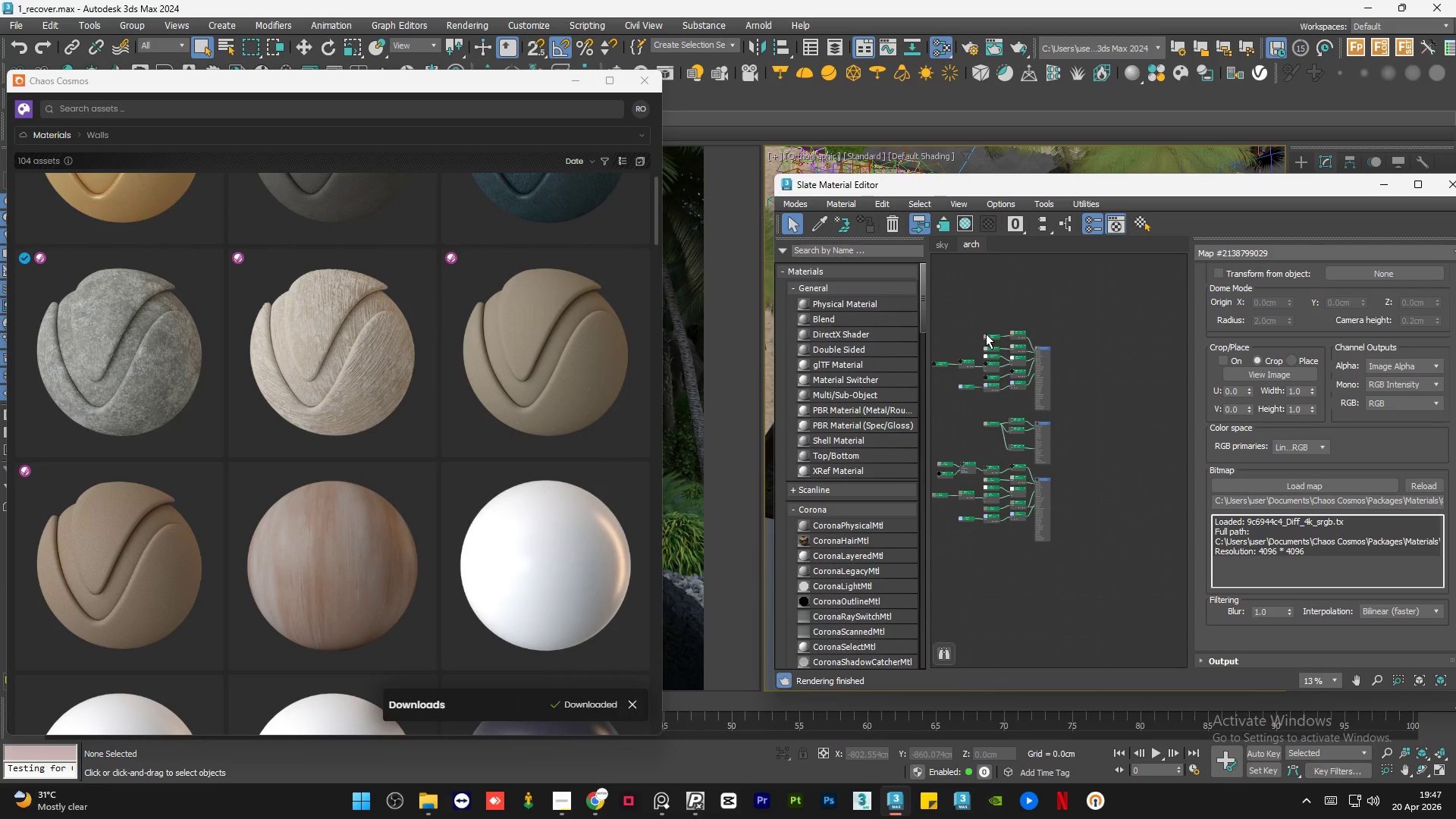 
left_click_drag(start_coordinate=[124, 298], to_coordinate=[1116, 372])
 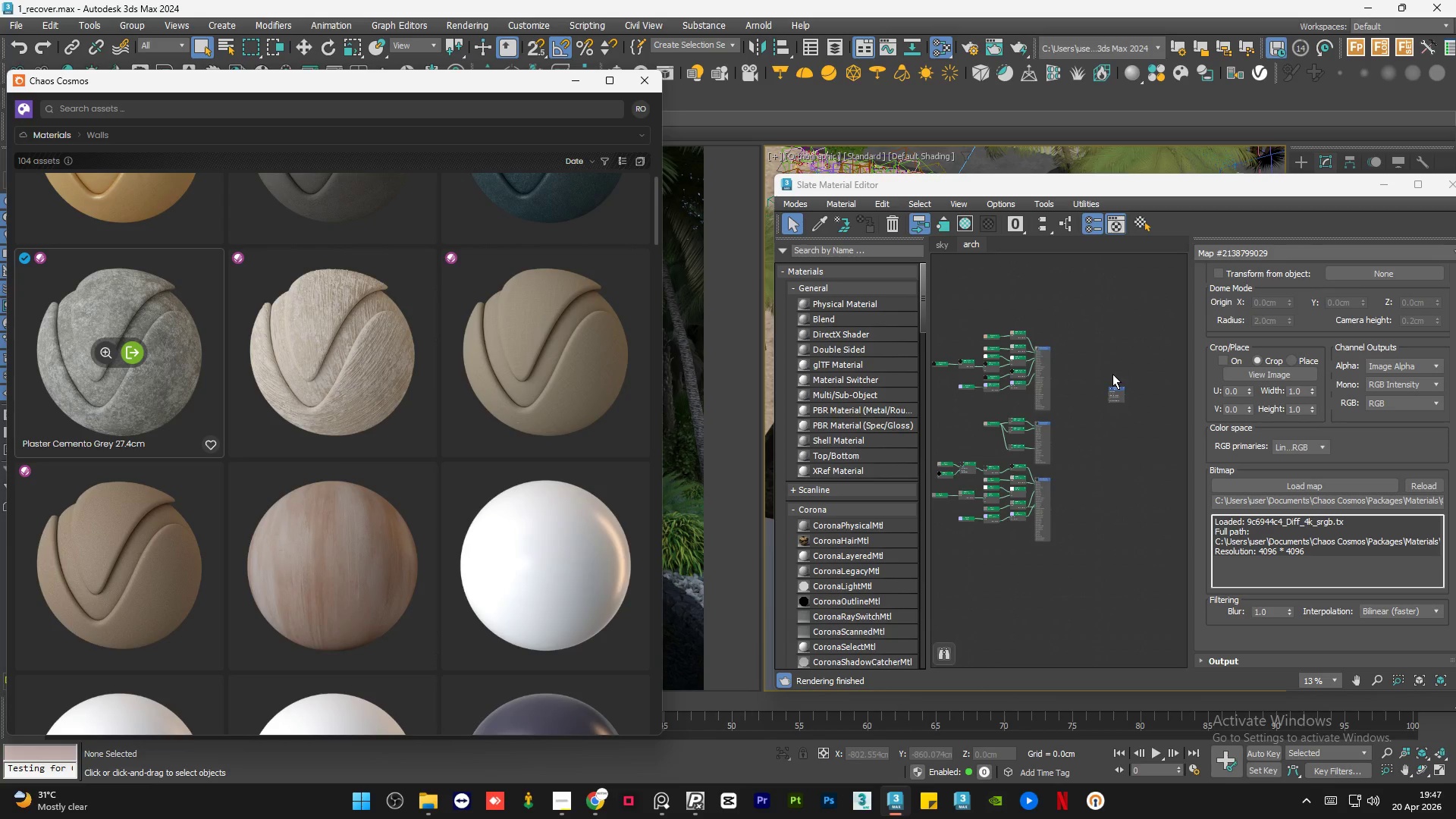 
scroll: coordinate [1112, 374], scroll_direction: up, amount: 1.0
 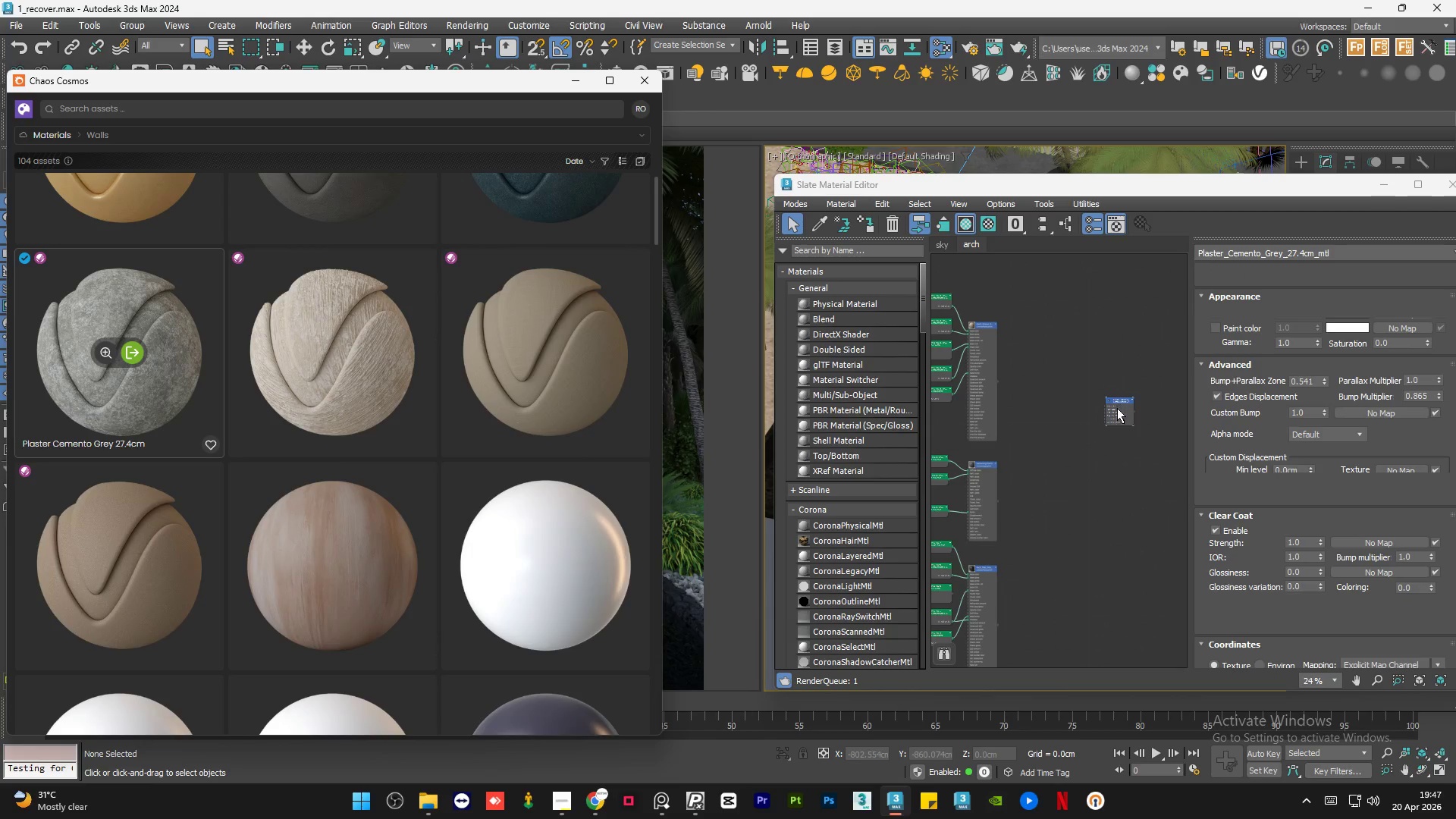 
left_click_drag(start_coordinate=[1119, 412], to_coordinate=[1031, 340])
 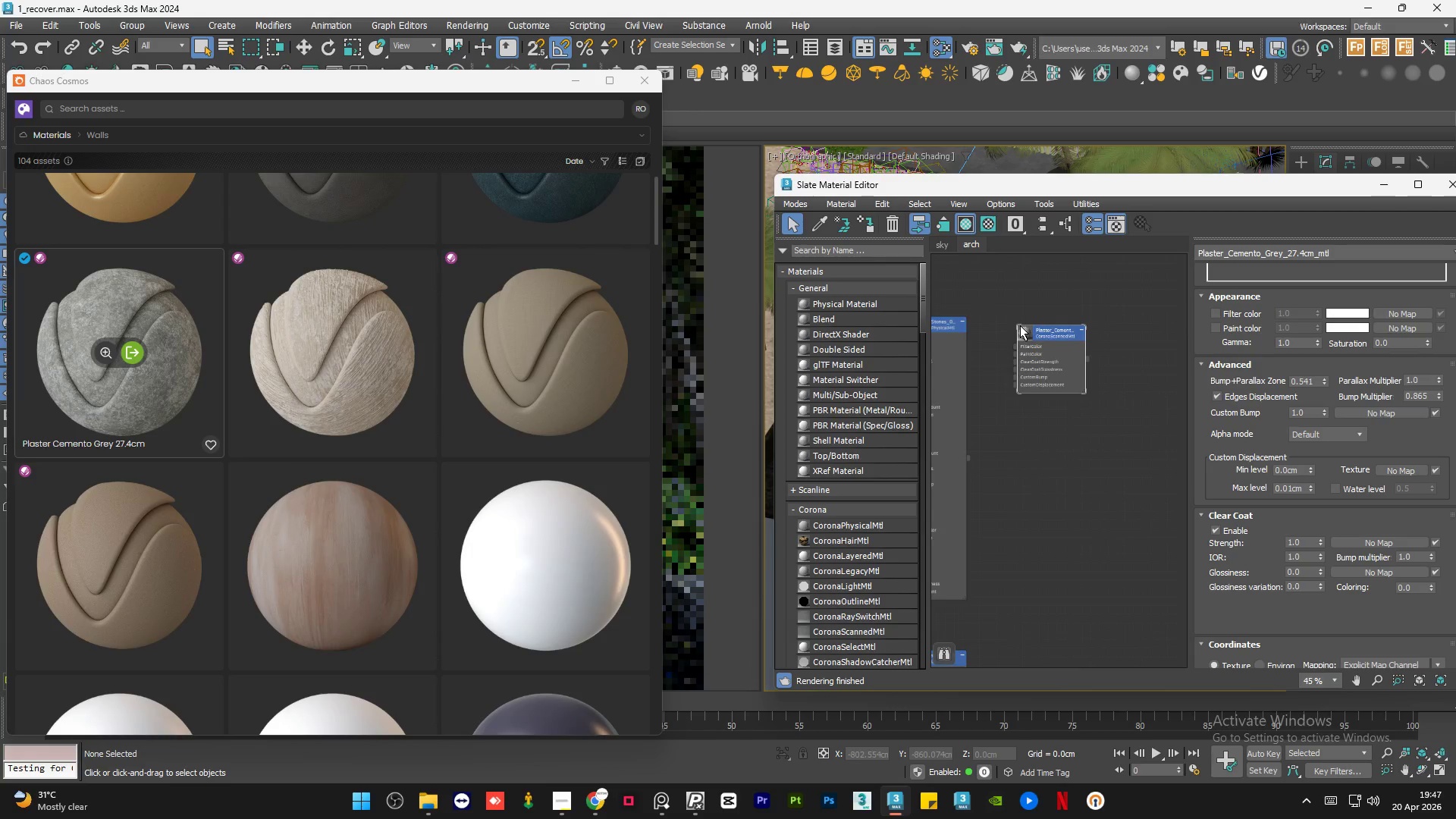 
scroll: coordinate [1020, 325], scroll_direction: up, amount: 7.0
 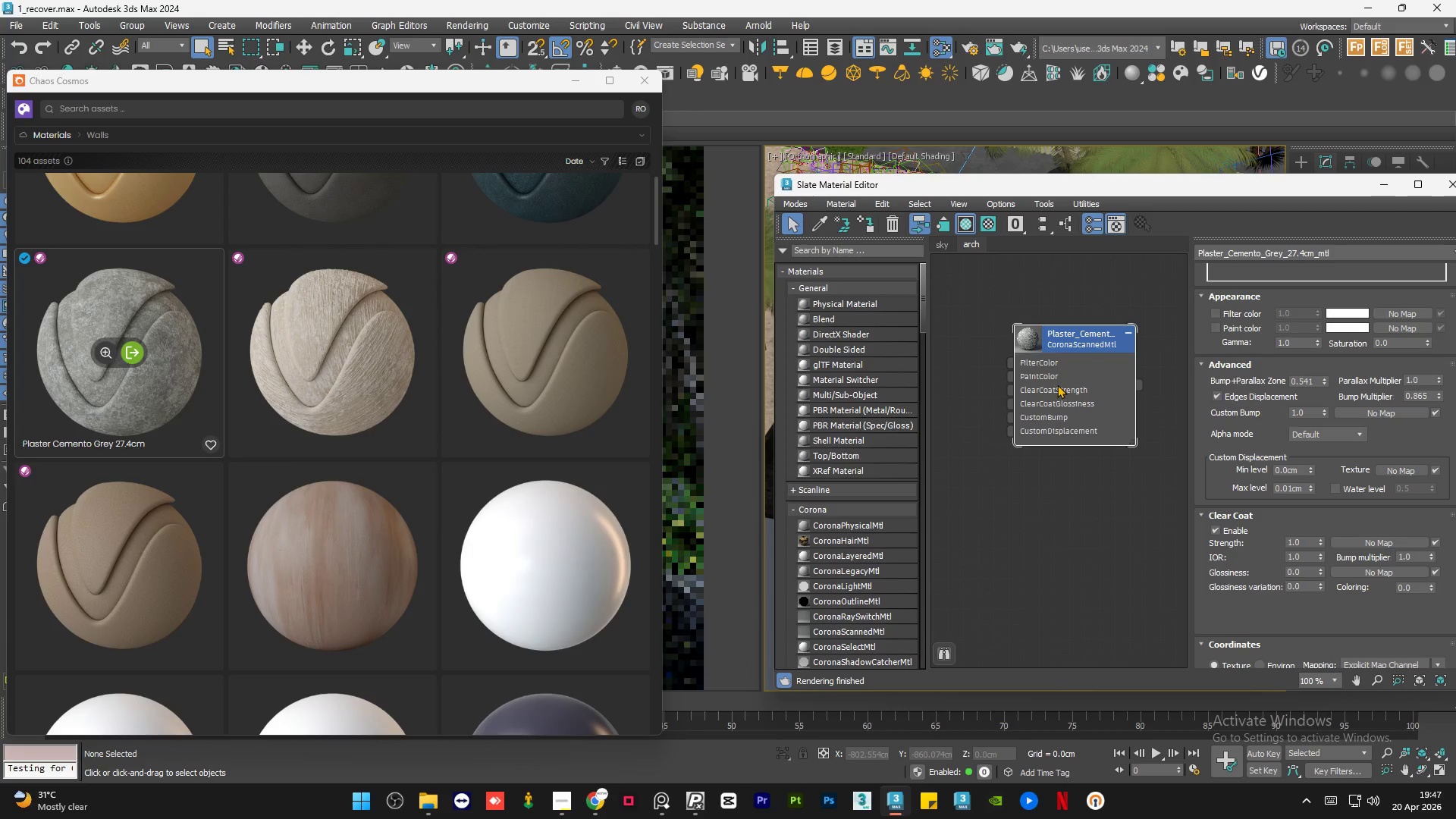 
left_click([1057, 384])
 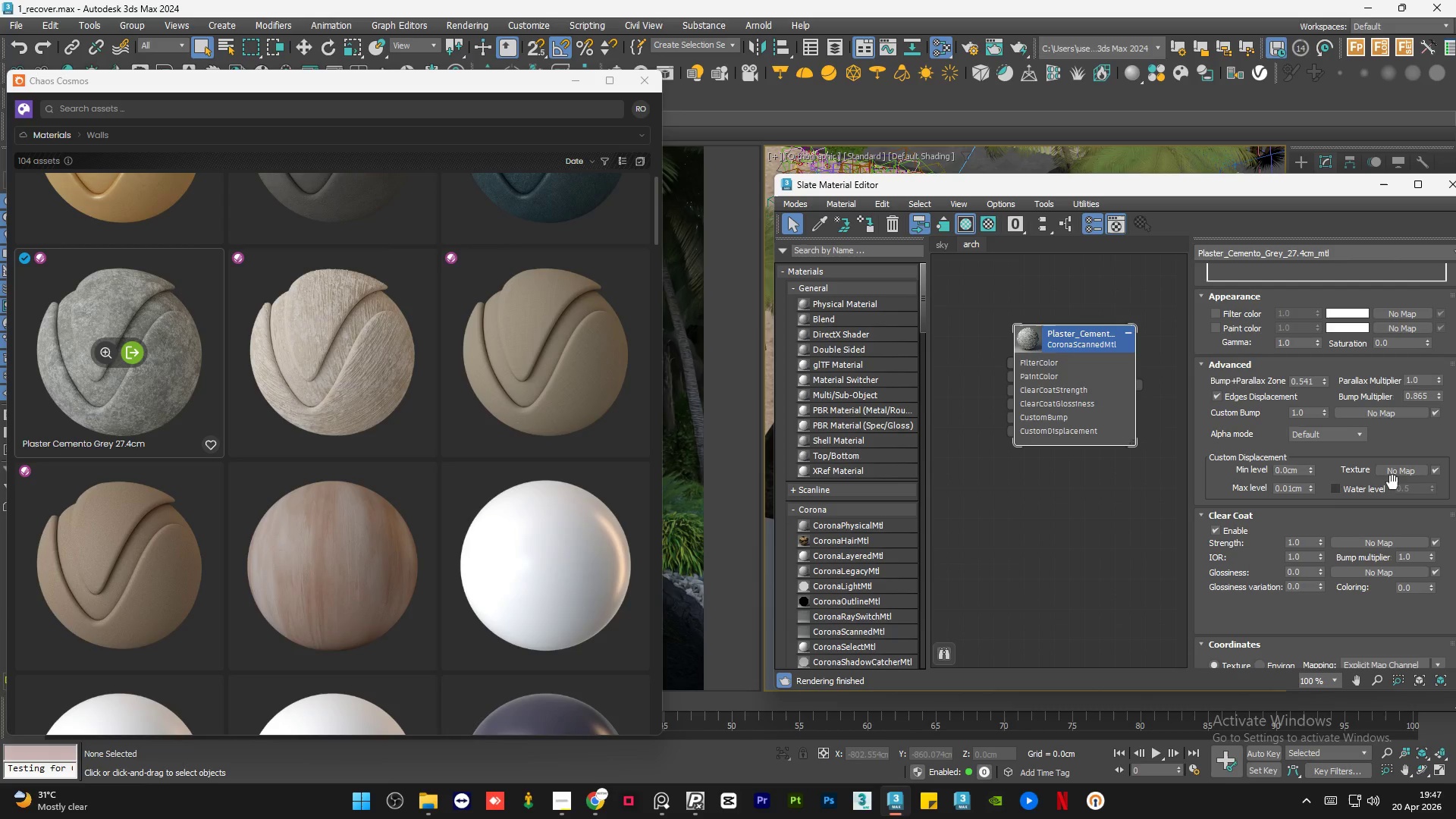 
left_click_drag(start_coordinate=[1269, 187], to_coordinate=[1162, 179])
 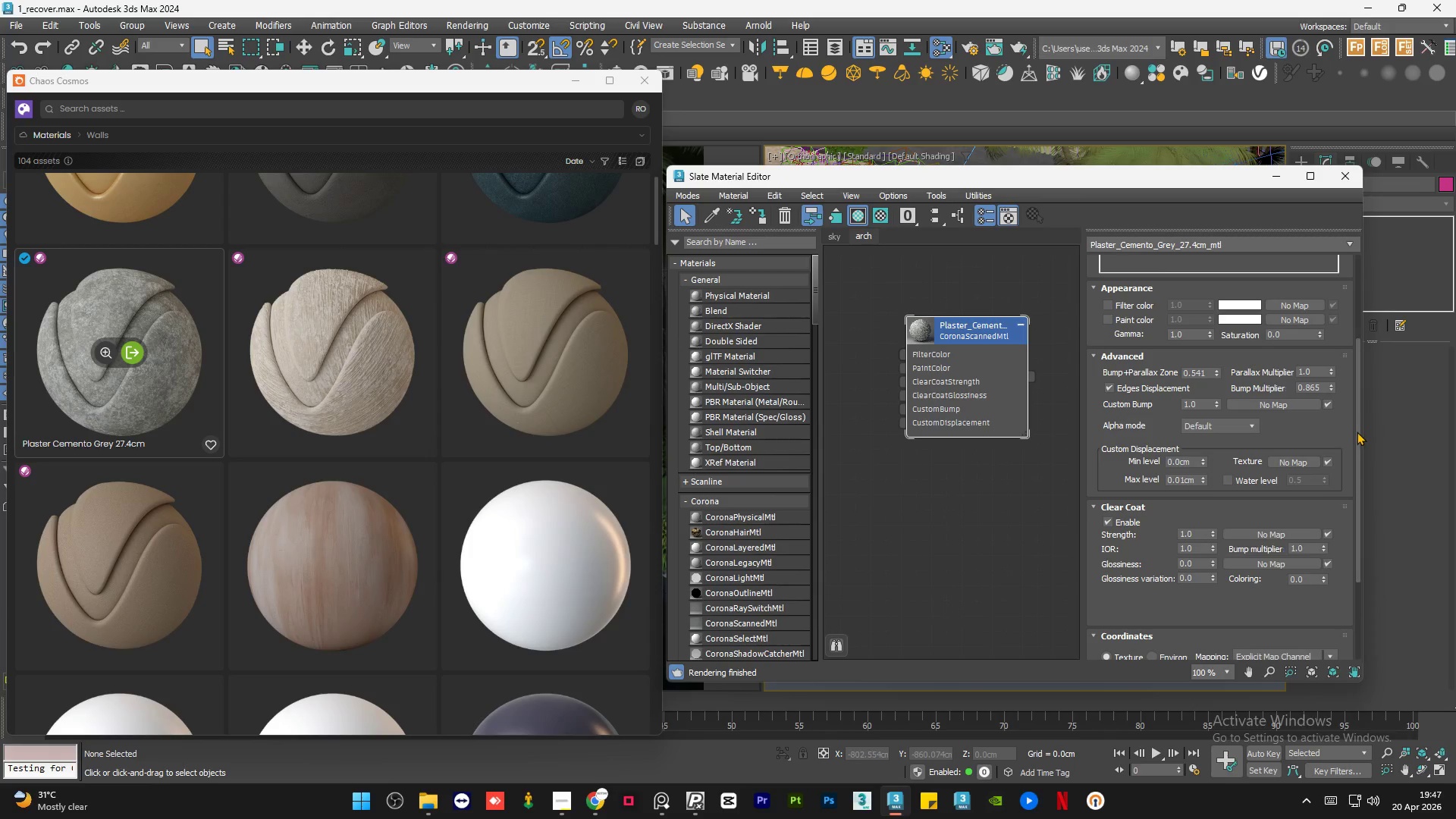 
left_click_drag(start_coordinate=[1357, 431], to_coordinate=[1354, 315])
 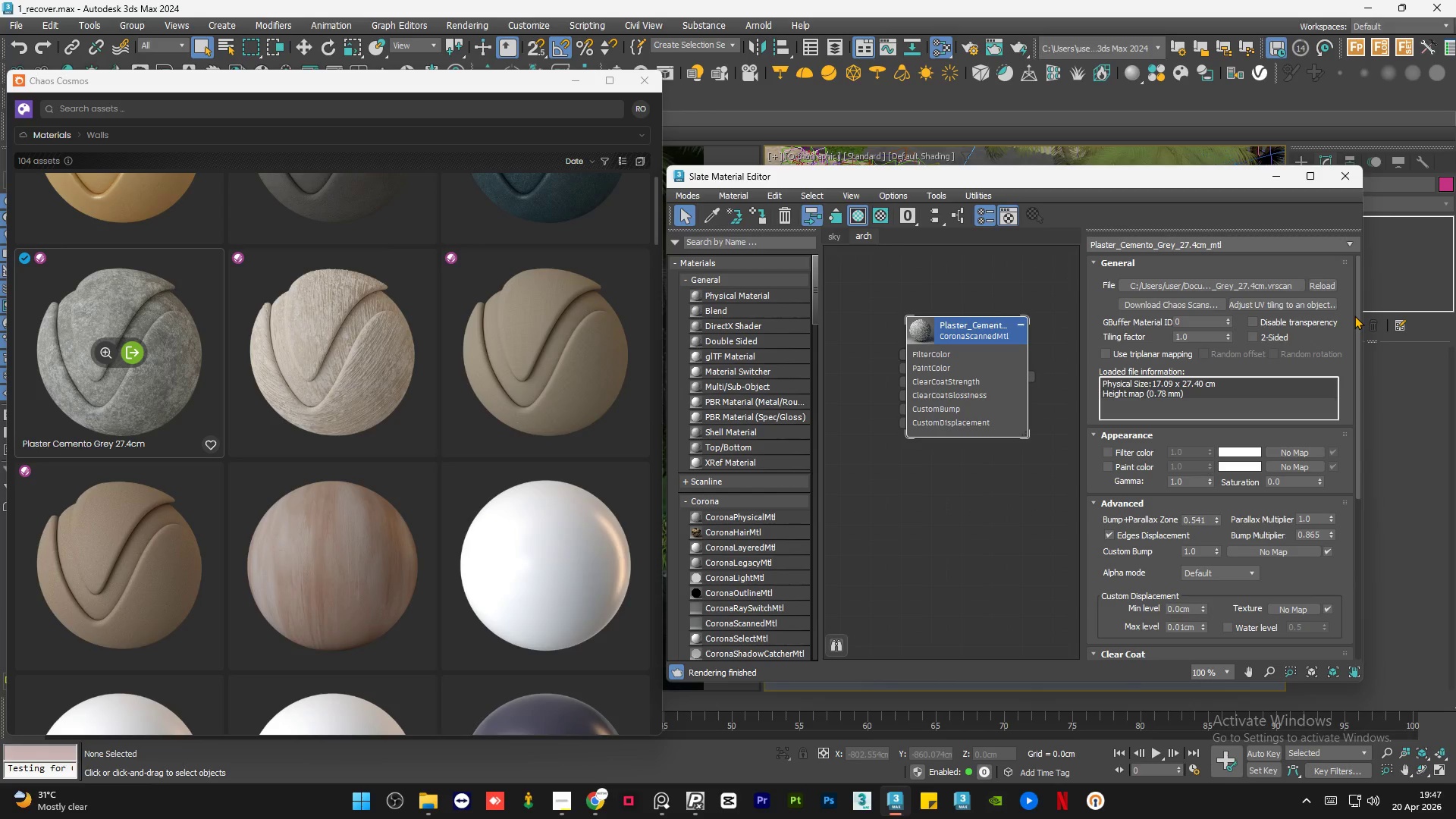 
wait(12.36)
 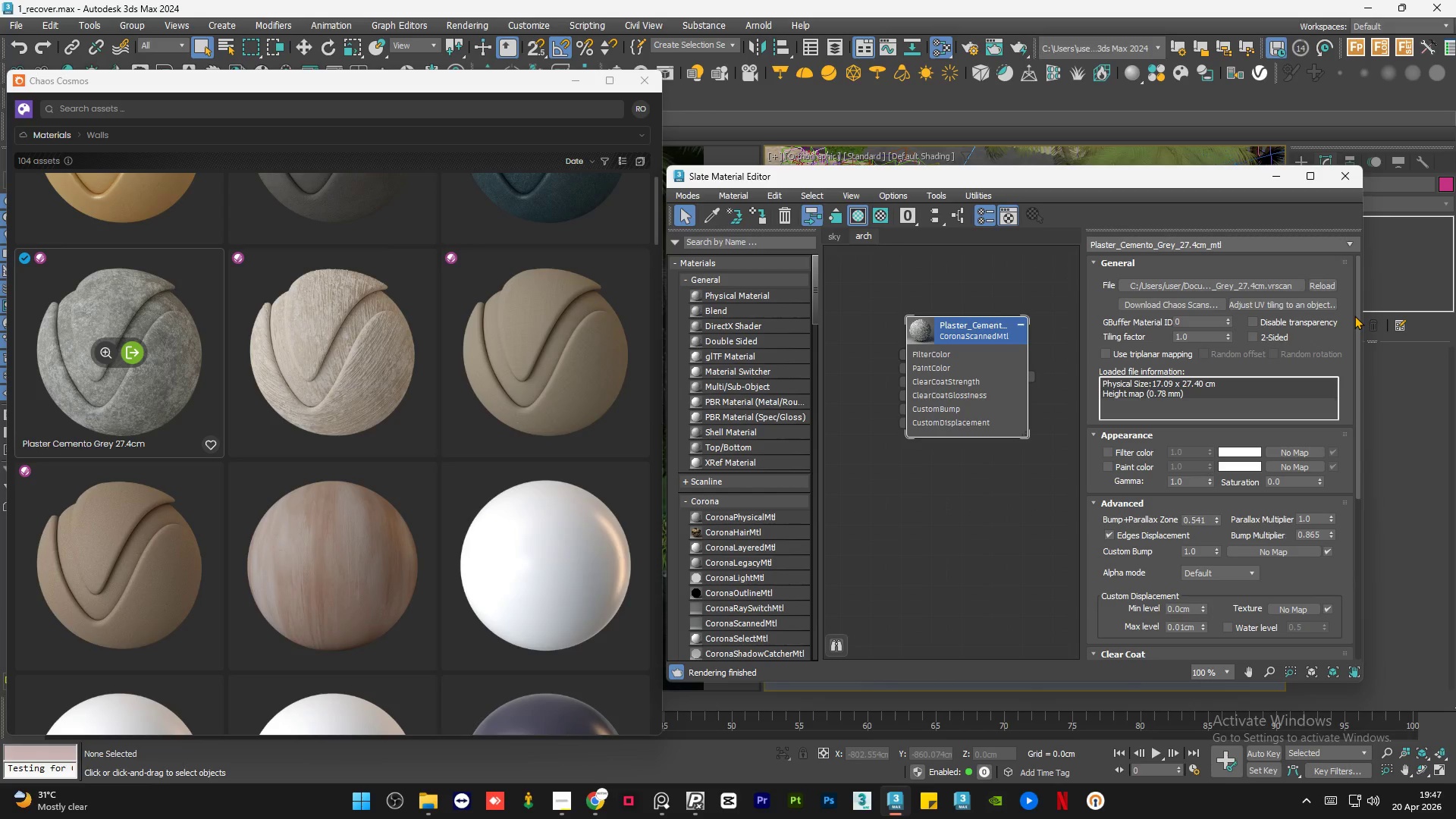 
left_click_drag(start_coordinate=[1357, 321], to_coordinate=[1365, 441])
 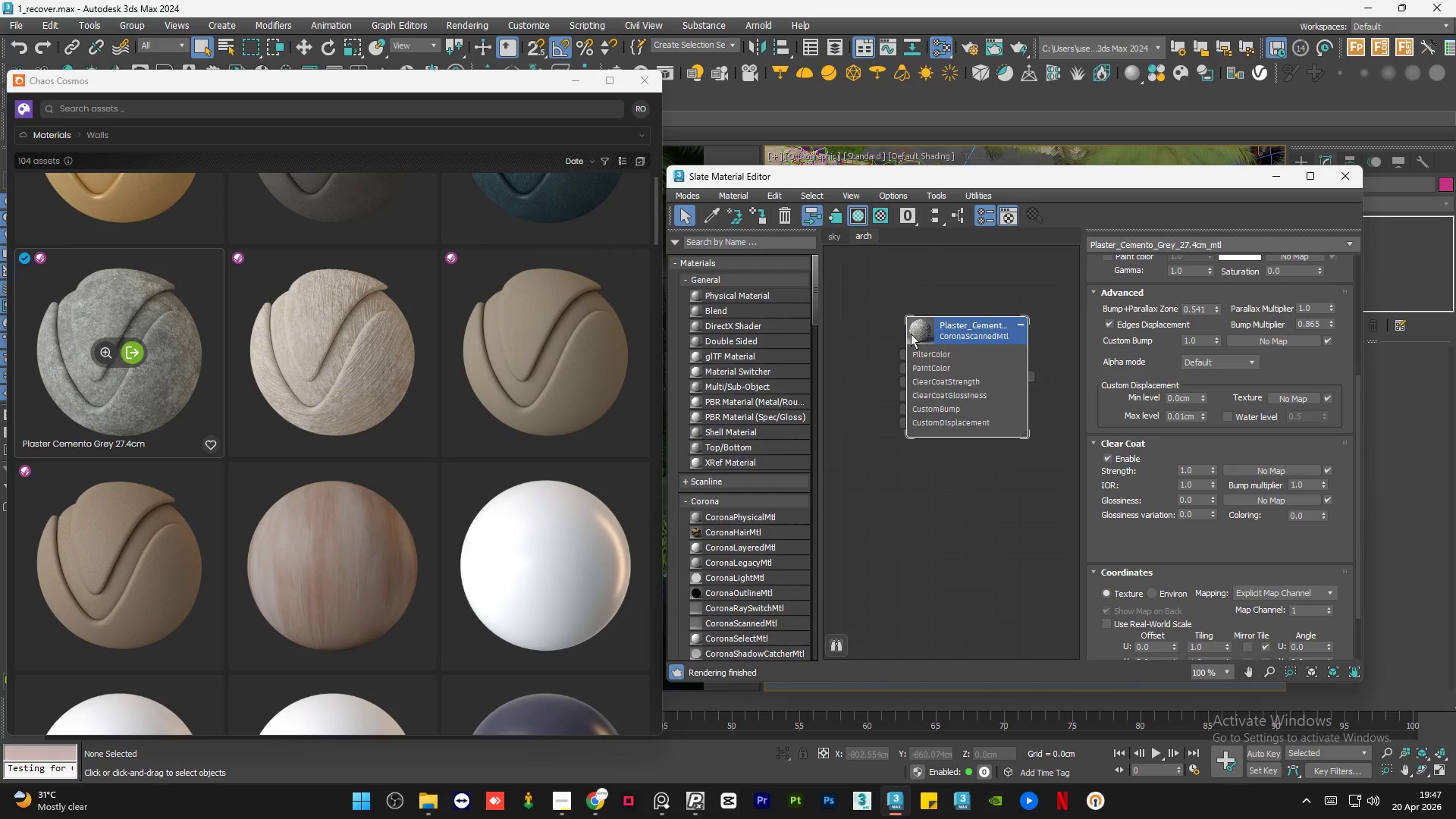 
right_click([924, 336])
 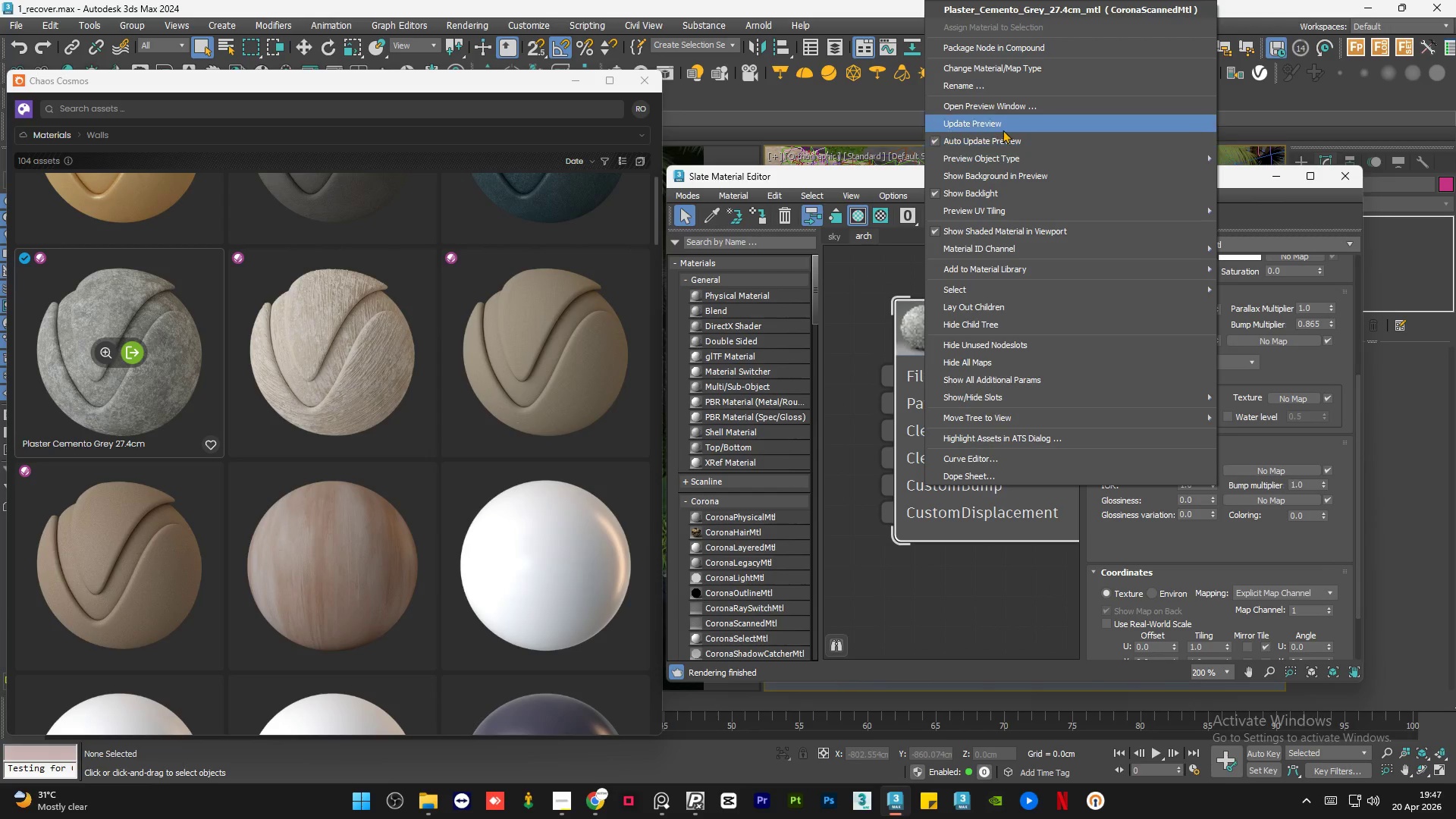 
scroll: coordinate [940, 328], scroll_direction: up, amount: 12.0
 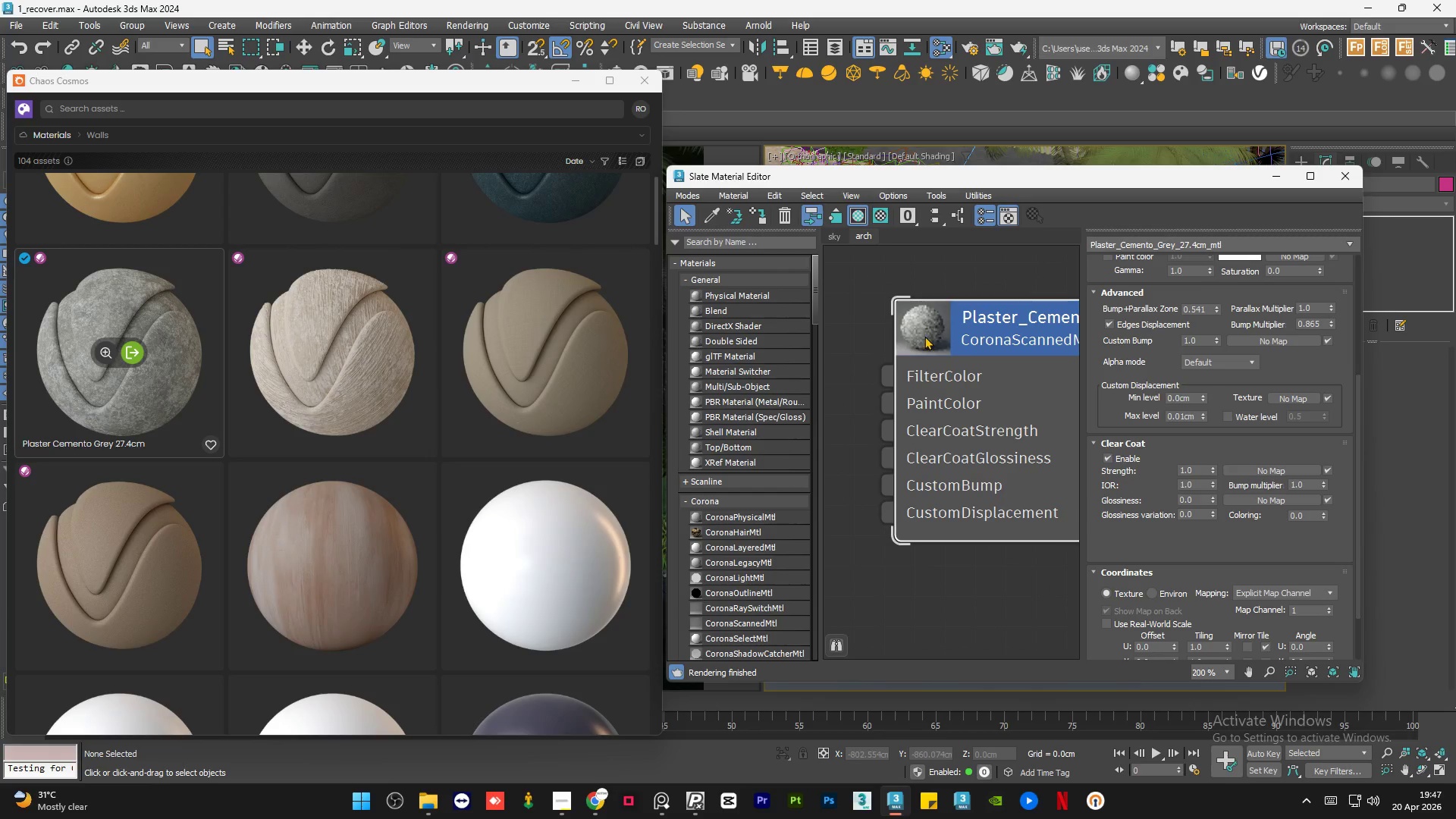 
left_click([1003, 129])
 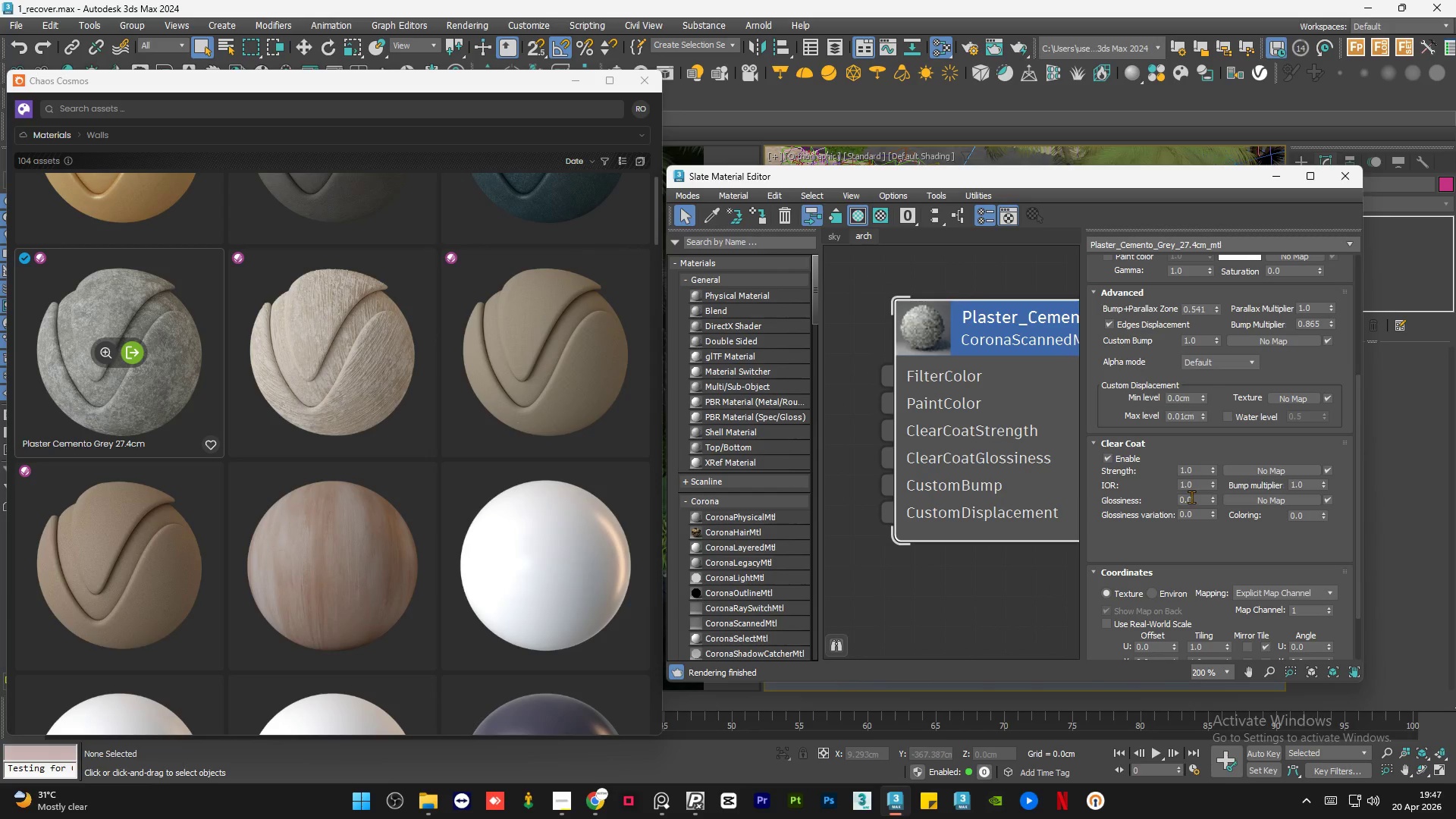 
double_click([1195, 497])
 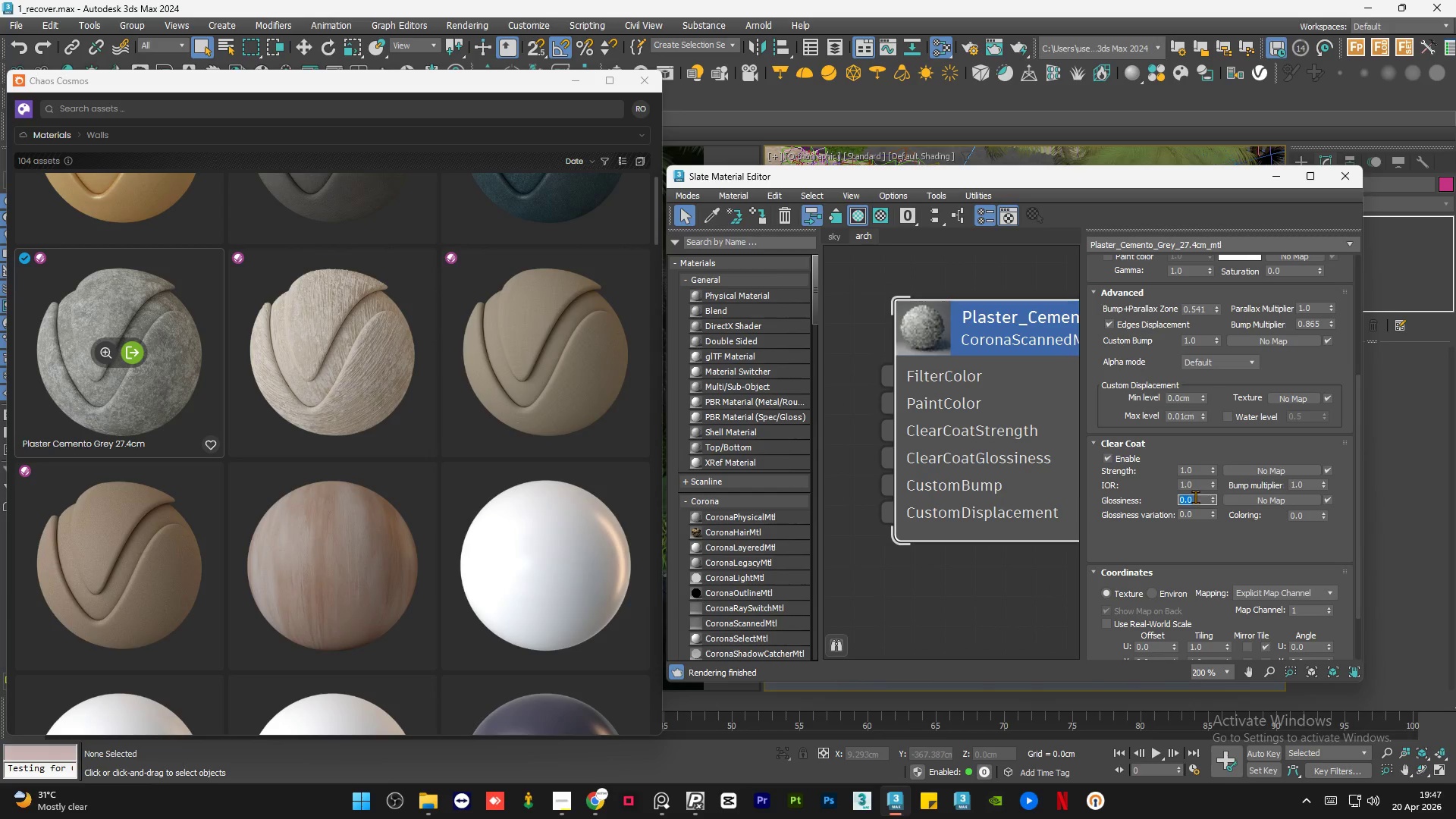 
key(Numpad1)
 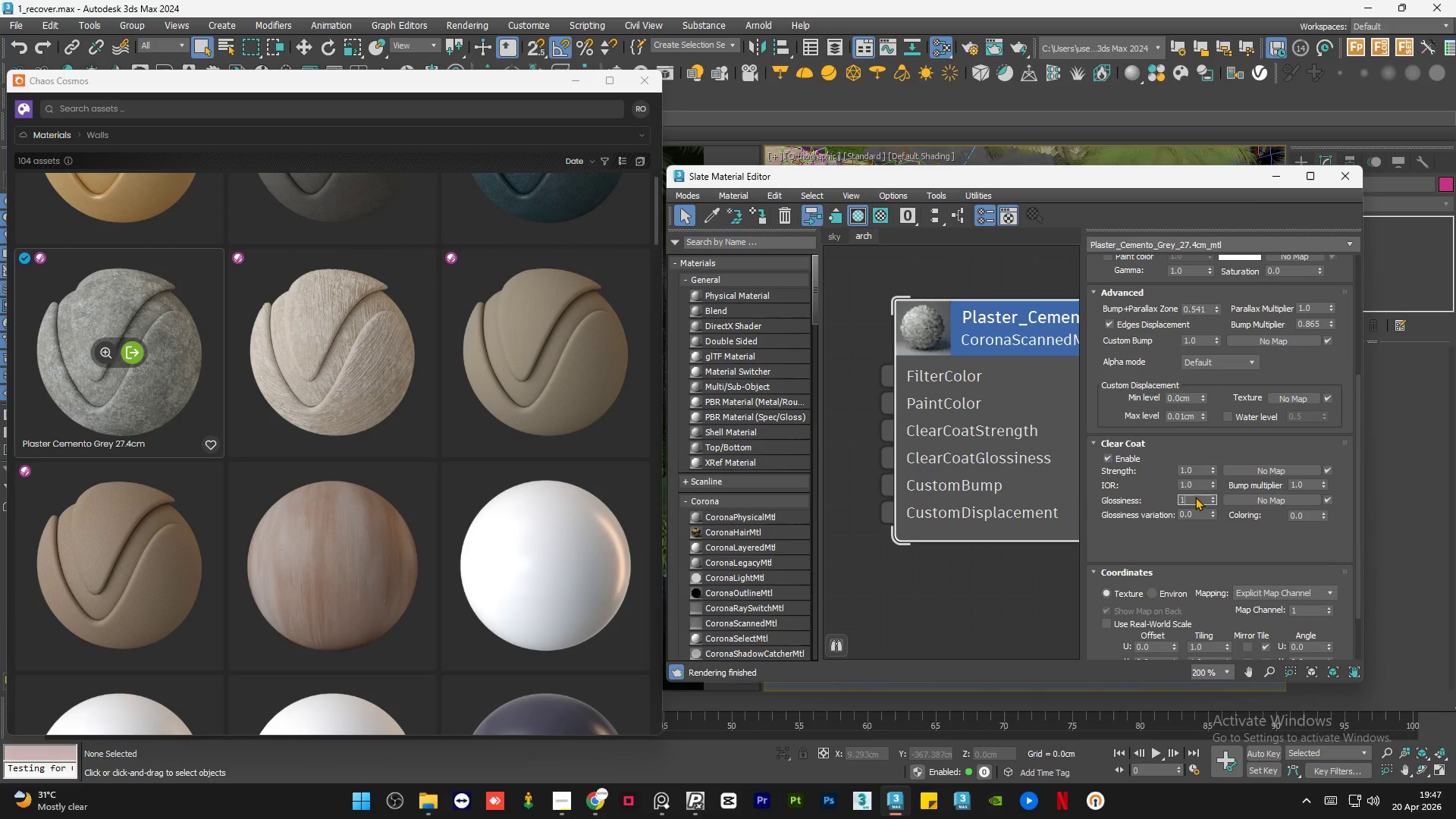 
key(NumpadEnter)
 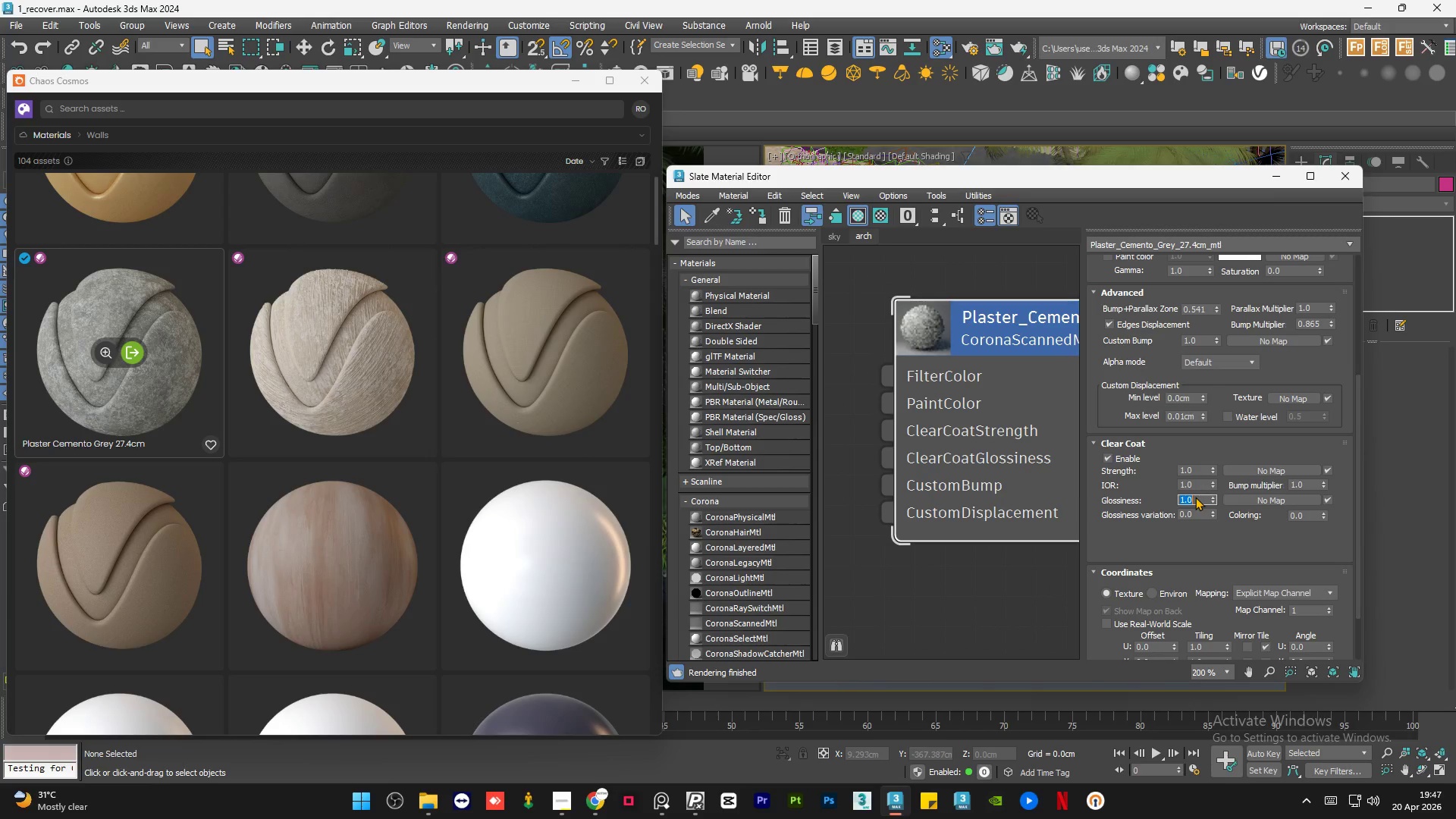 
key(Numpad0)
 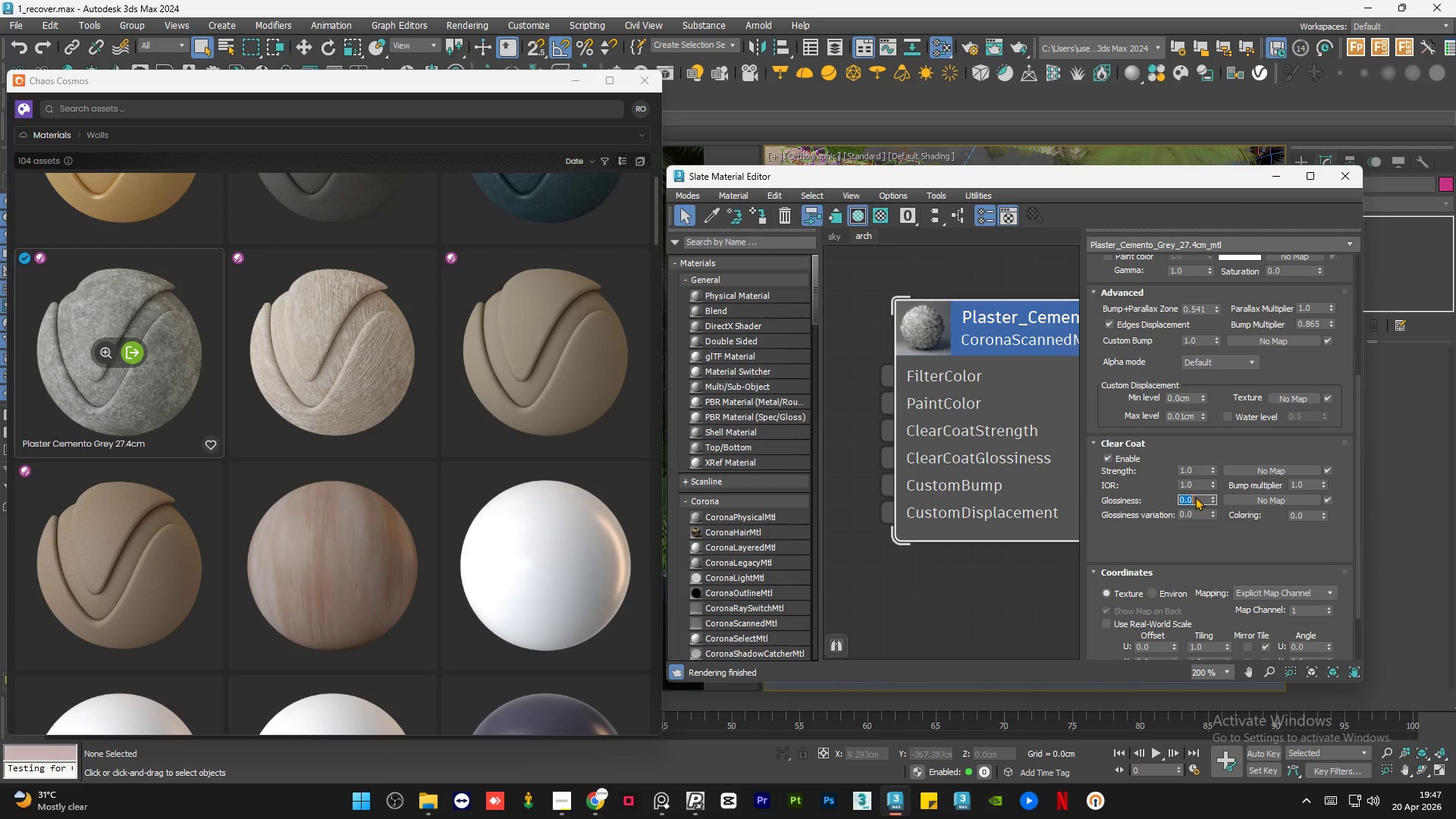 
key(NumpadEnter)
 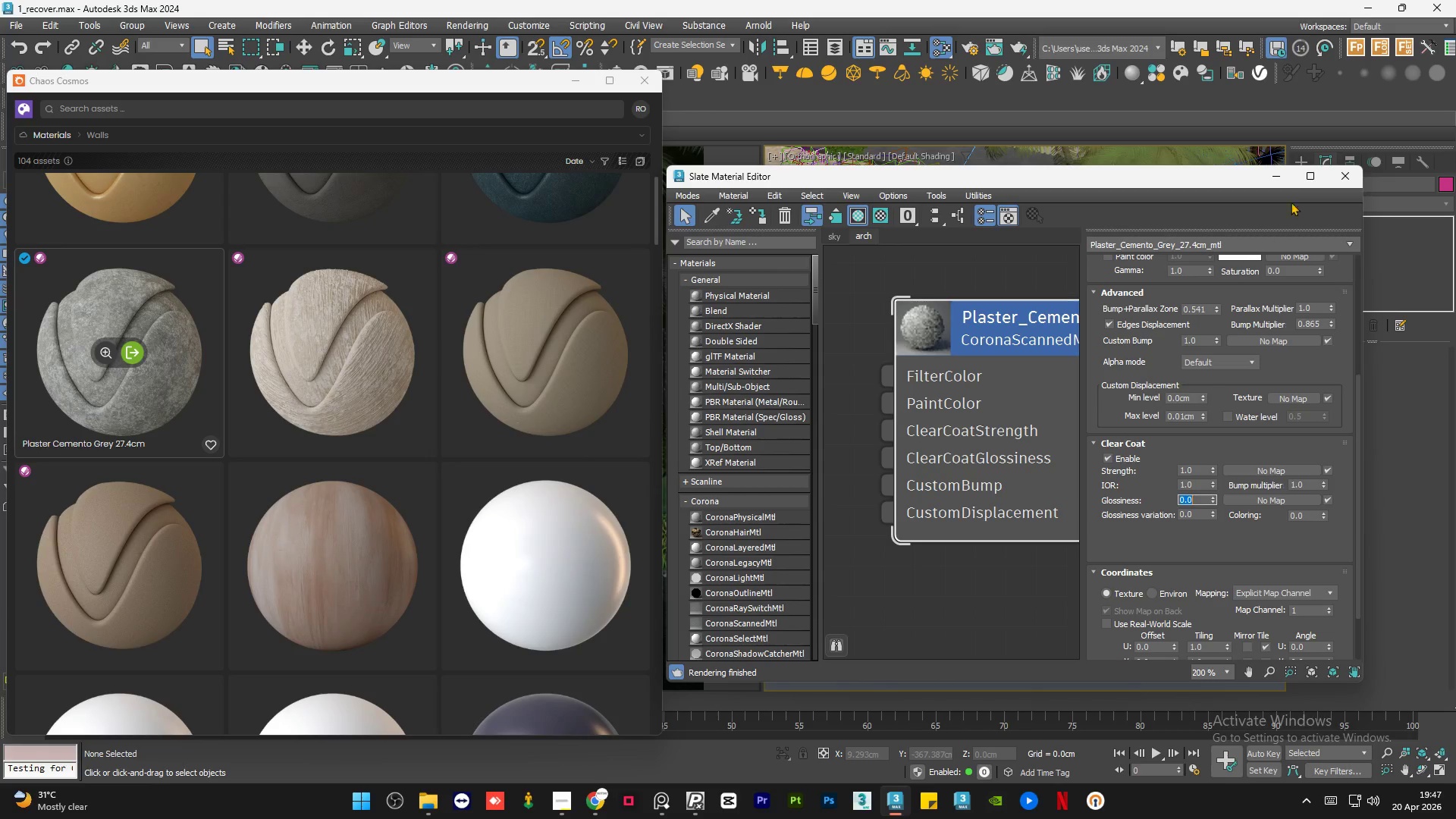 
left_click_drag(start_coordinate=[1245, 177], to_coordinate=[657, 237])
 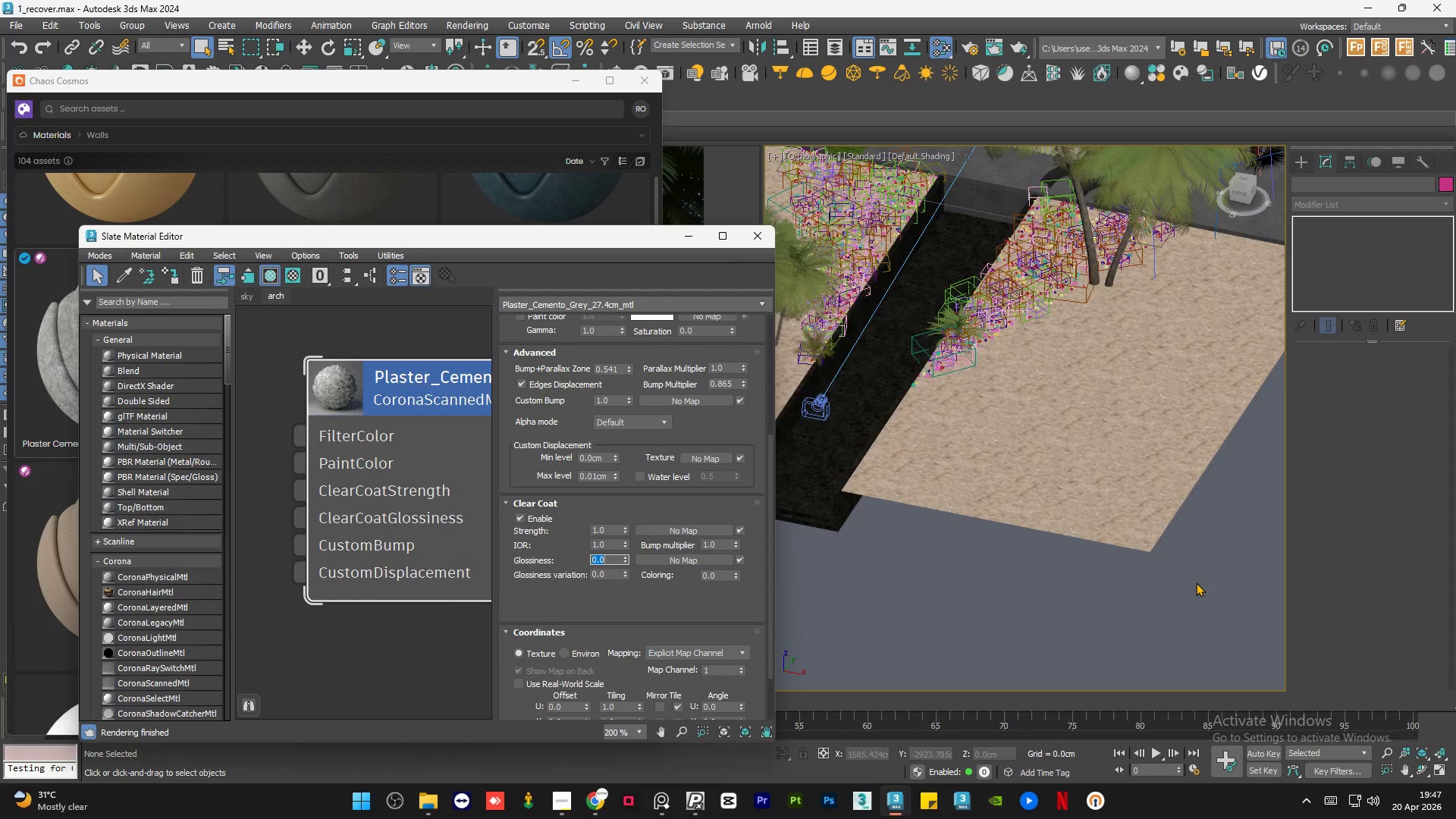 
scroll: coordinate [1196, 582], scroll_direction: down, amount: 2.0
 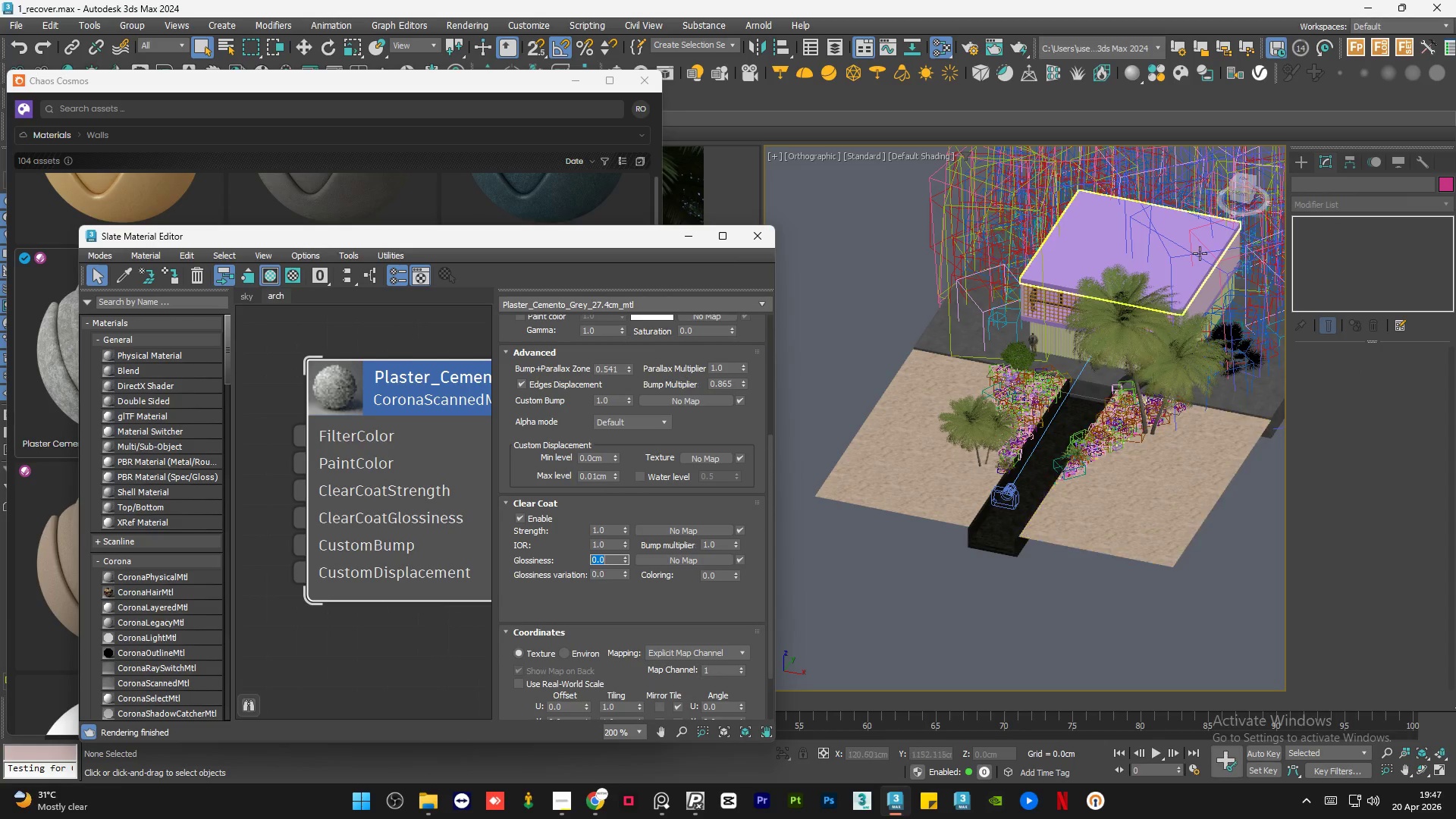 
left_click([1191, 289])
 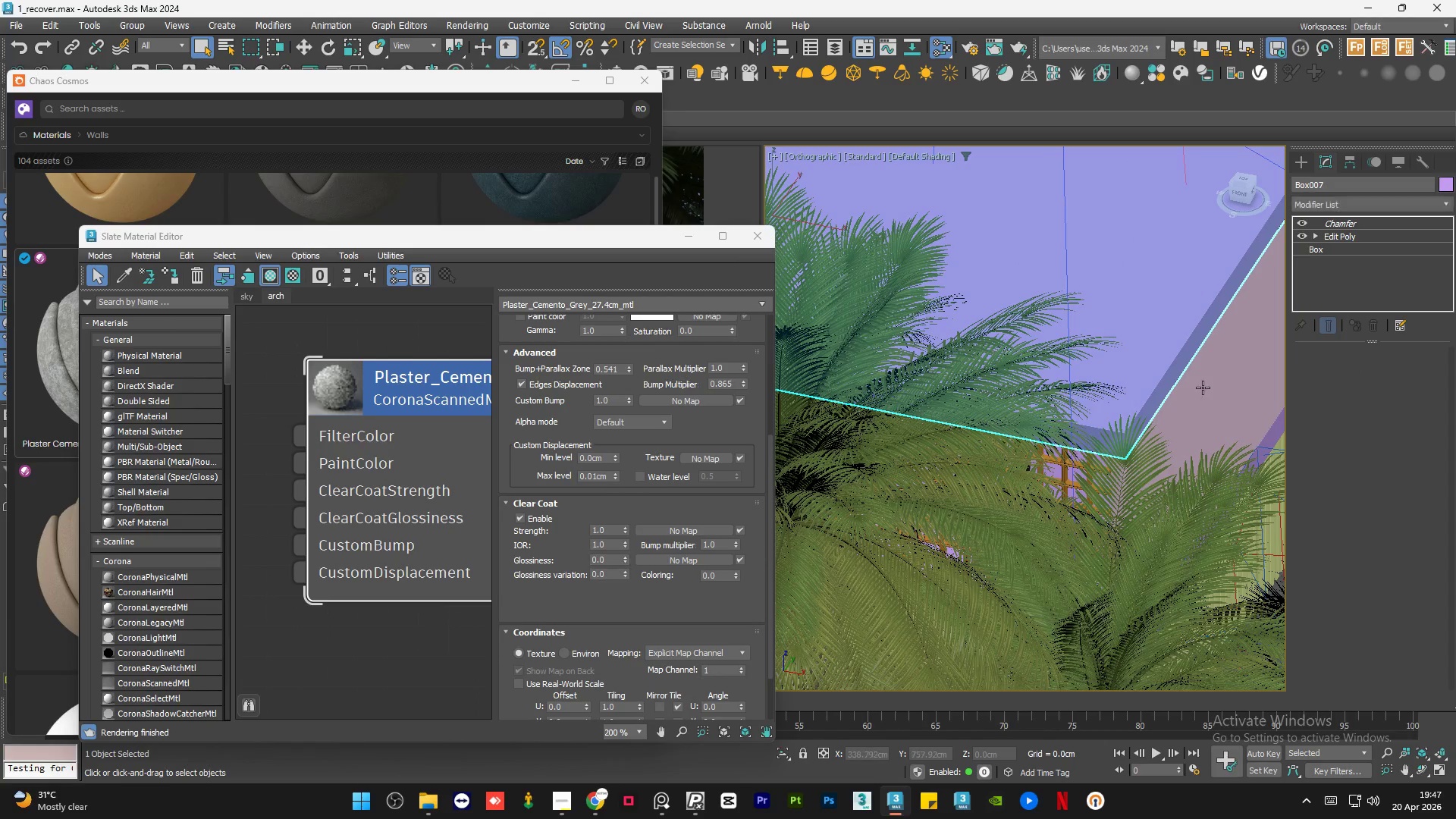 
scroll: coordinate [1192, 288], scroll_direction: up, amount: 5.0
 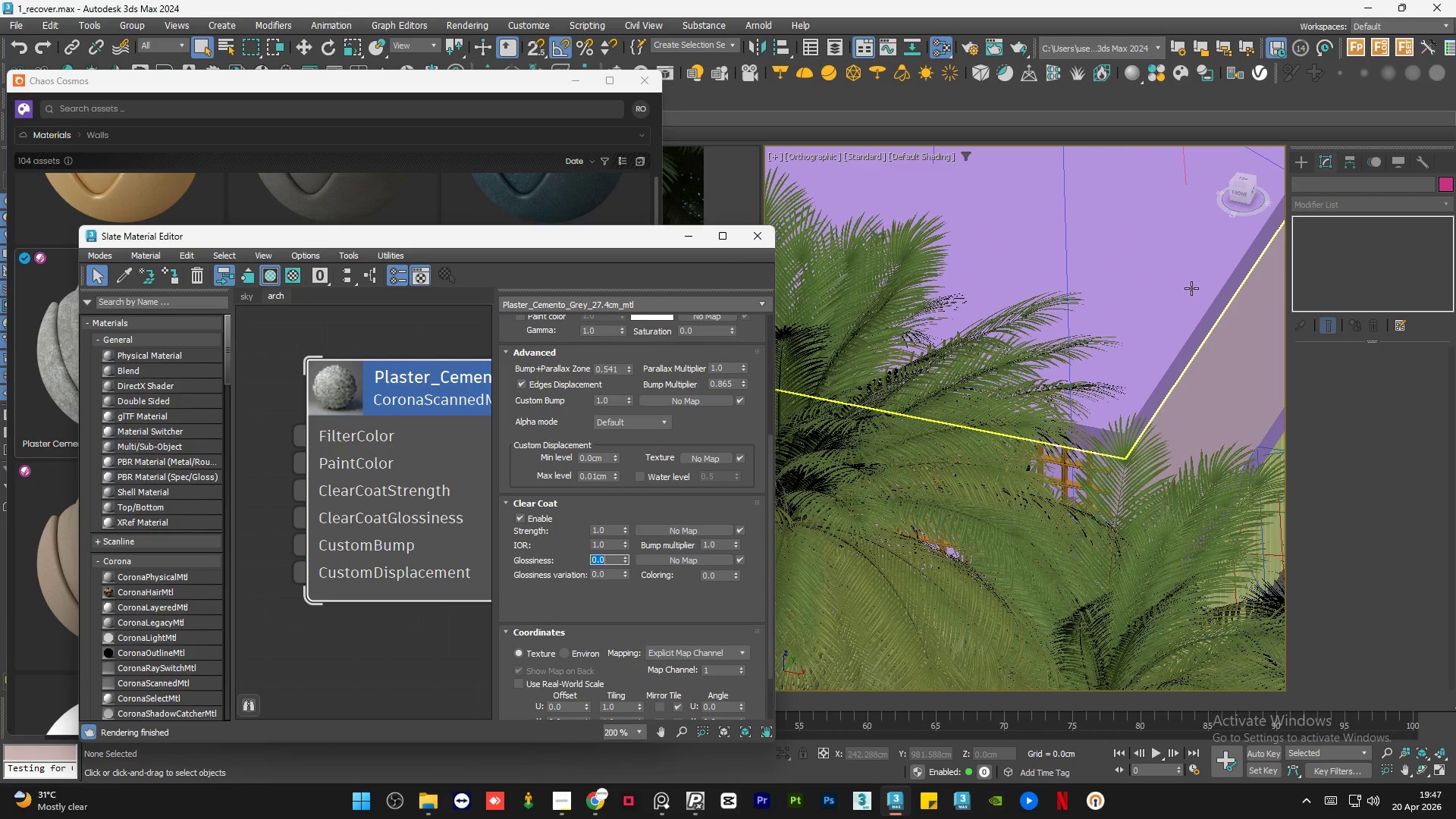 
hold_key(key=ControlLeft, duration=0.59)
left_click([1203, 419])
 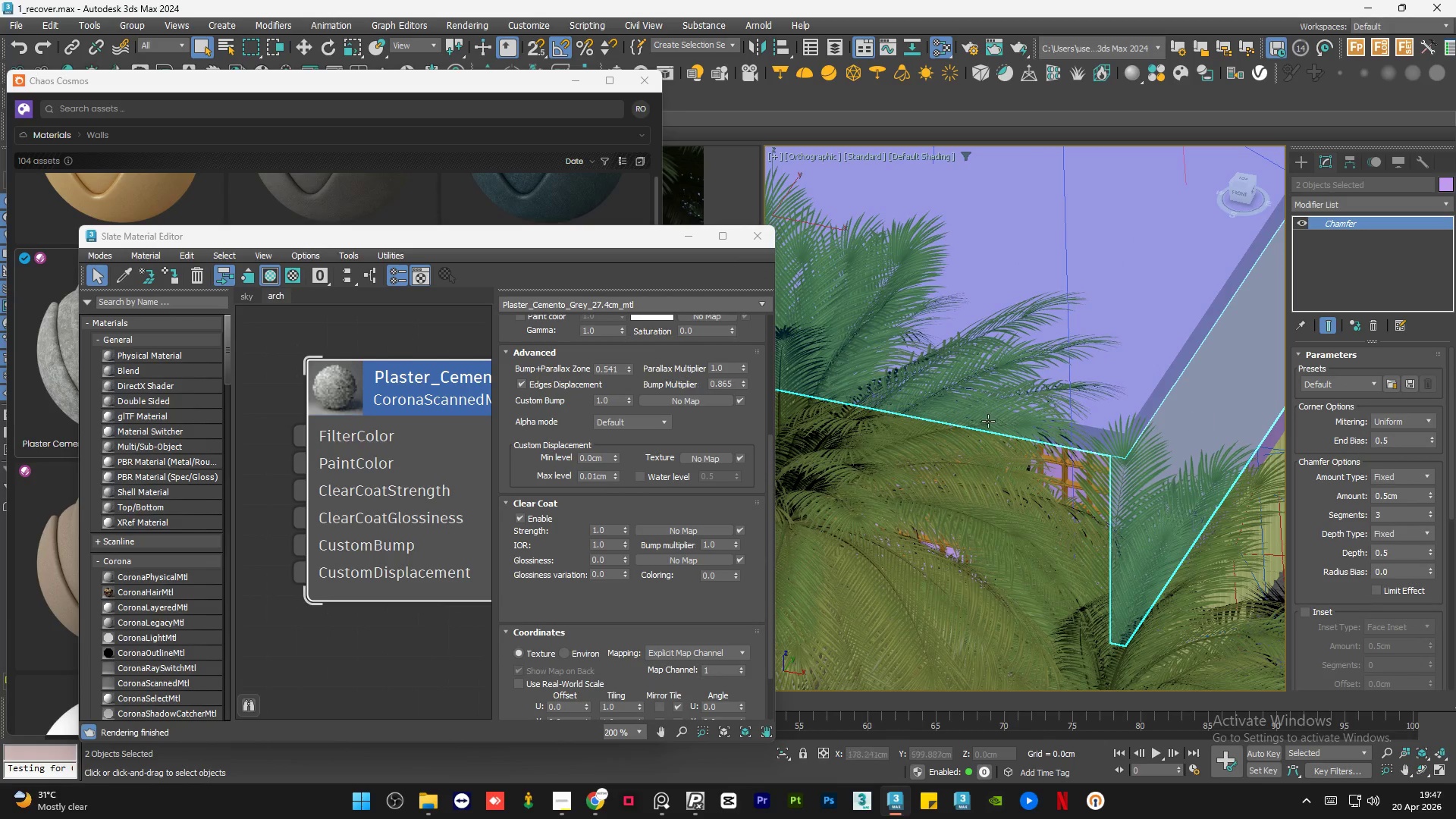 
hold_key(key=ControlLeft, duration=1.08)
 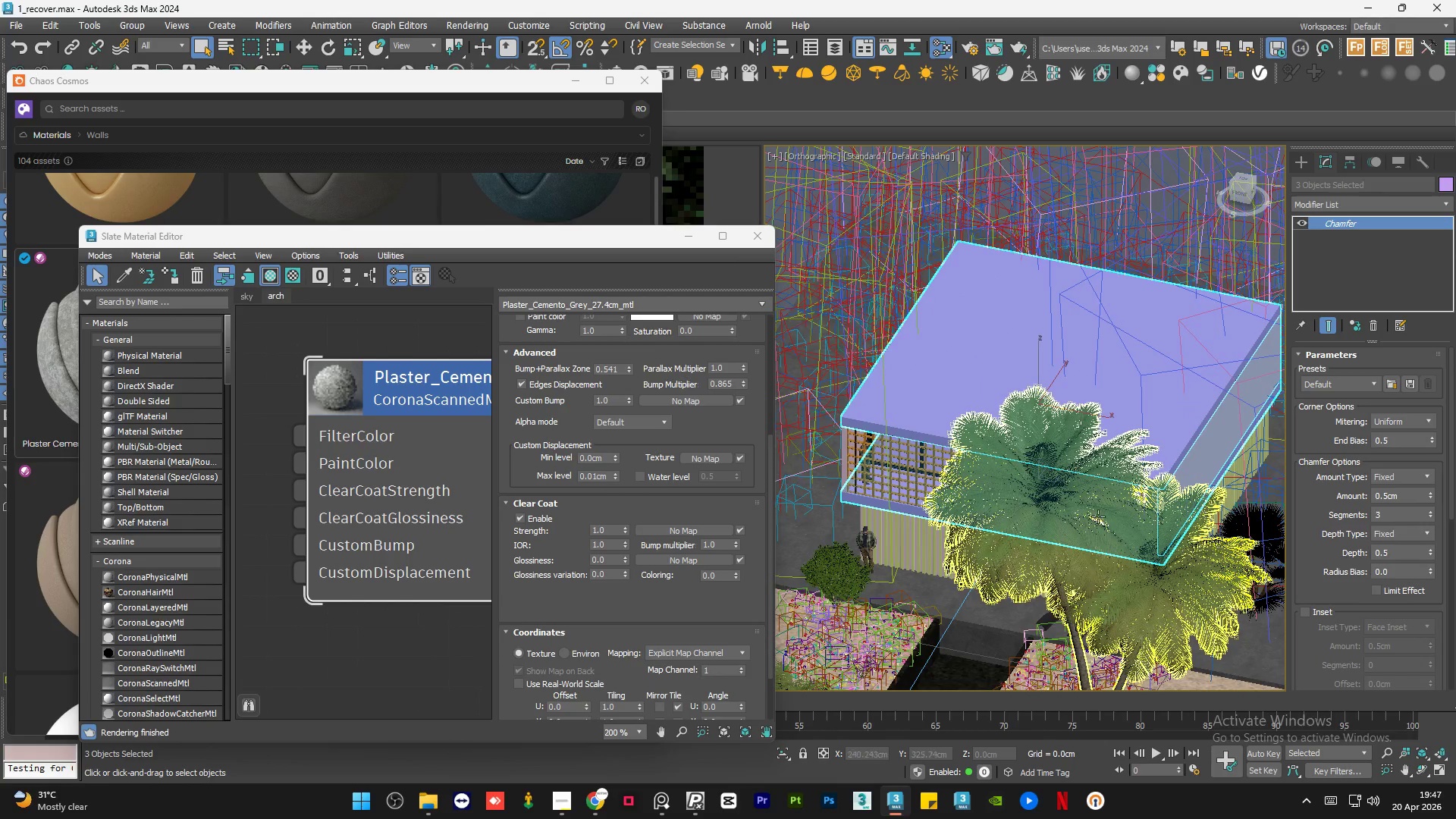 
scroll: coordinate [1106, 429], scroll_direction: up, amount: 1.0
 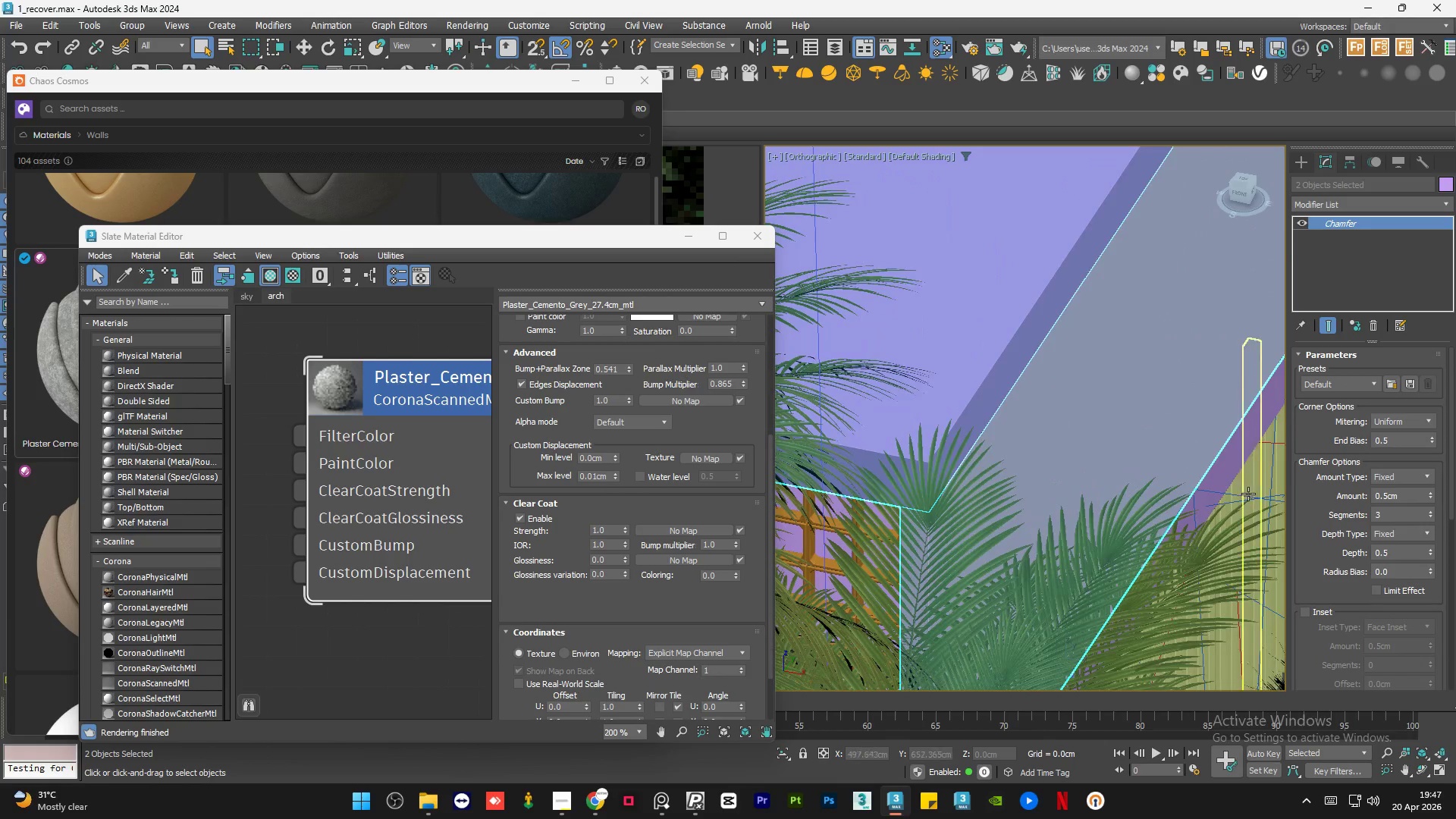 
left_click([1222, 475])
 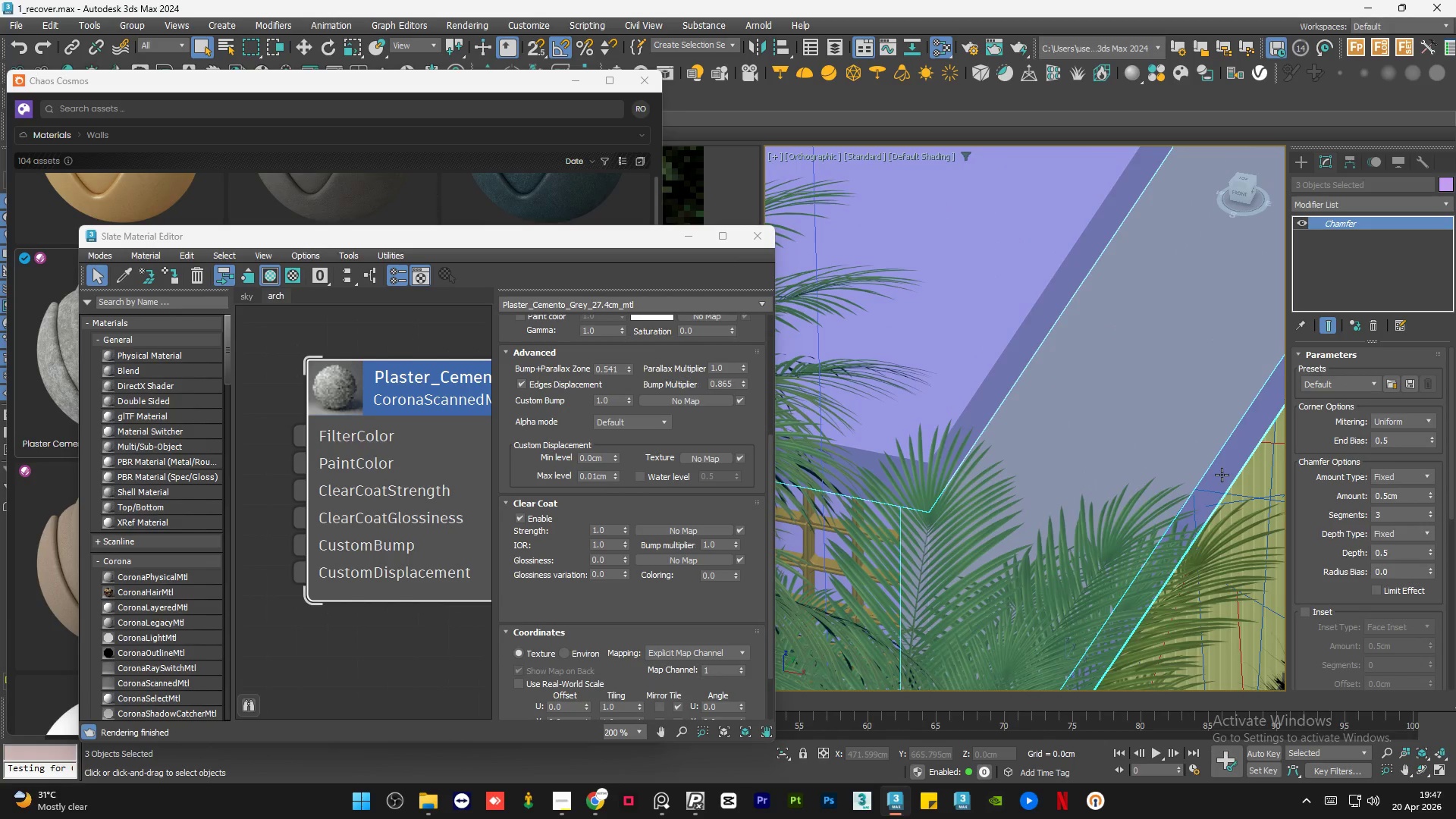 
hold_key(key=AltLeft, duration=0.7)
 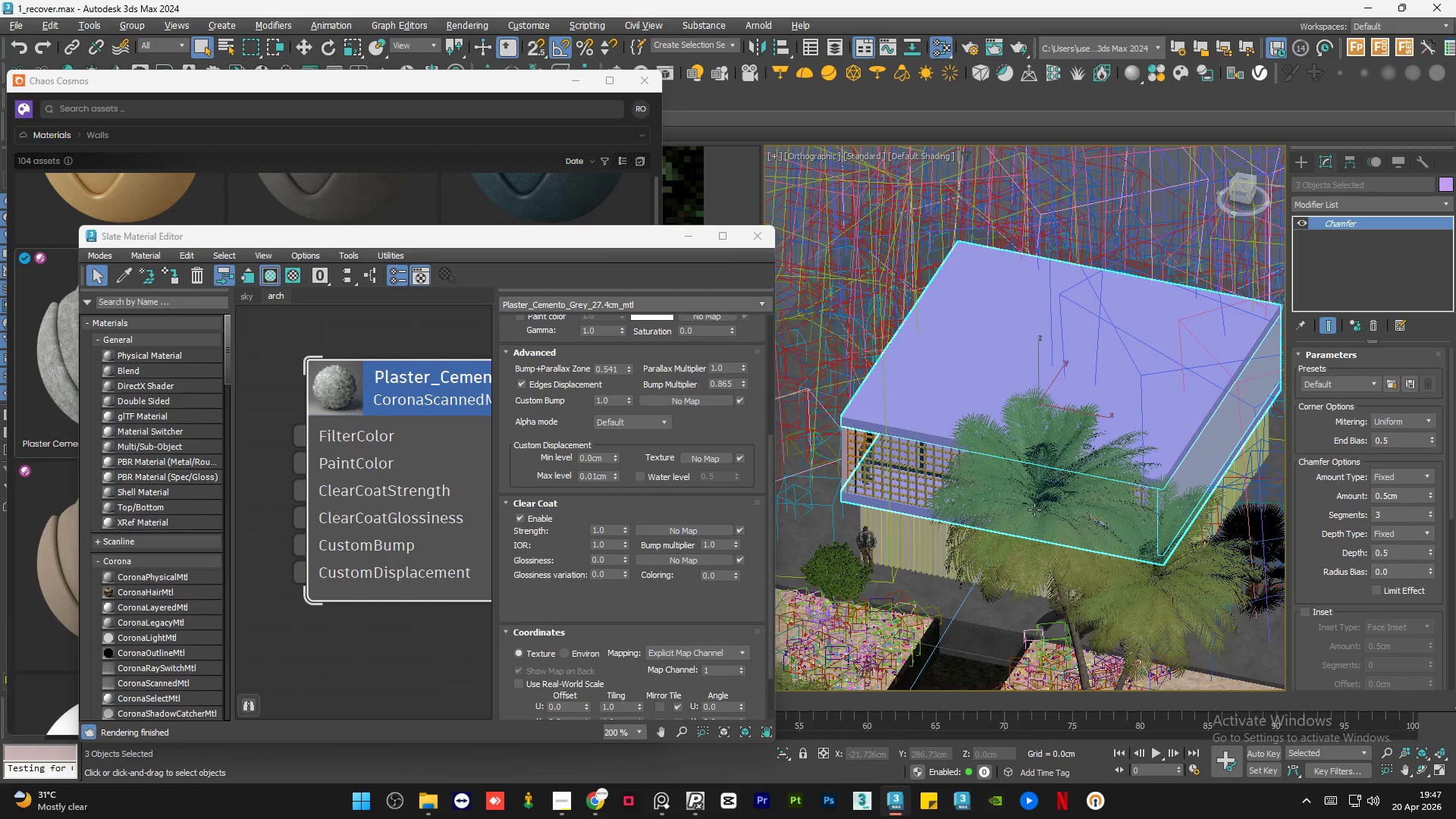 
scroll: coordinate [1209, 490], scroll_direction: down, amount: 5.0
 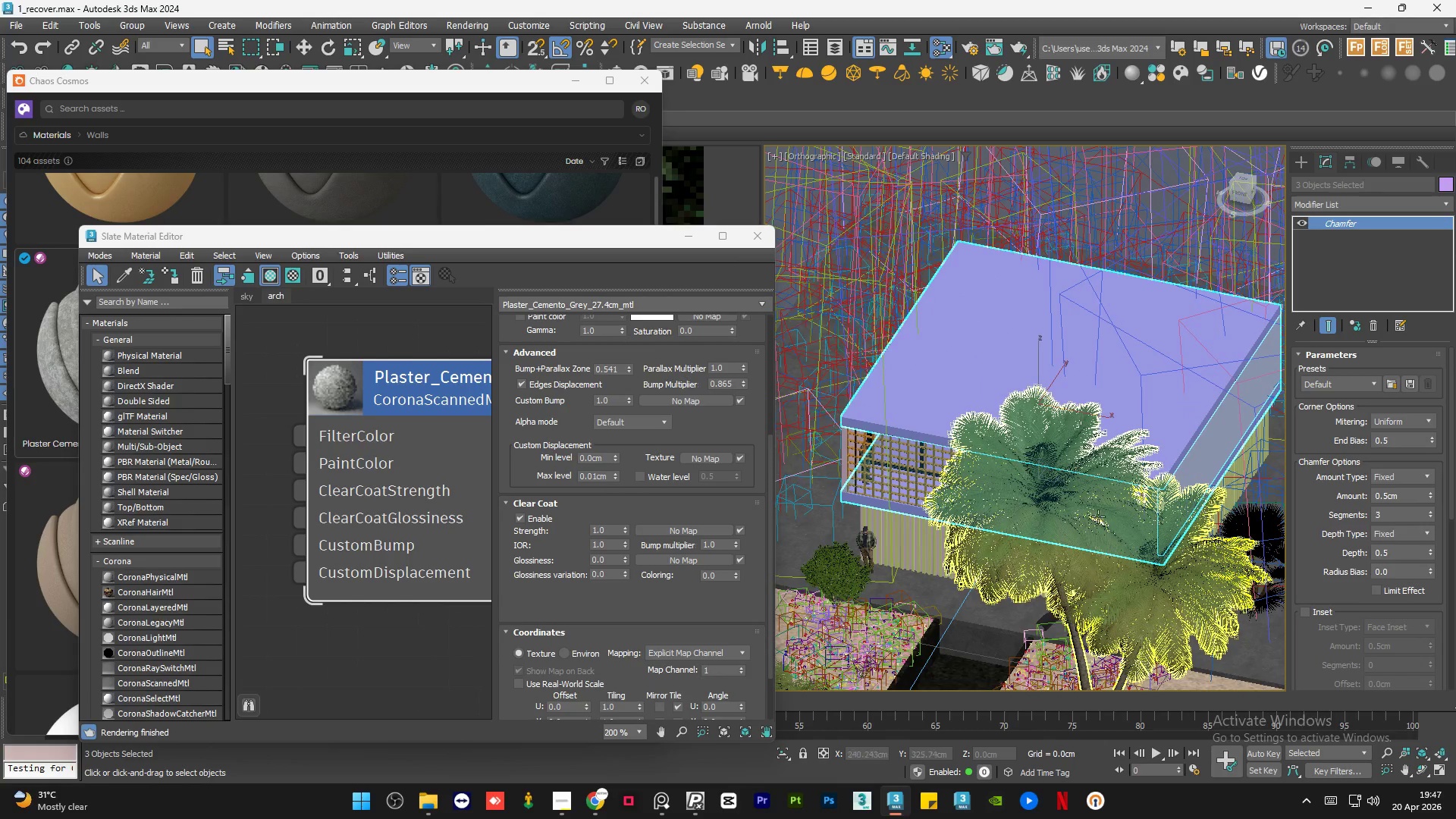 
hold_key(key=AltLeft, duration=0.92)
scroll: coordinate [1049, 507], scroll_direction: up, amount: 1.0
 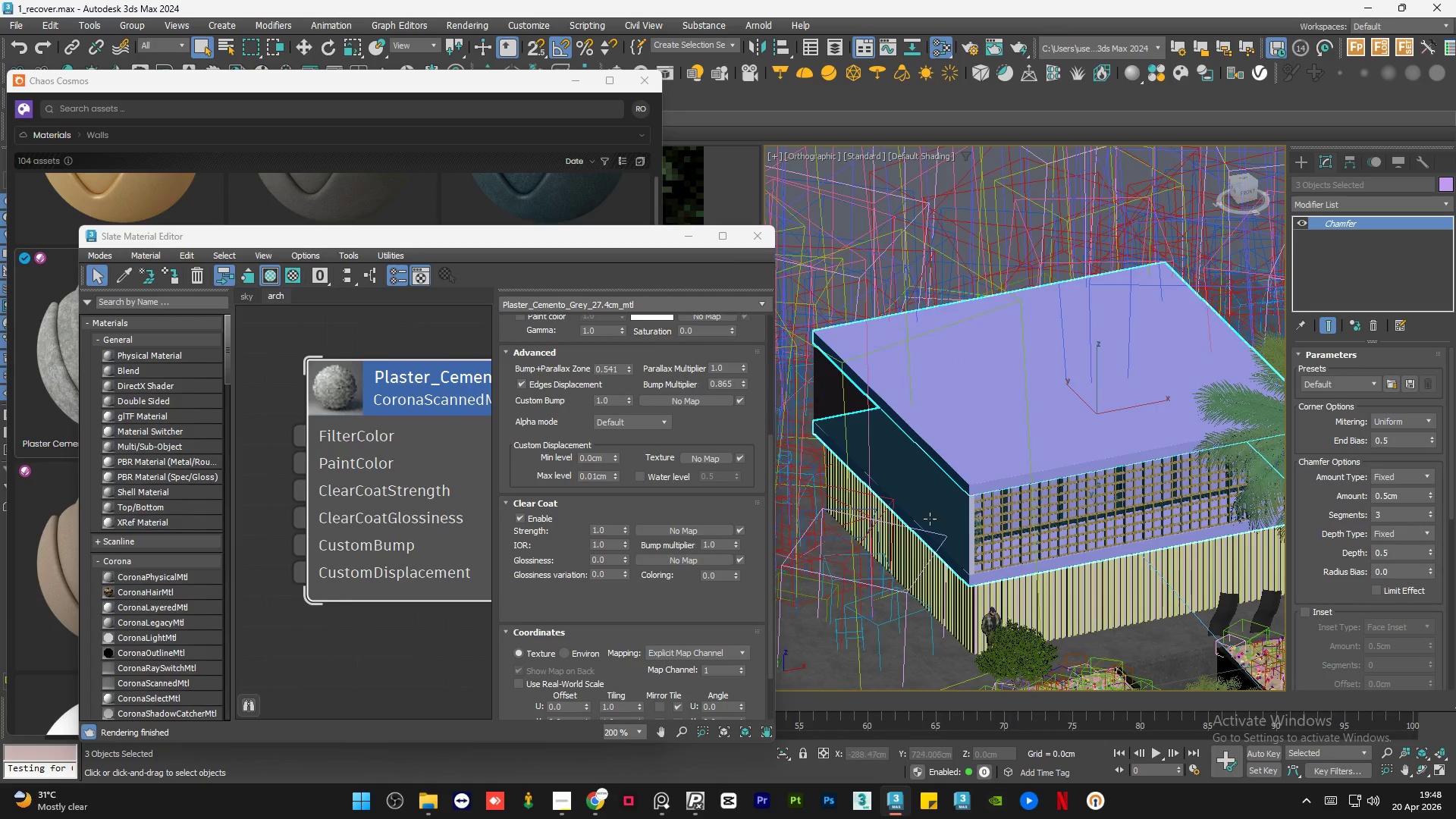 
hold_key(key=ControlLeft, duration=0.69)
left_click([942, 511])
 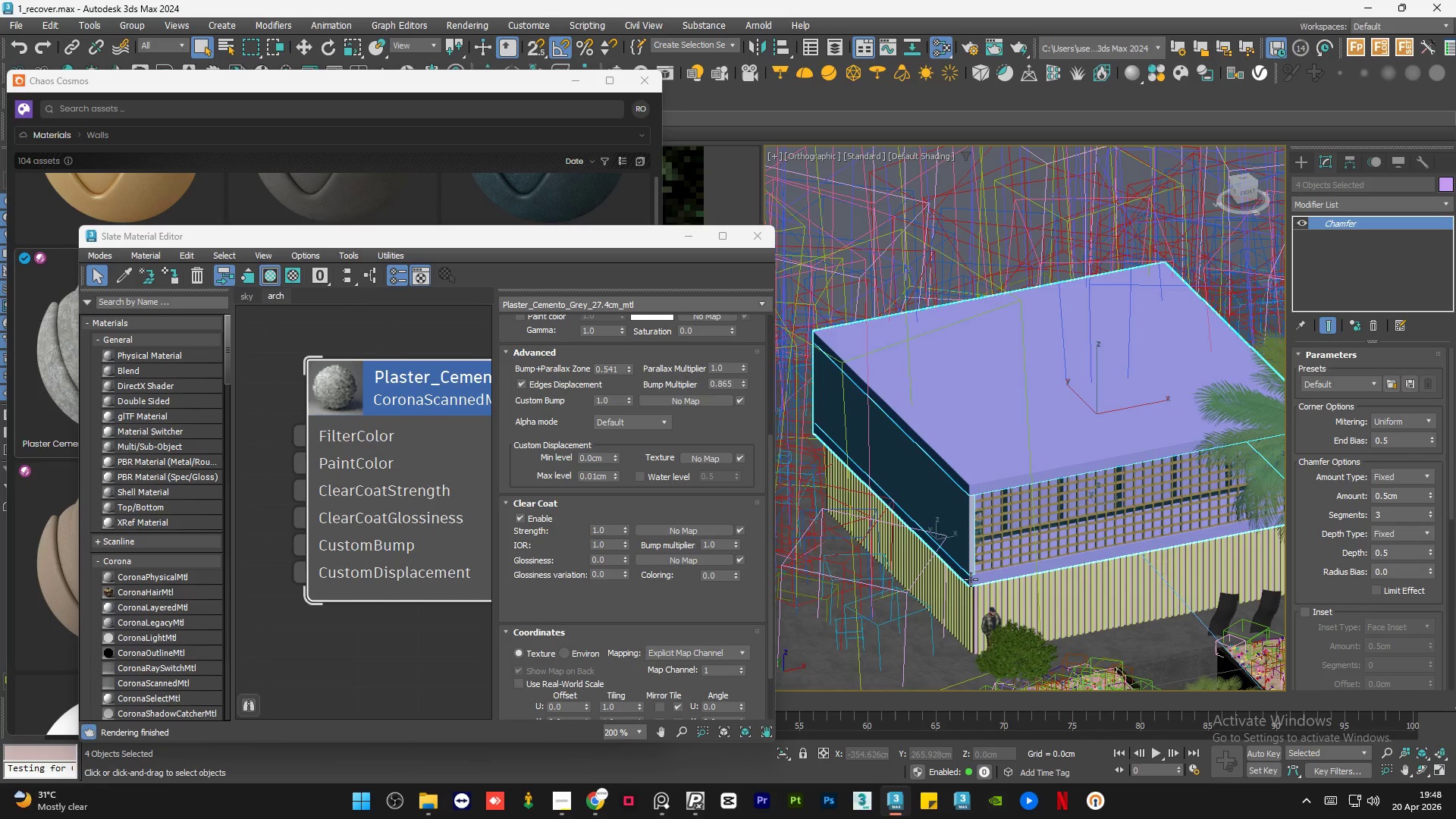 
hold_key(key=ControlLeft, duration=1.12)
 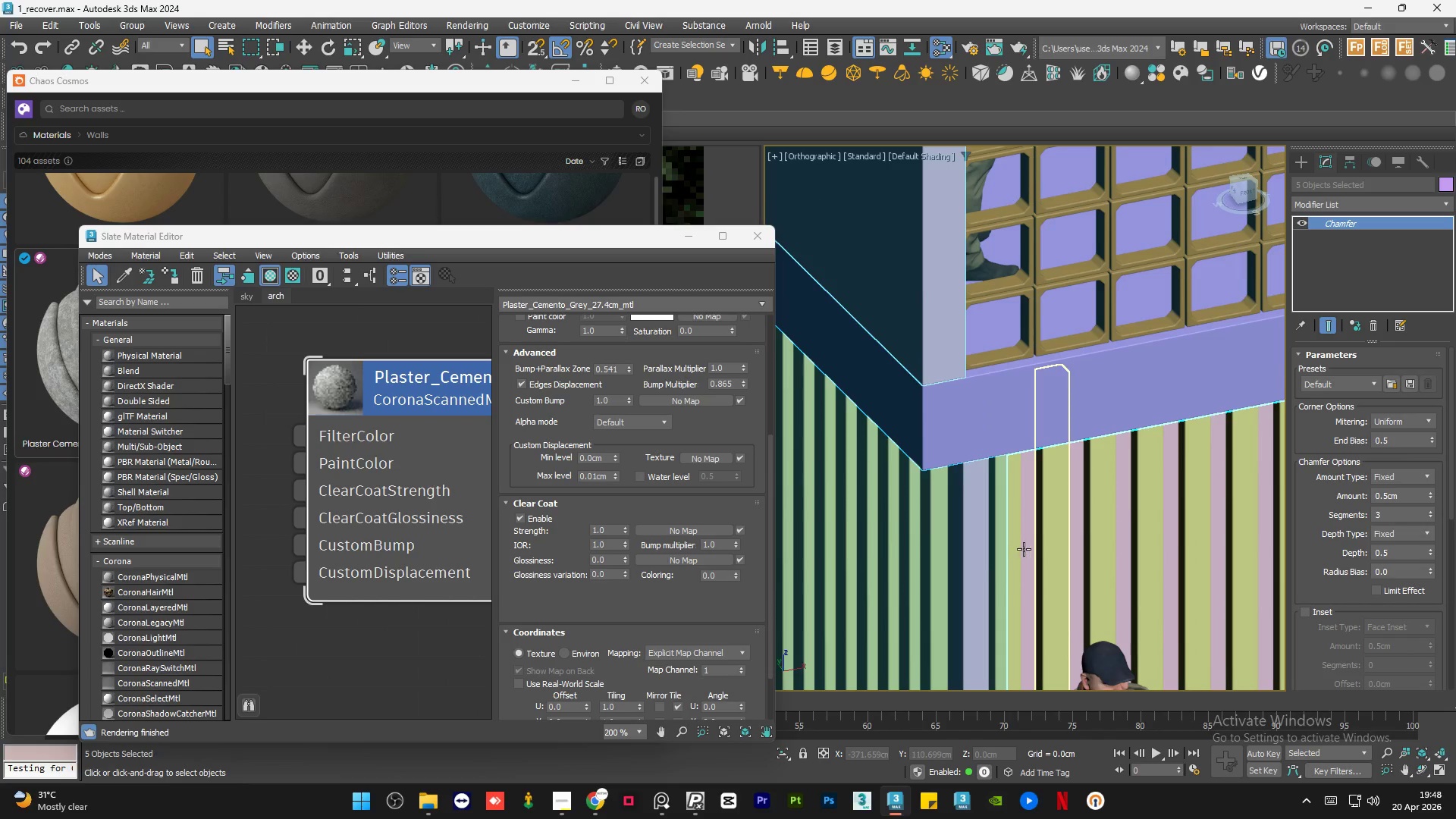 
scroll: coordinate [977, 610], scroll_direction: up, amount: 6.0
 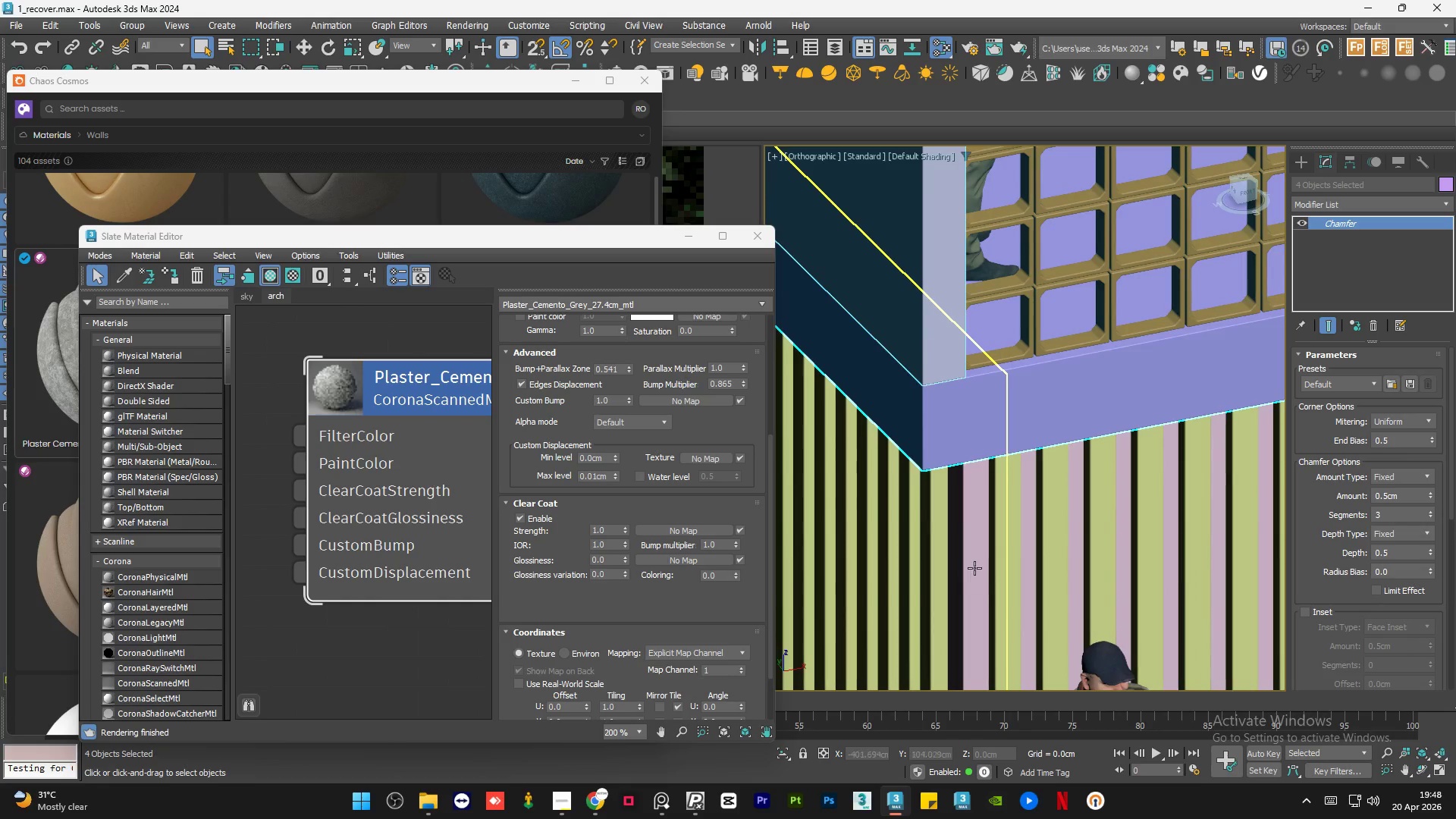 
left_click([974, 567])
 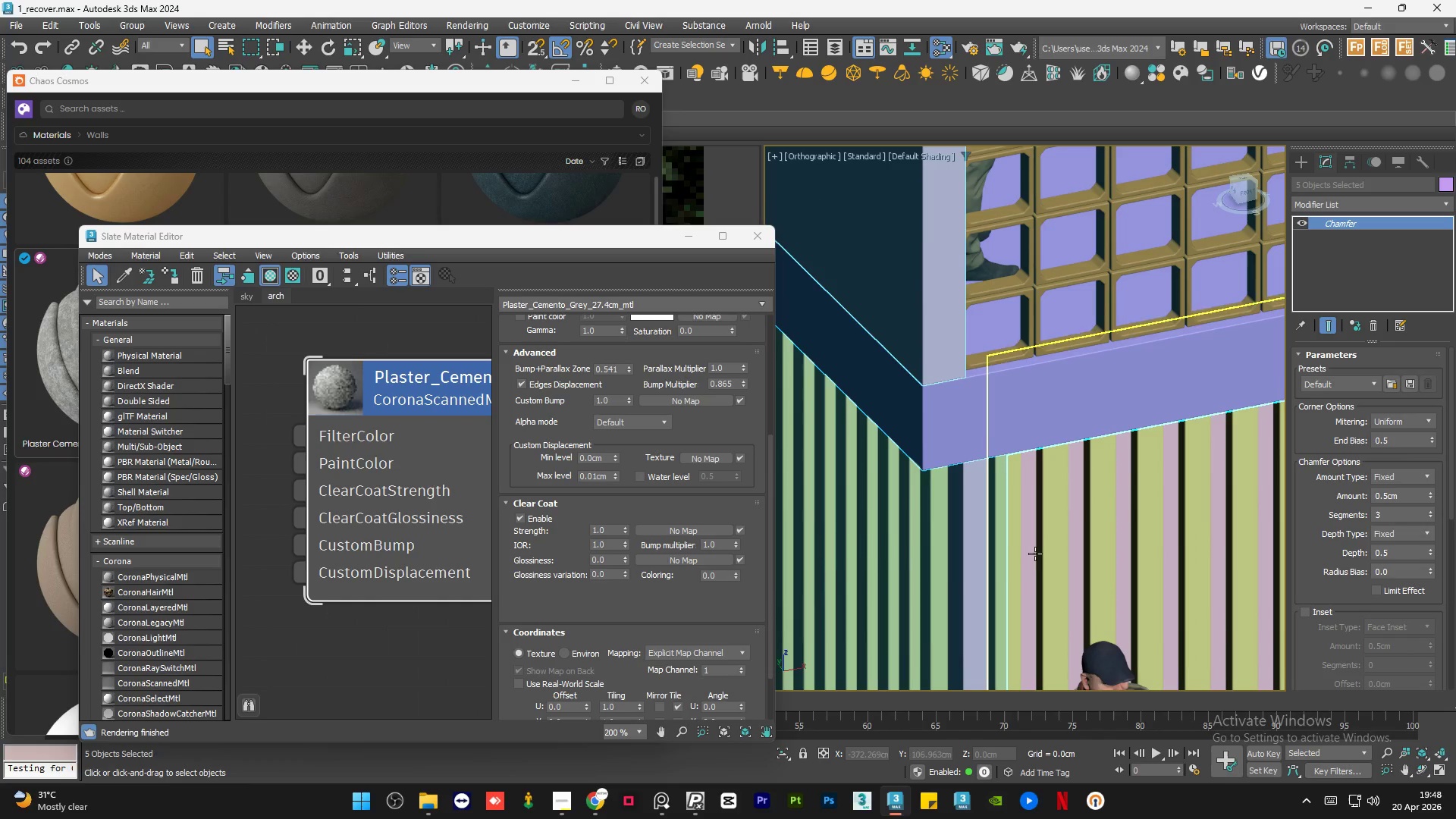 
hold_key(key=ControlLeft, duration=1.42)
left_click([1023, 548])
 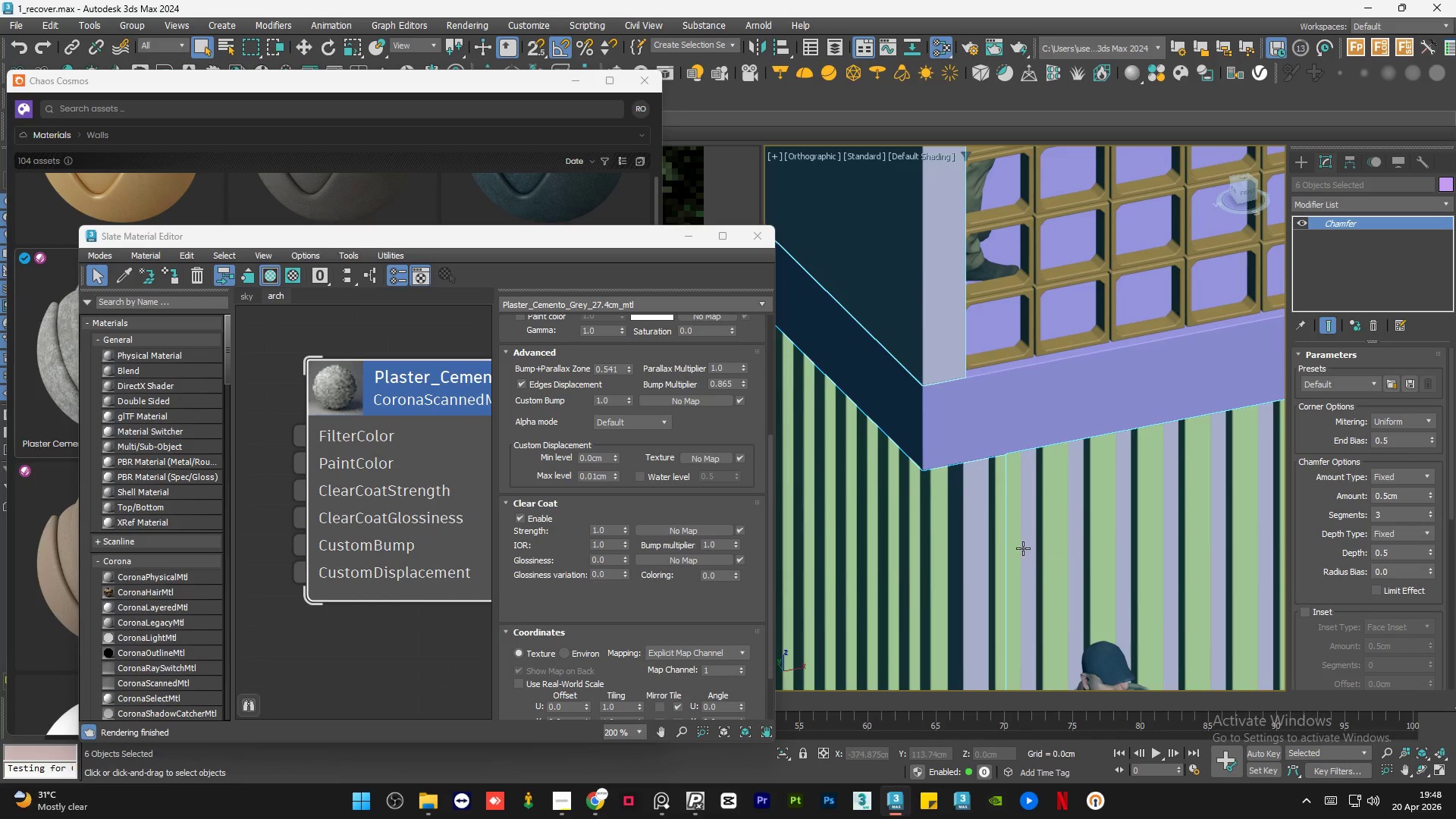 
hold_key(key=AltLeft, duration=1.08)
 